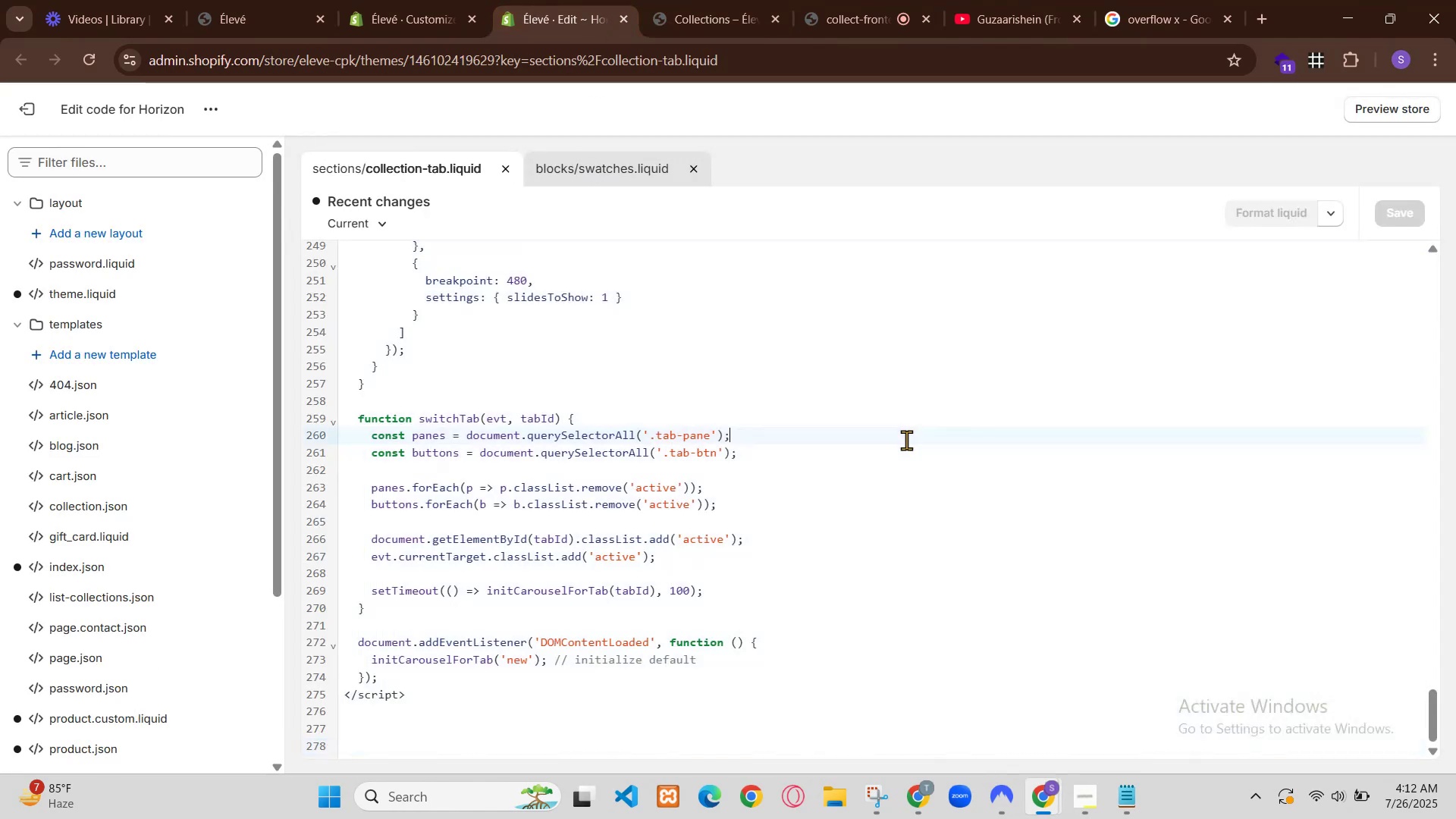 
mouse_move([839, 234])
 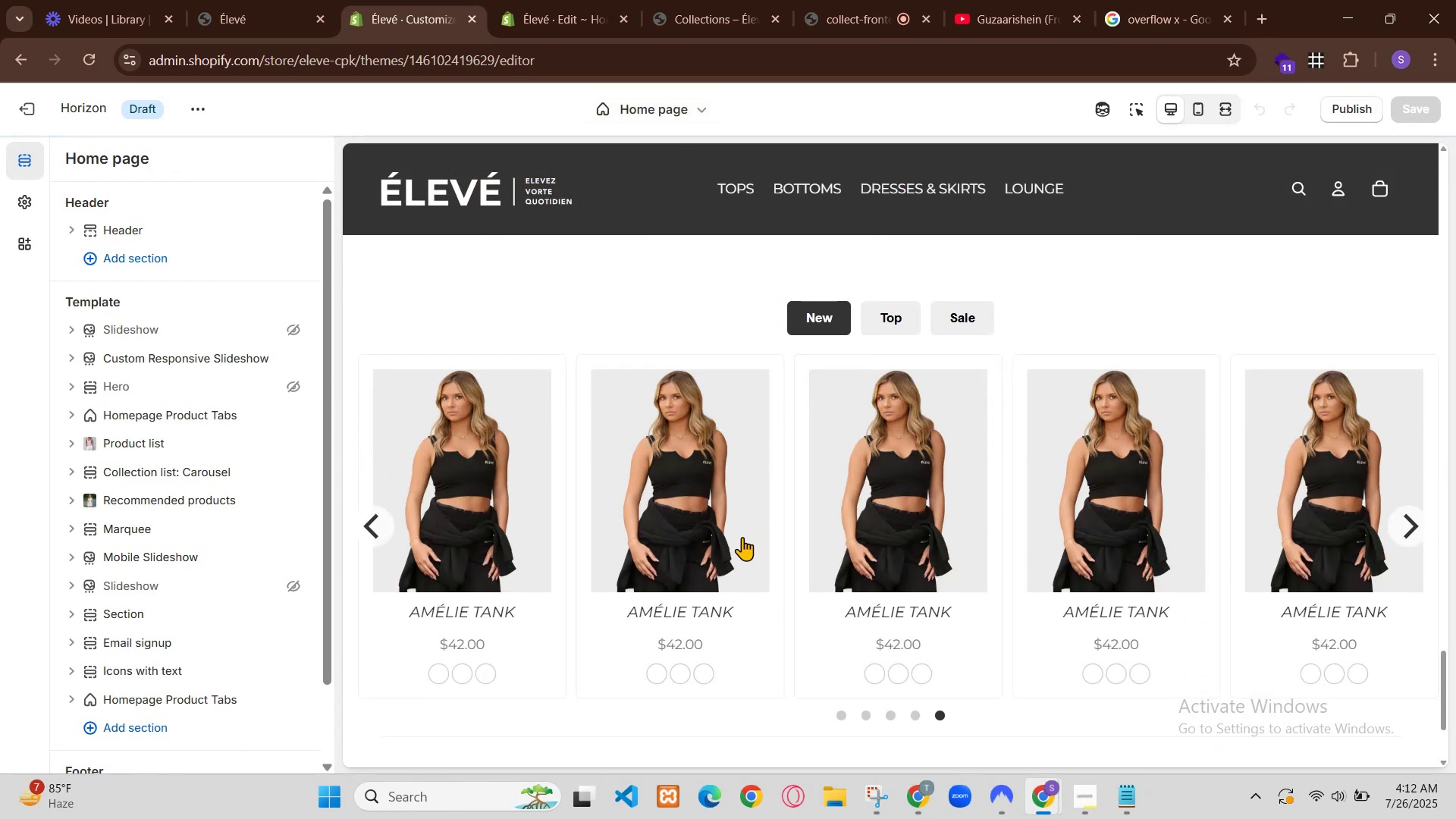 
wait(16.08)
 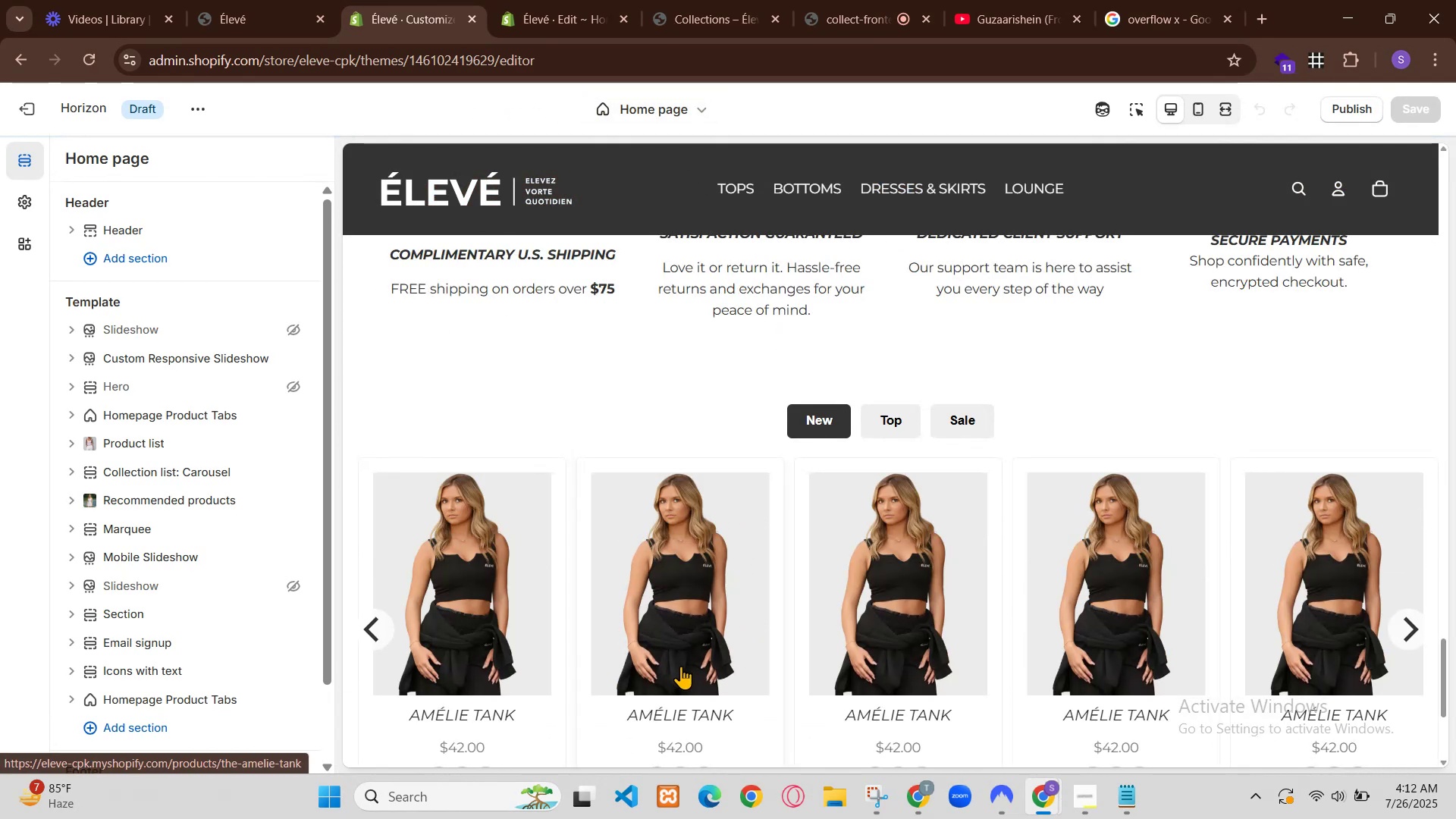 
key(Control+C)
 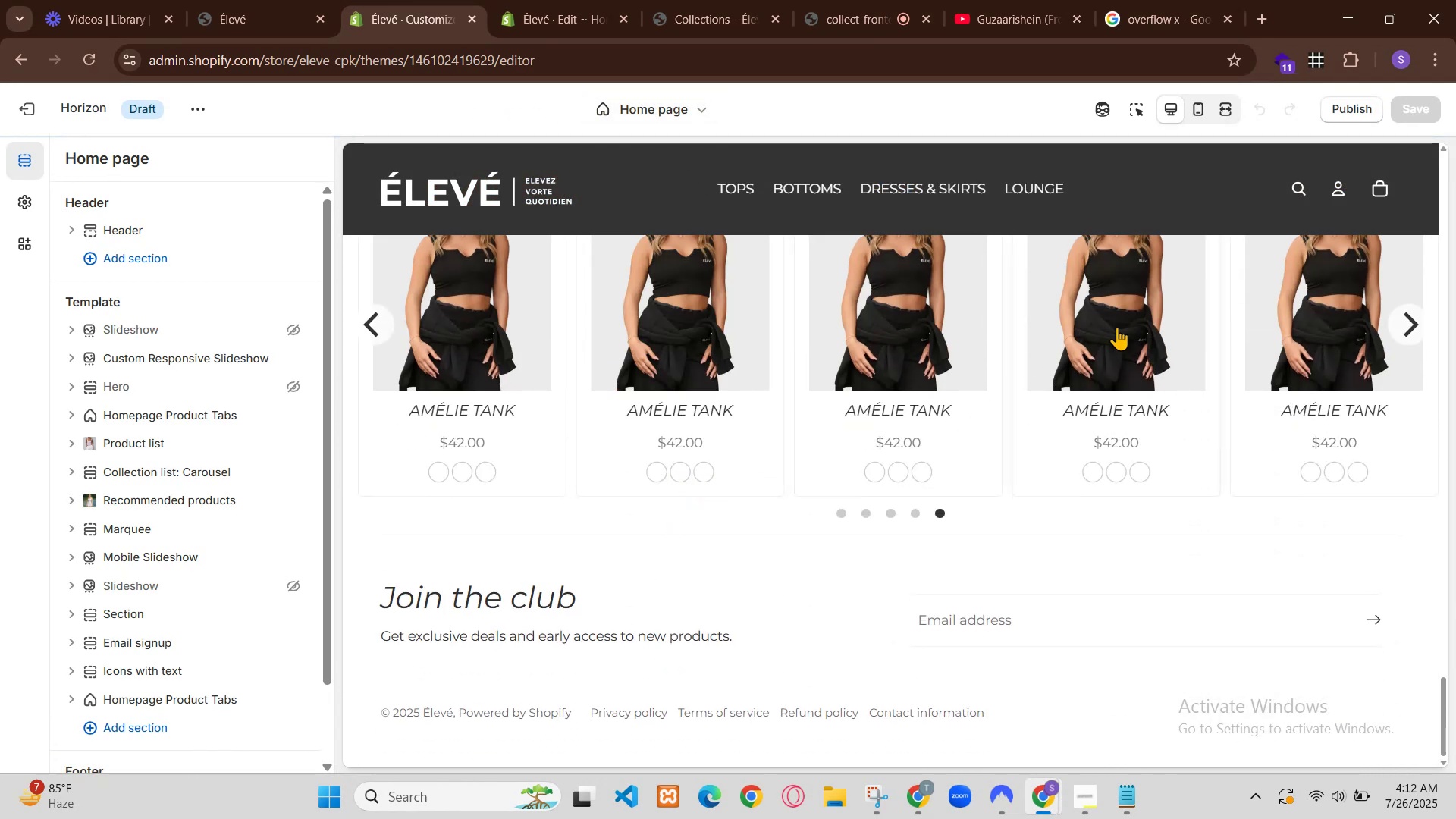 
left_click([936, 0])
 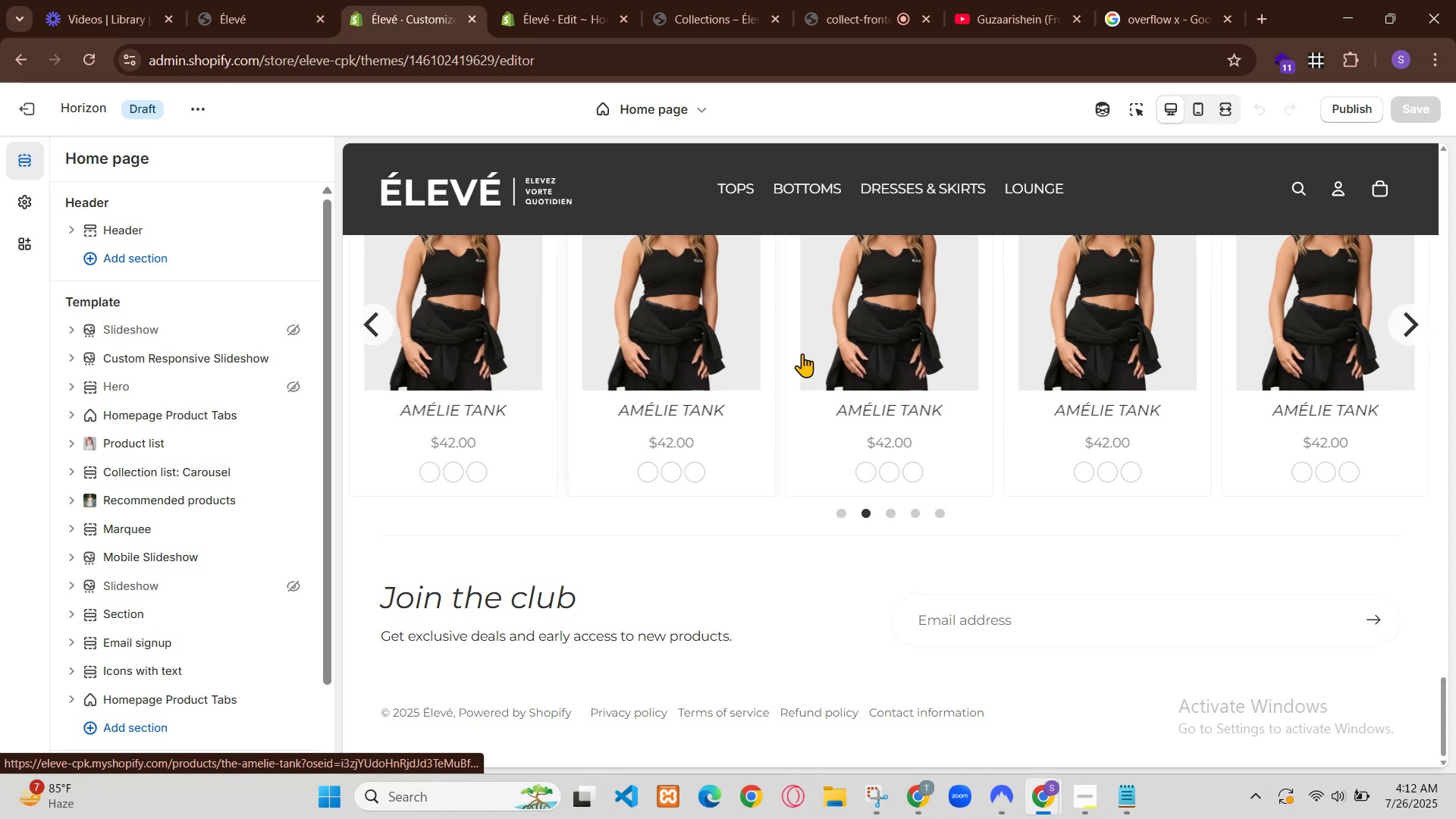 
left_click([642, 0])
 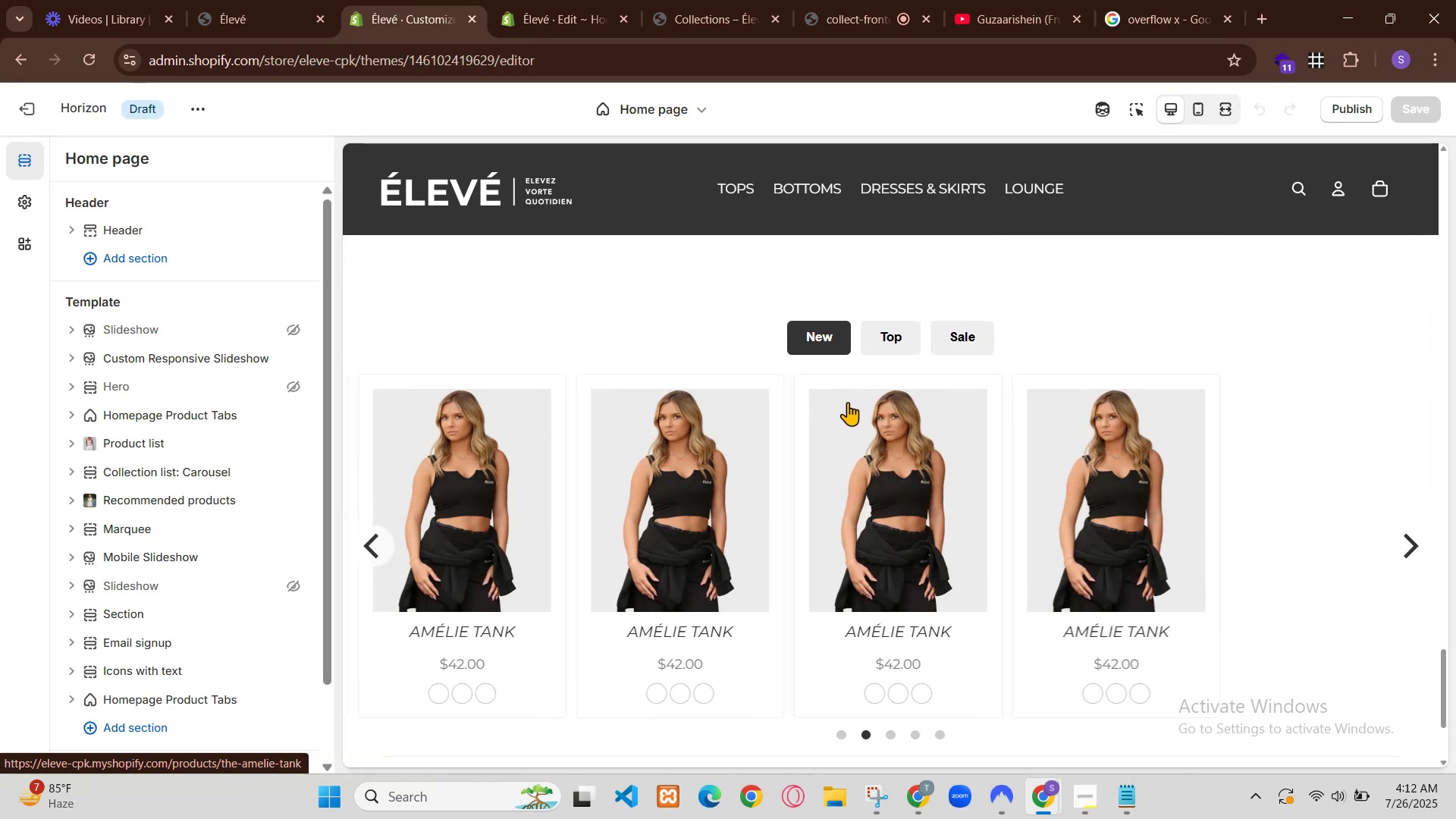 
left_click([556, 0])
 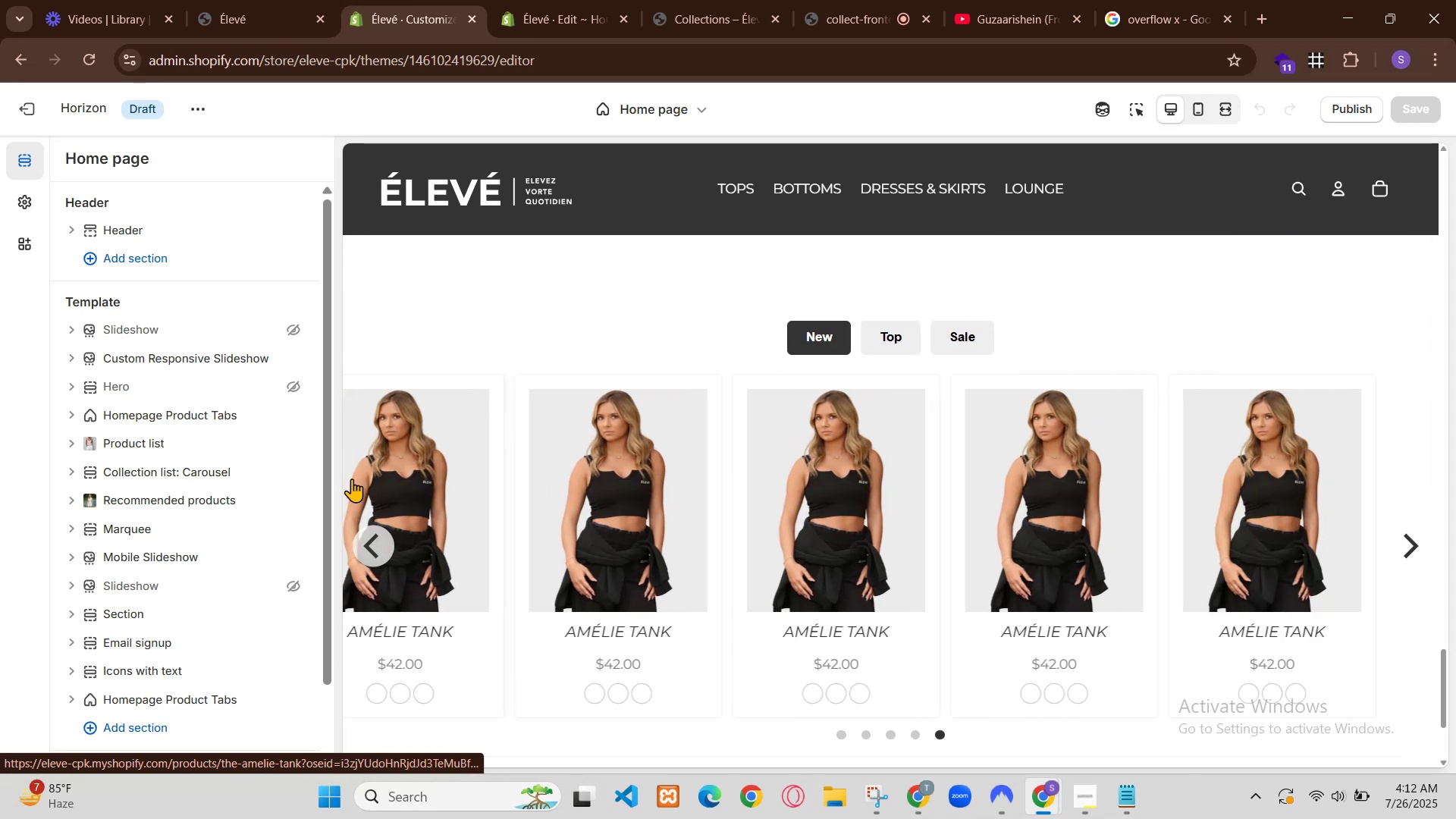 
left_click([464, 562])
 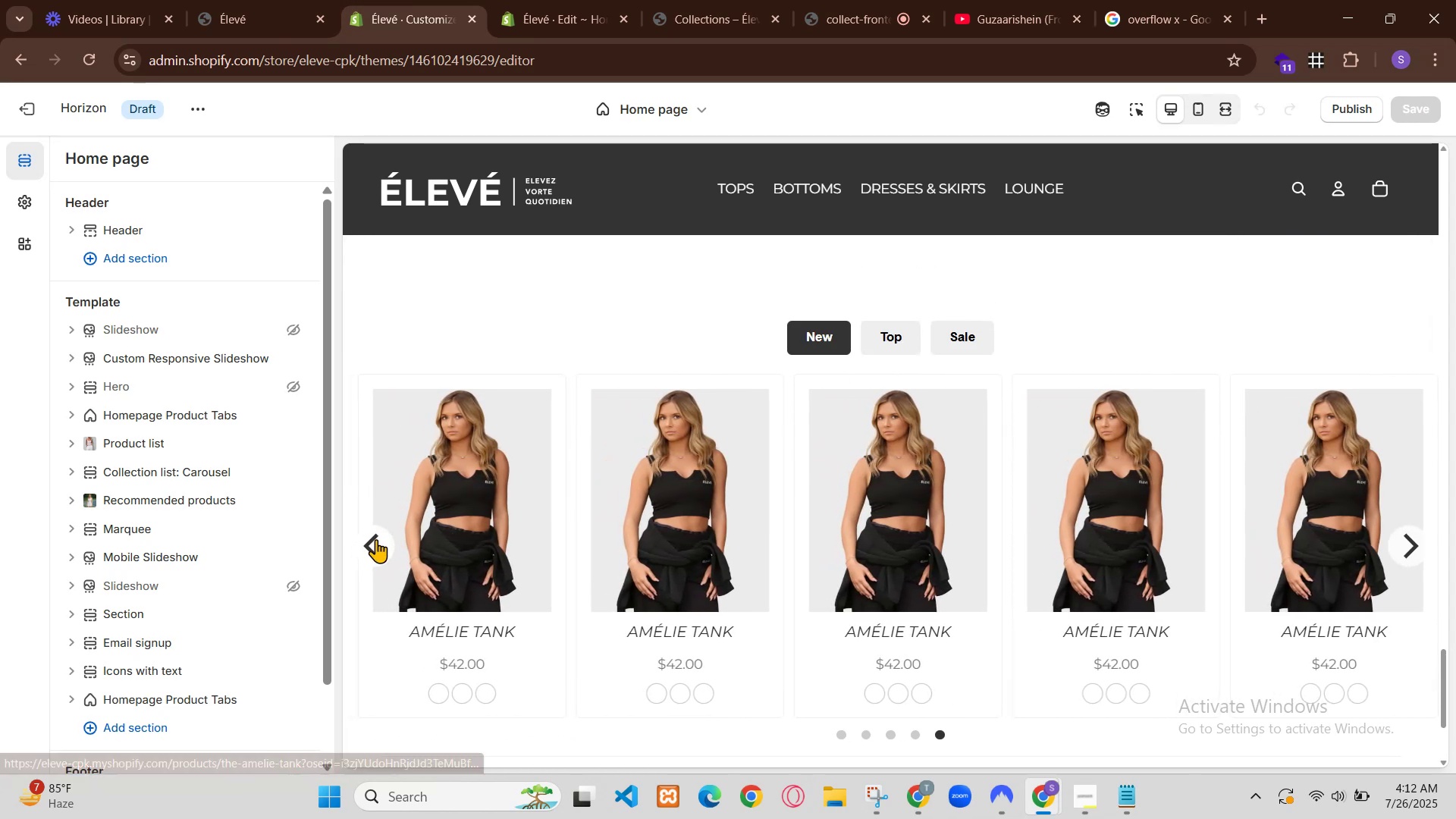 
left_click([450, 527])
 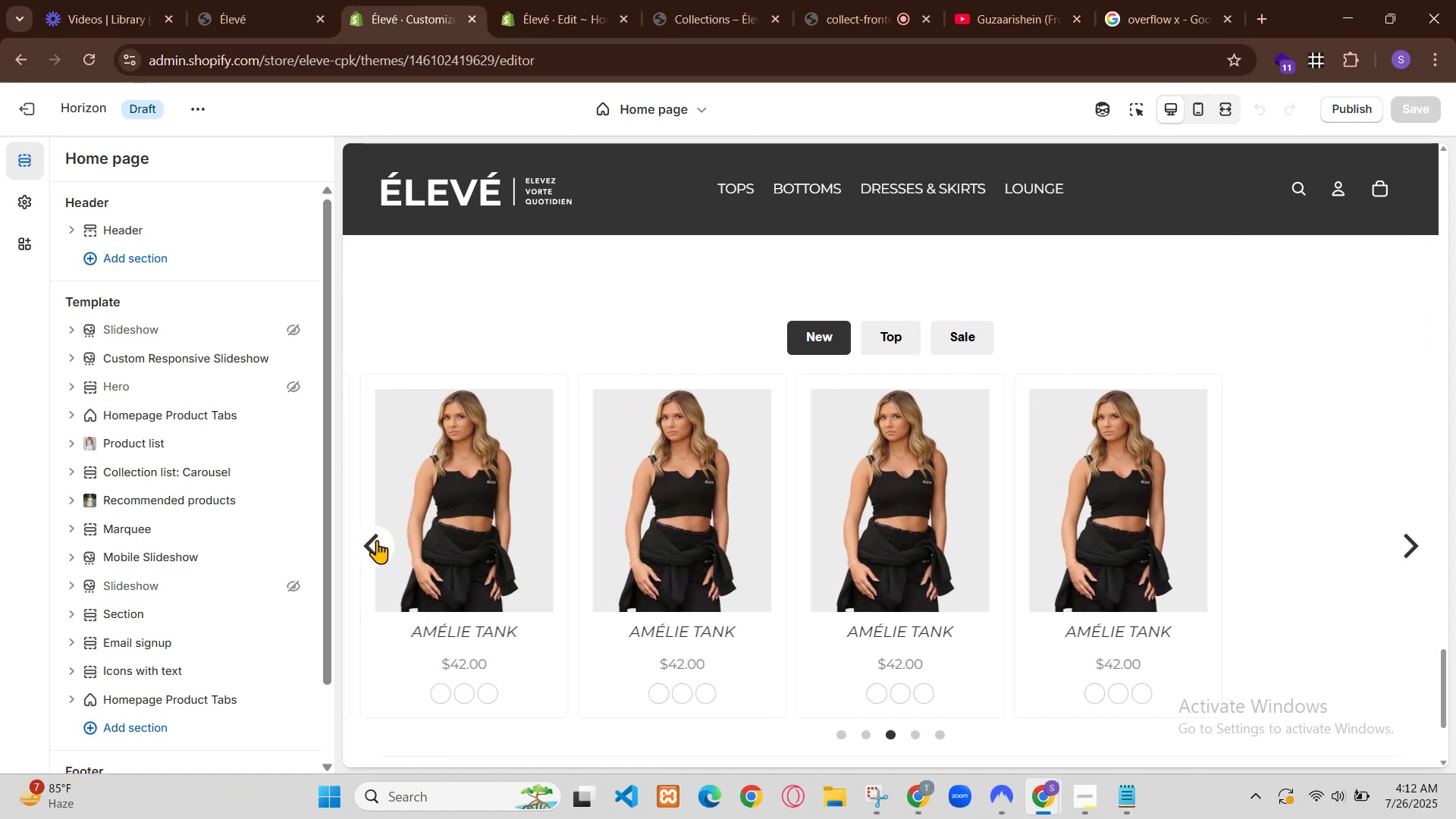 
double_click([450, 527])
 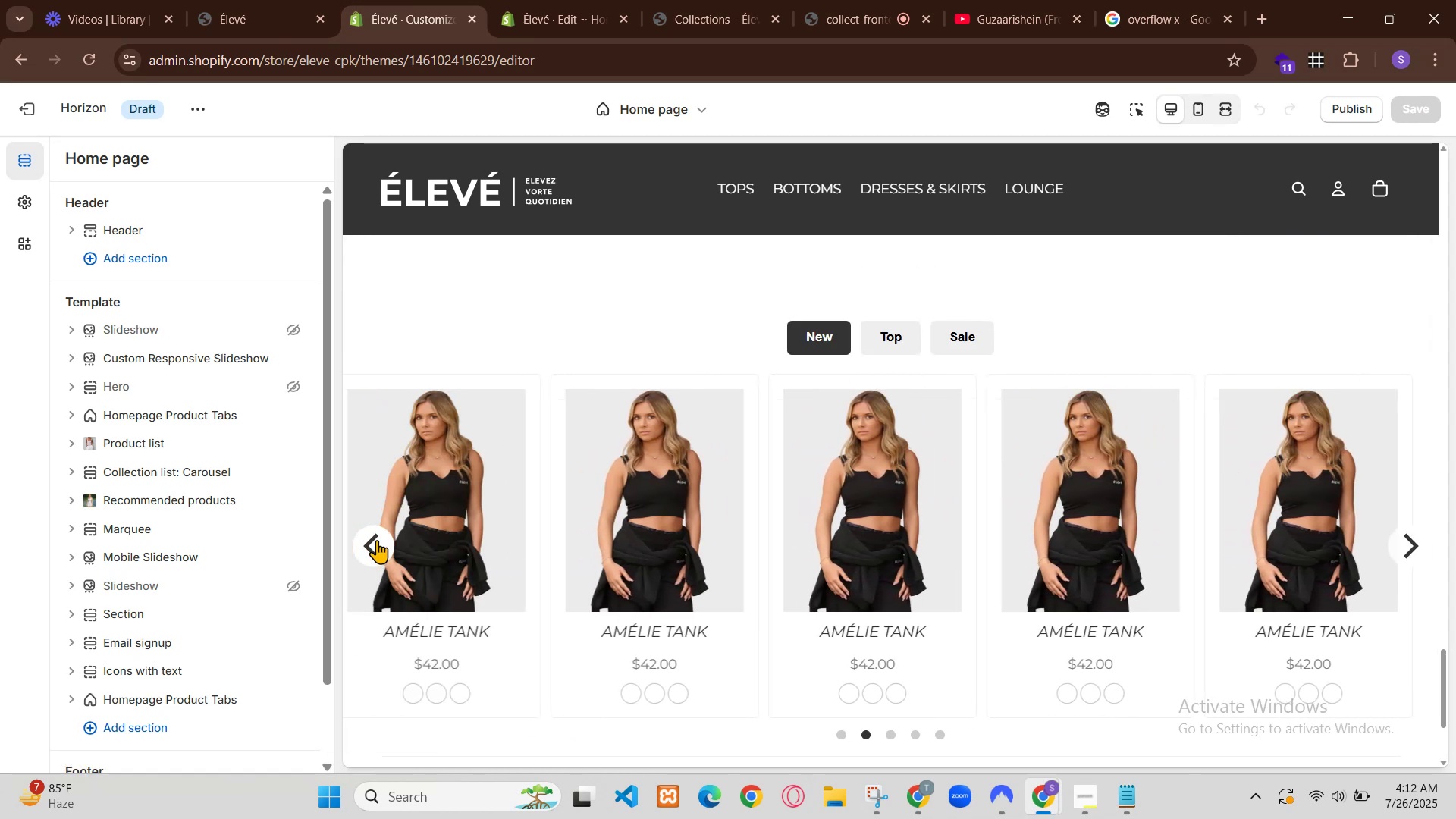 
triple_click([450, 527])
 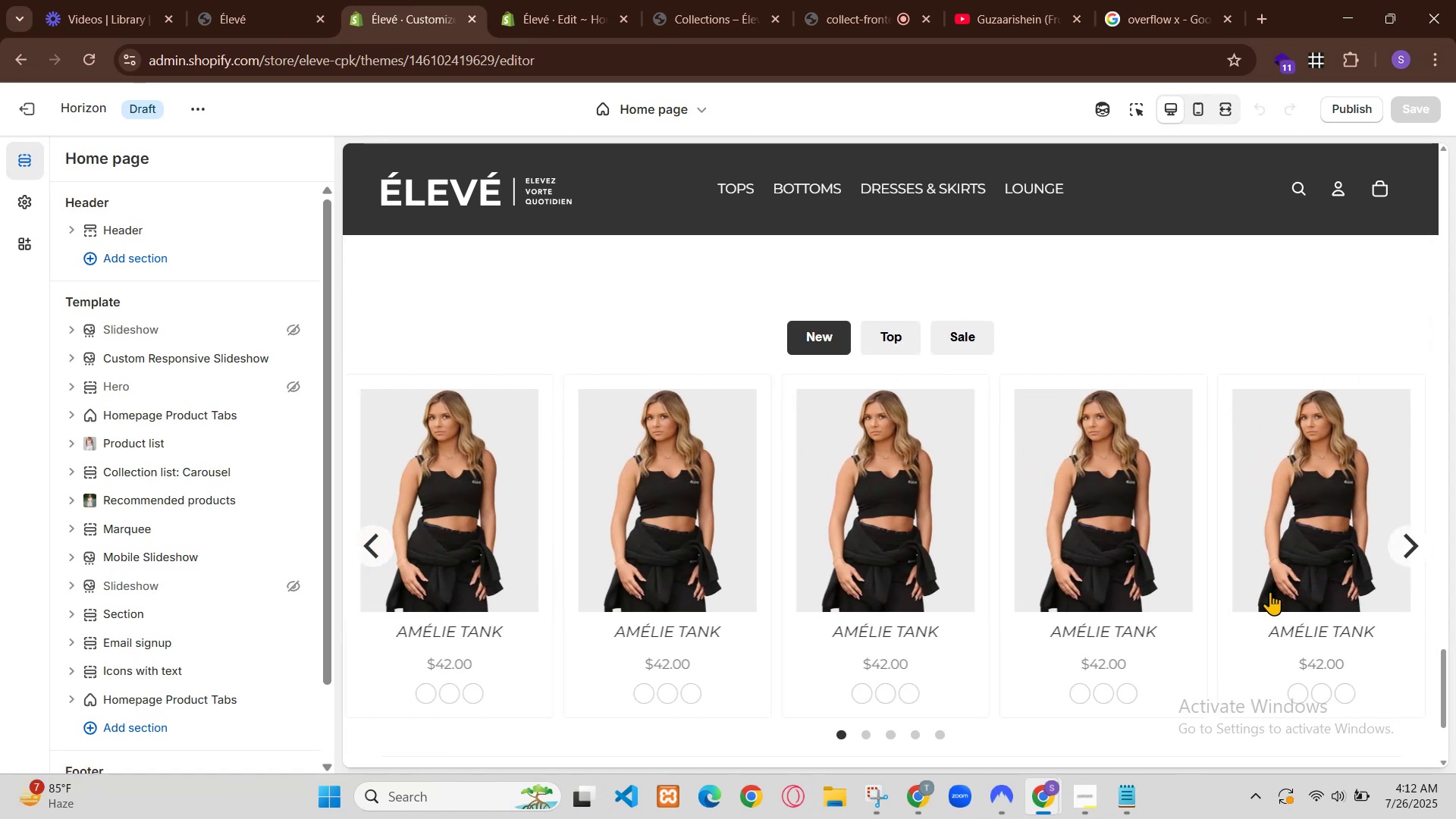 
double_click([450, 527])
 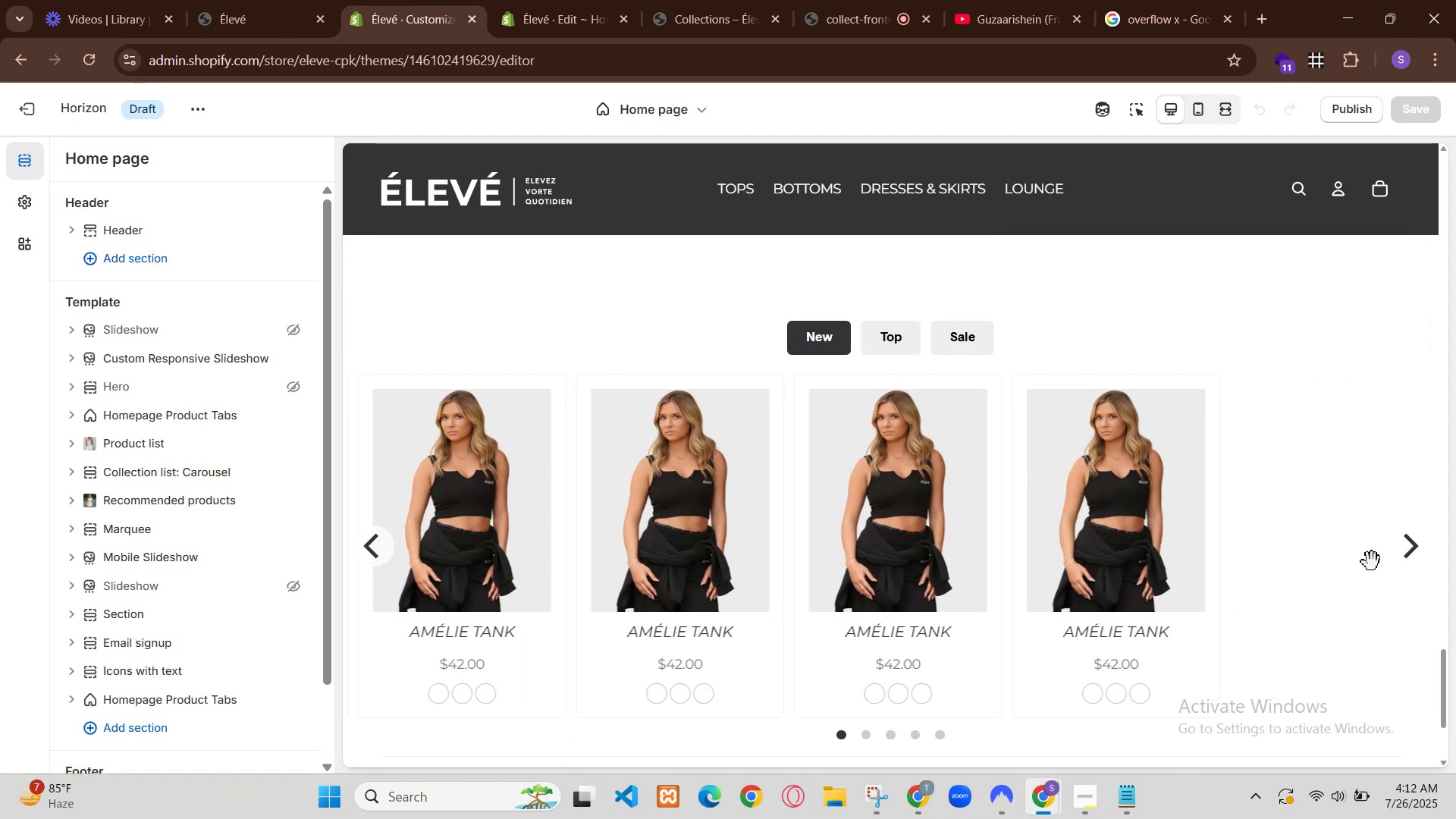 
key(Control+V)
 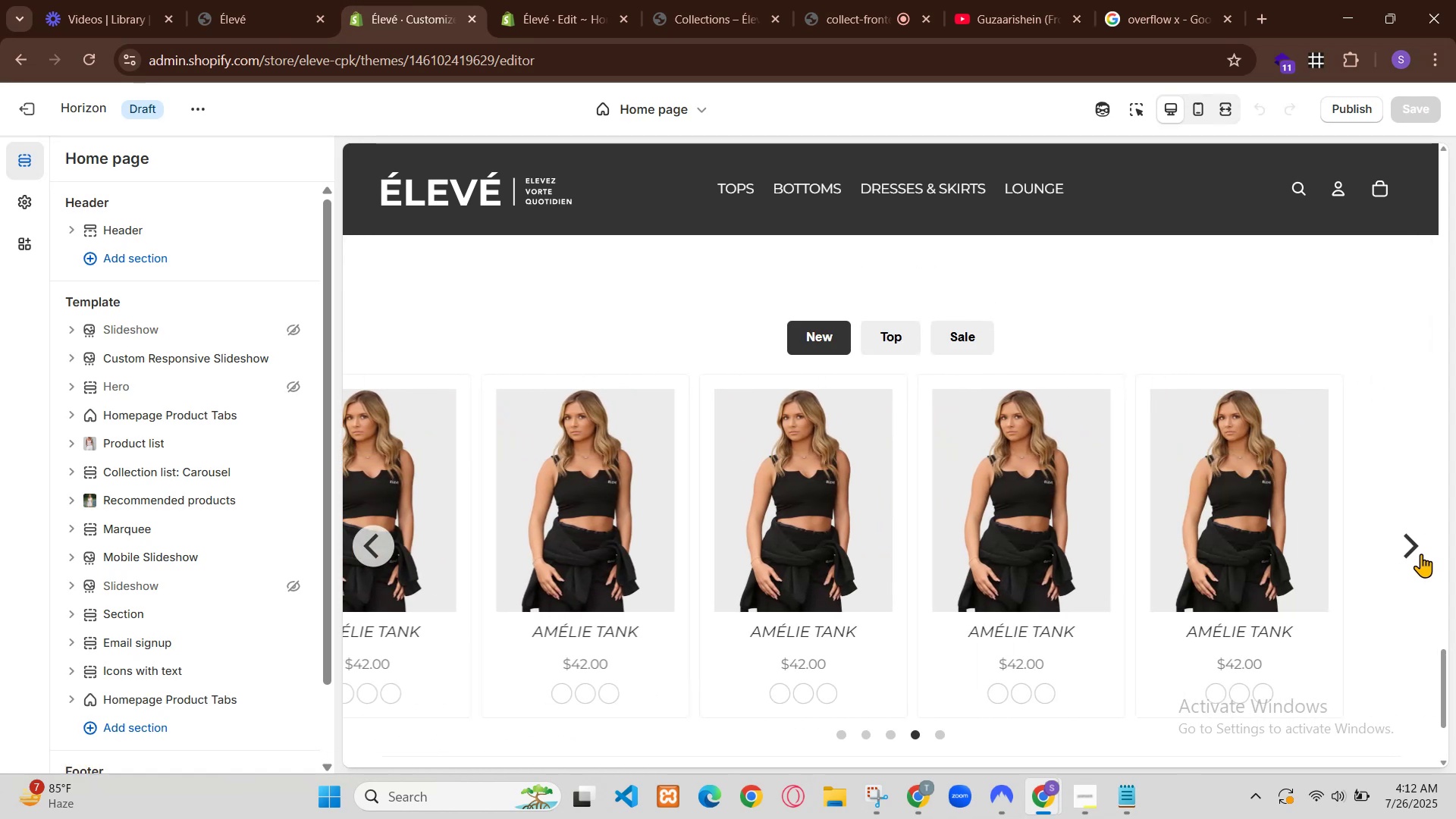 
key(Backspace)
 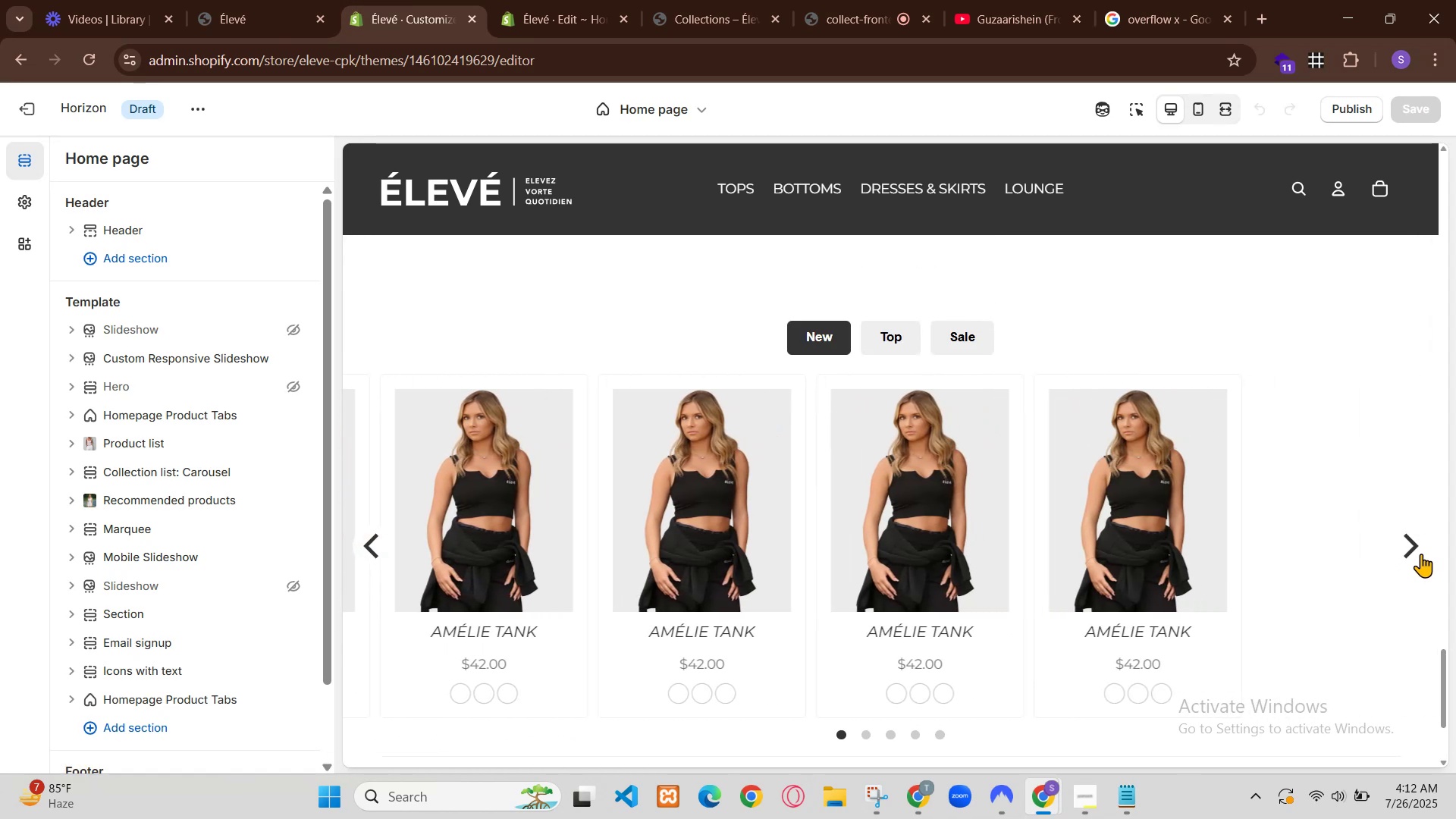 
key(ArrowLeft)
 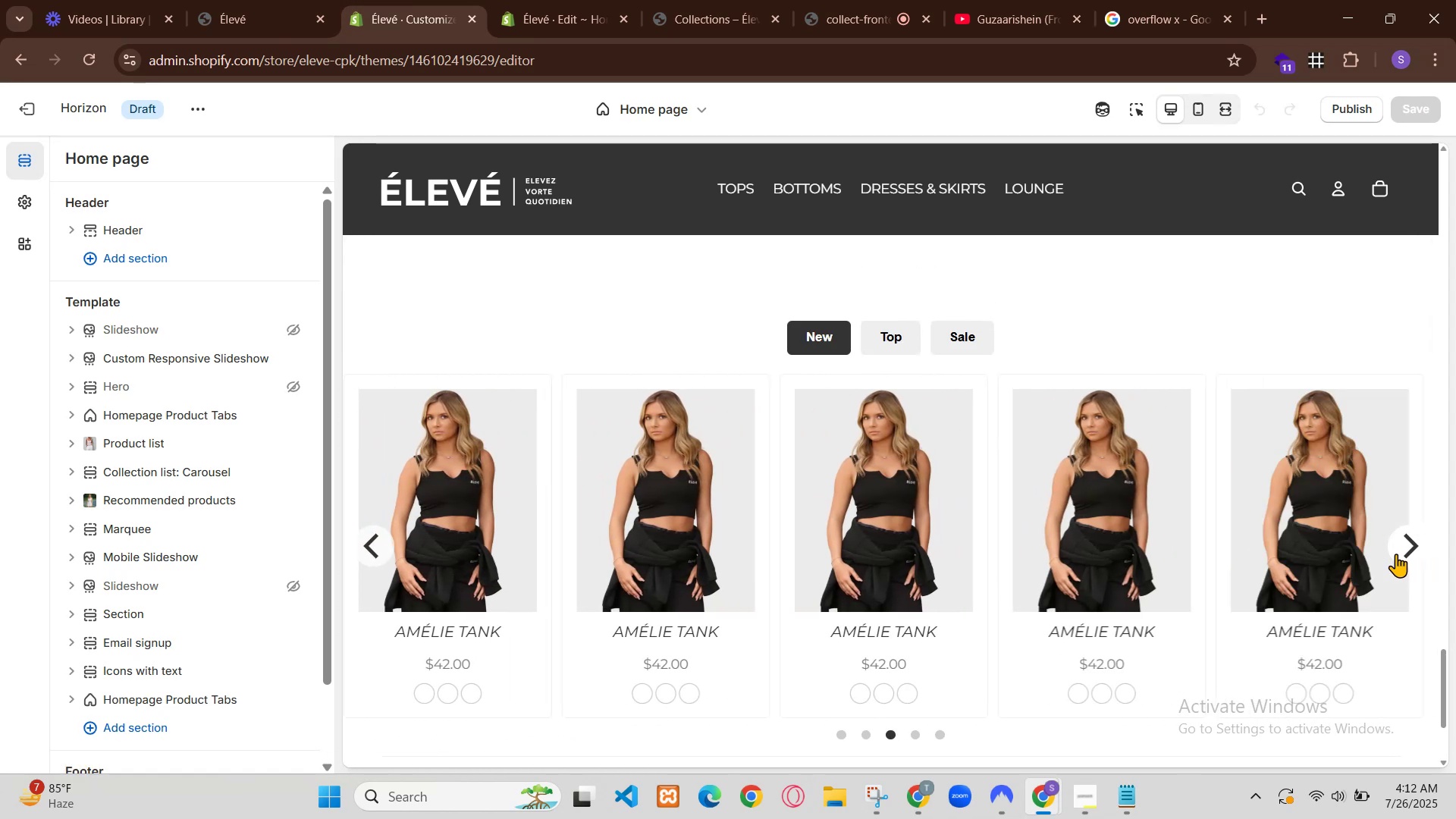 
key(Control+S)
 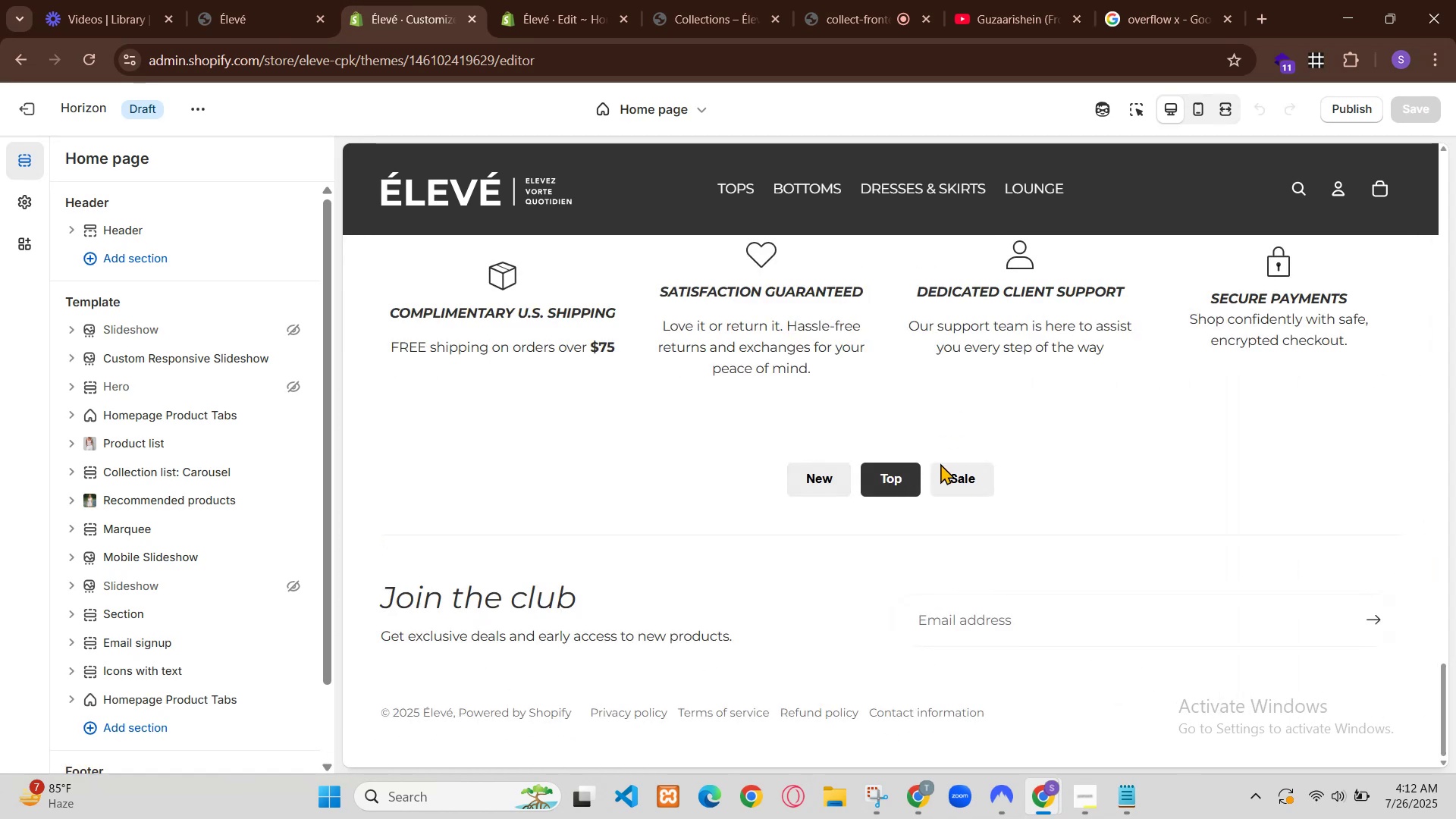 
left_click([390, 0])
 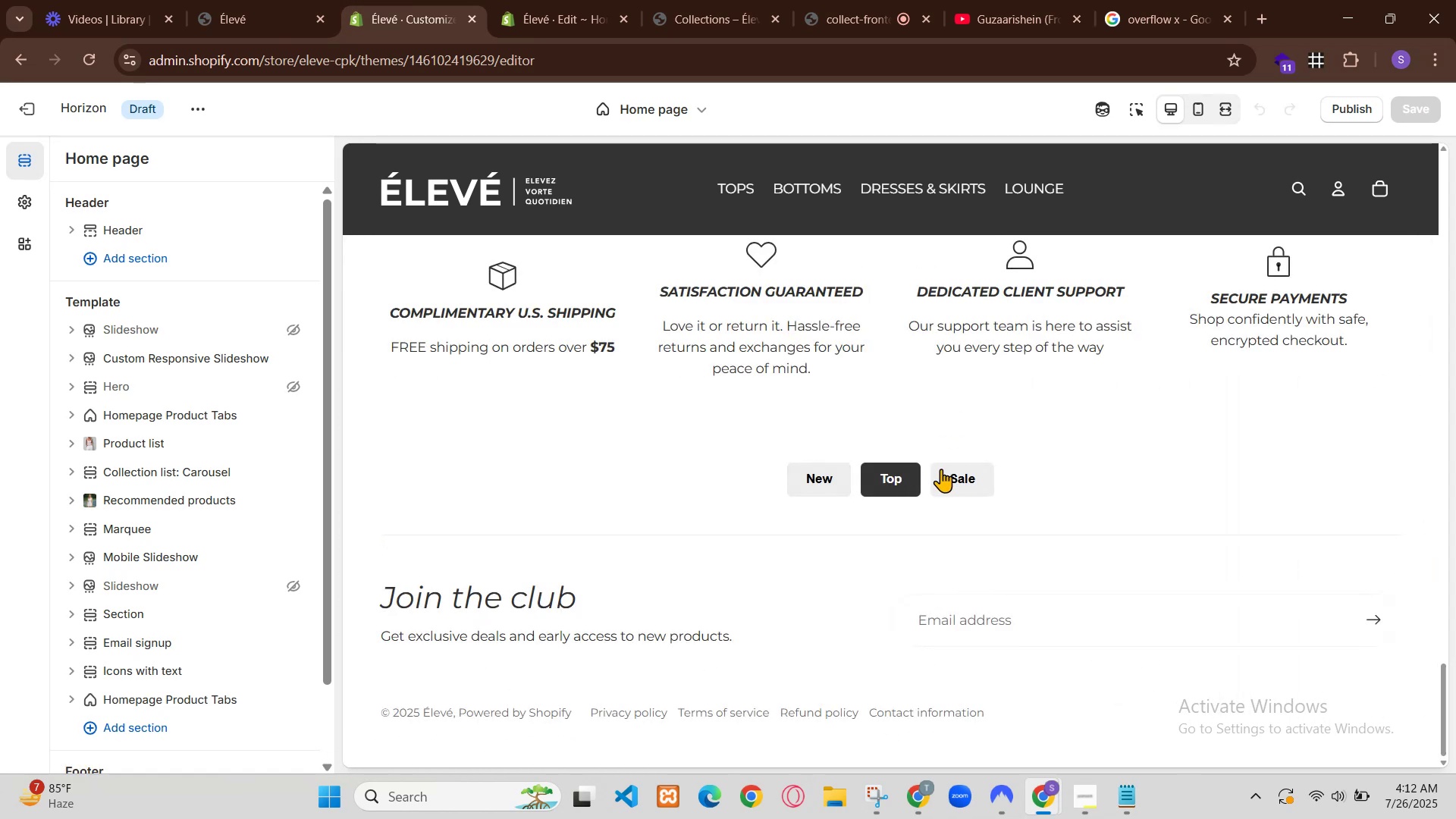 
key(Control+R)
 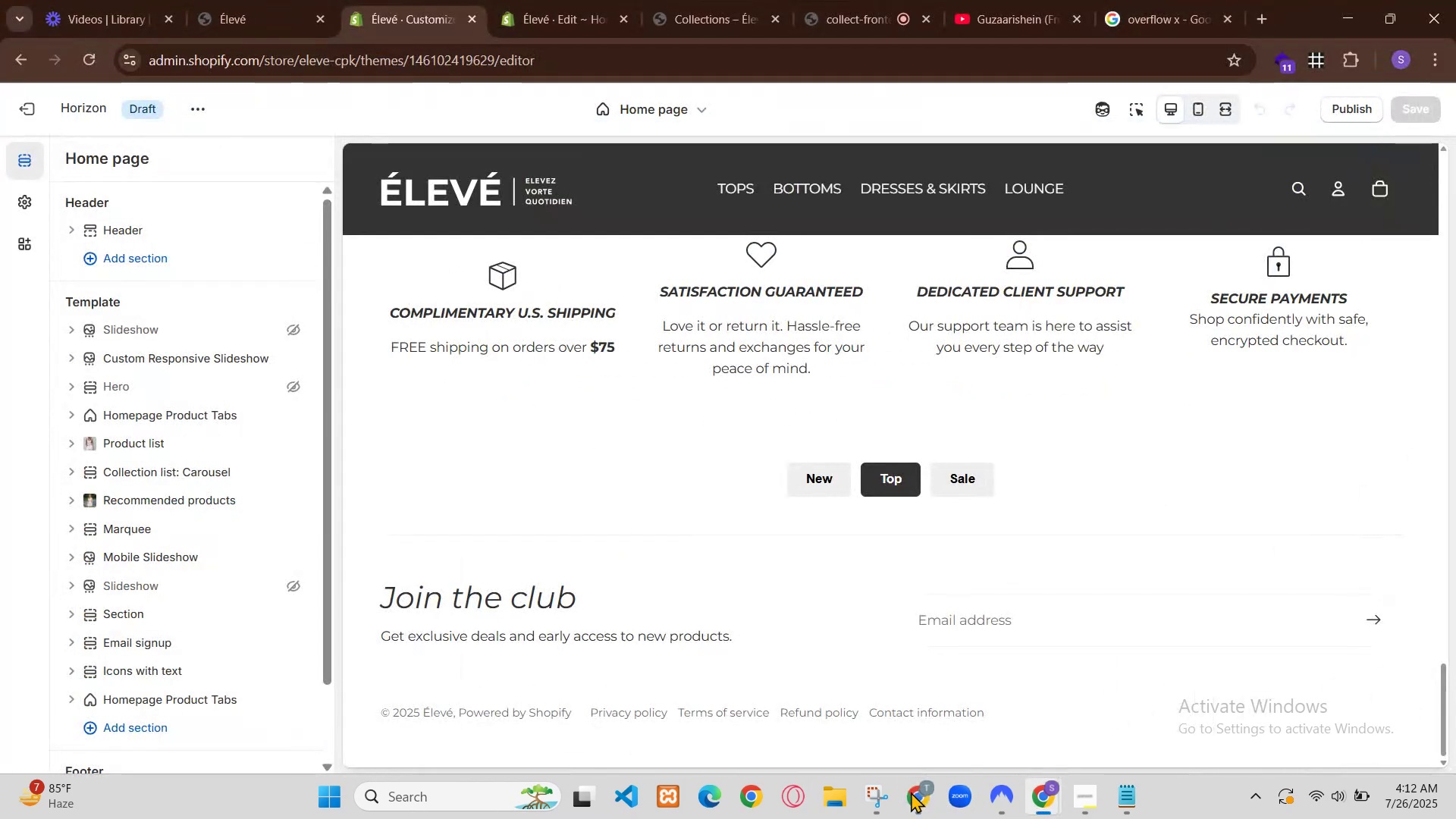 
wait(9.88)
 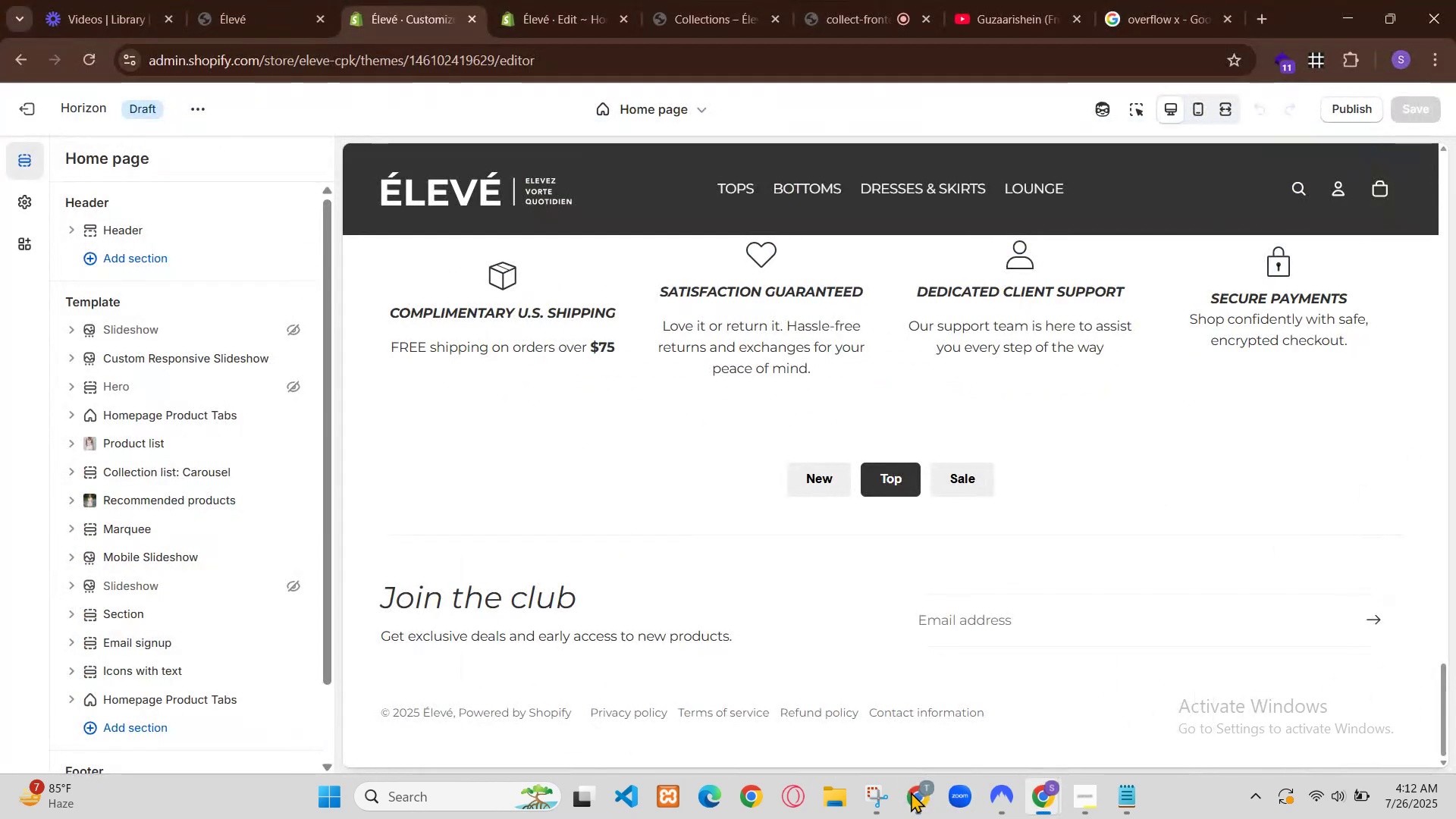 
scroll: coordinate [551, 428], scroll_direction: down, amount: 18.0
 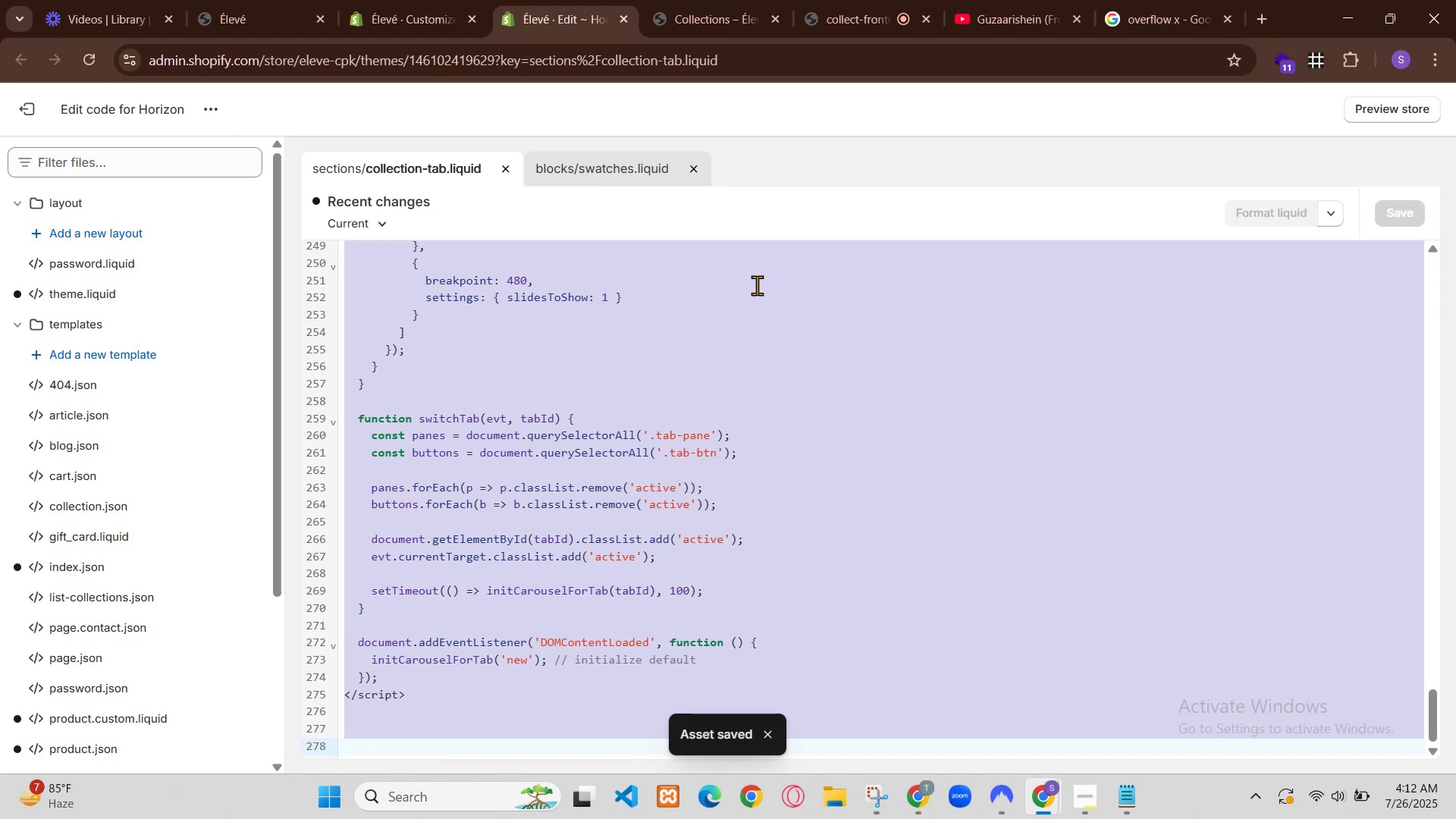 
scroll: coordinate [552, 431], scroll_direction: up, amount: 1.0
 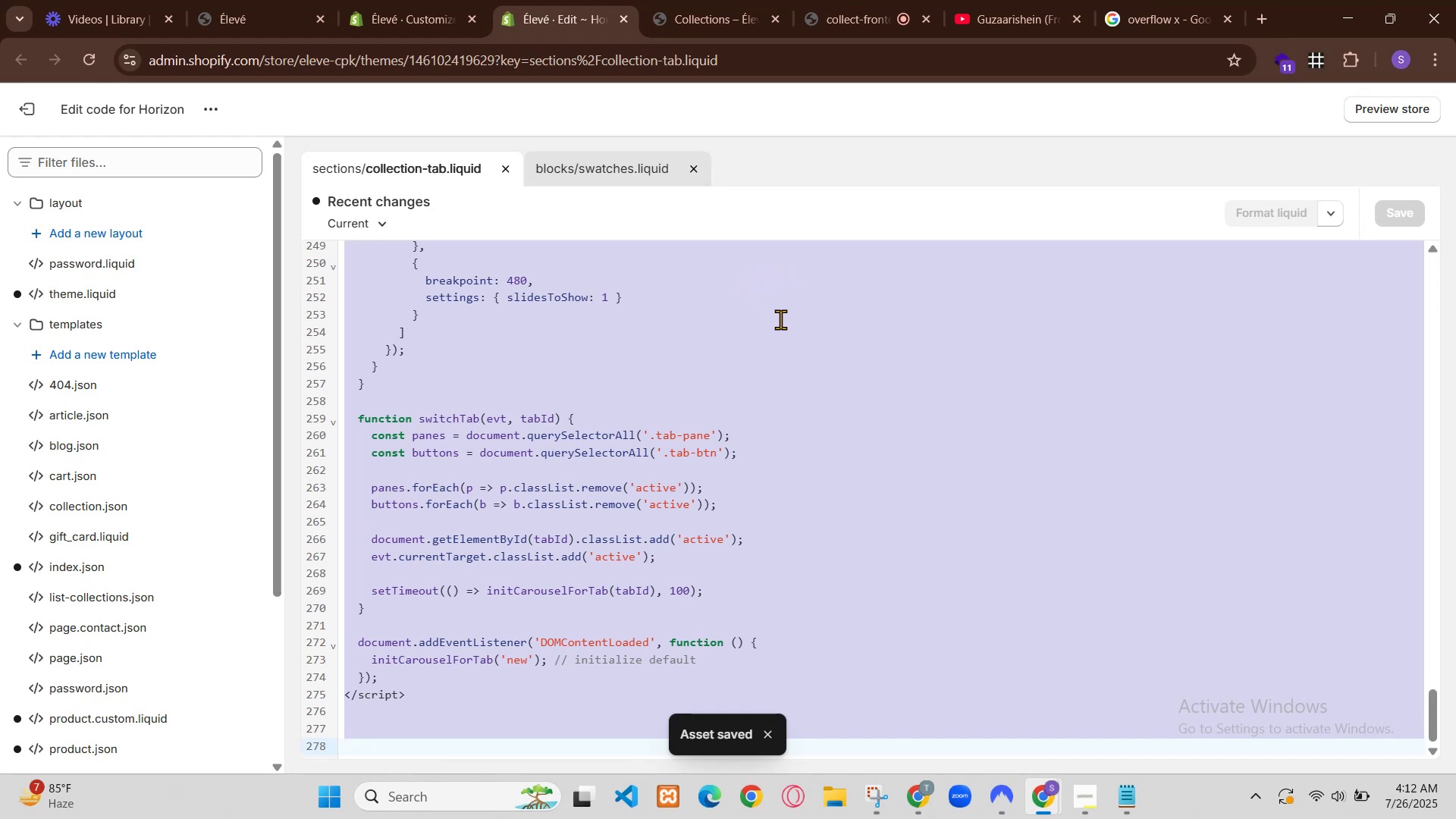 
left_click([445, 540])
 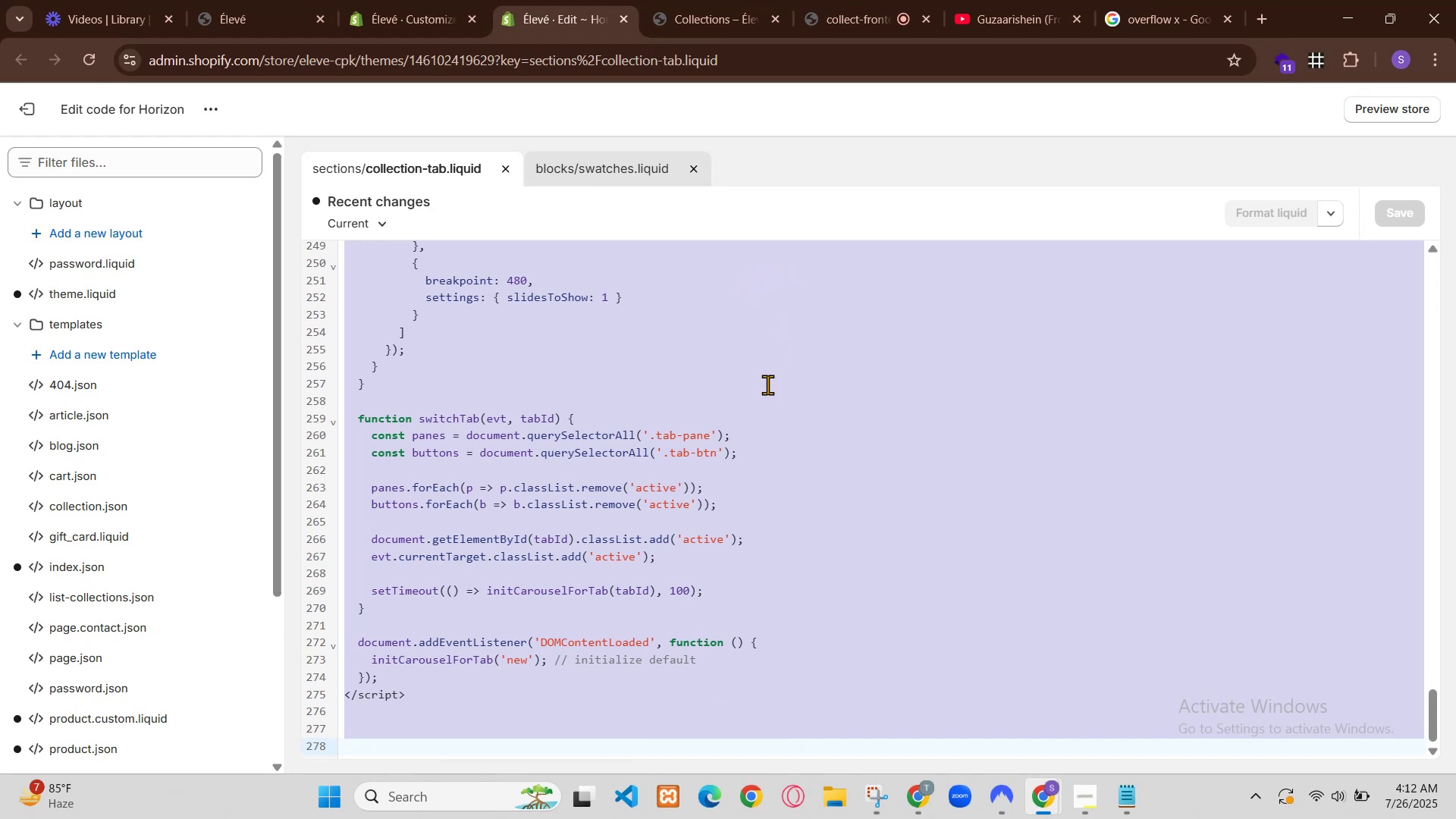 
left_click([401, 539])
 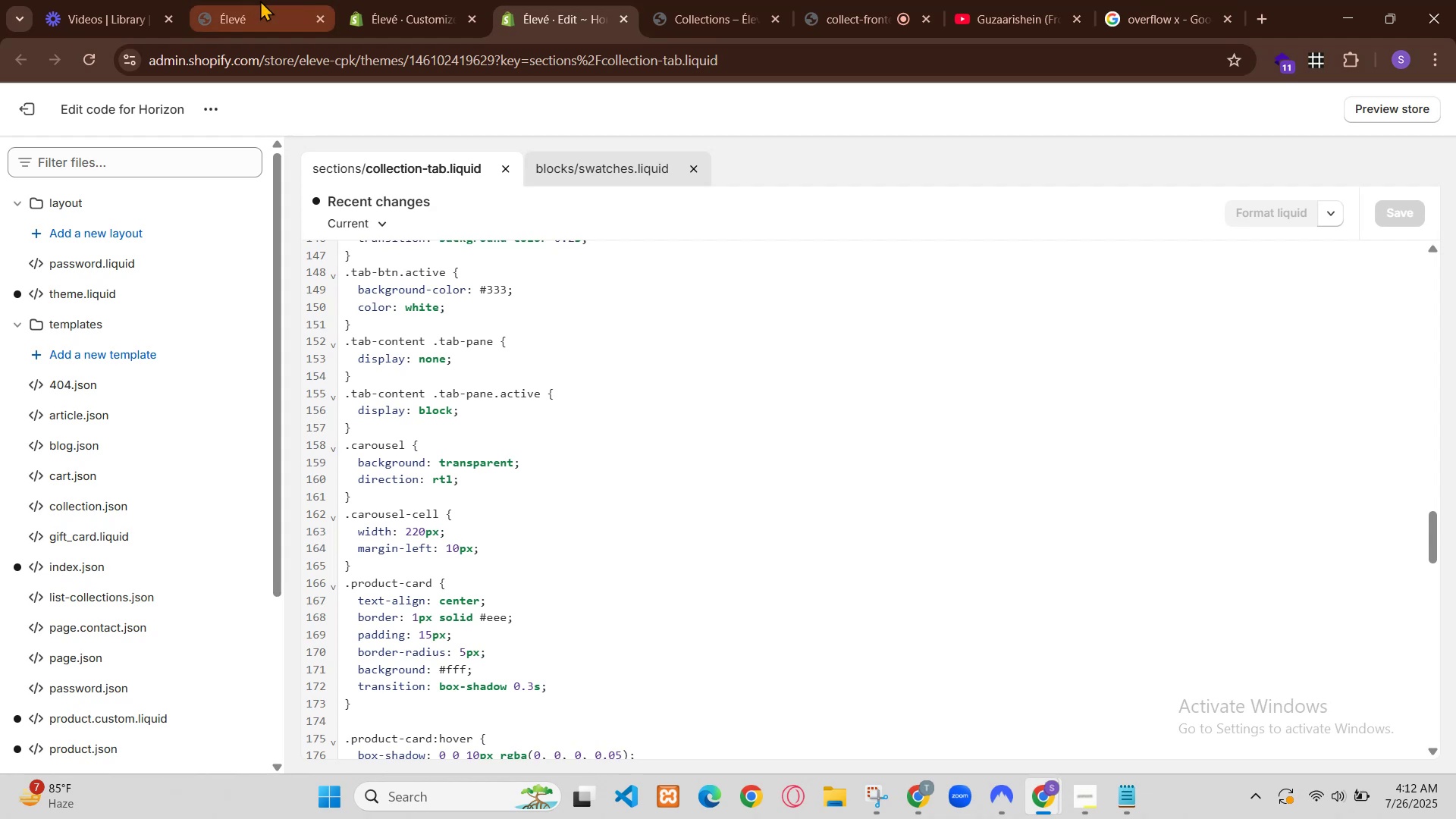 
wait(10.09)
 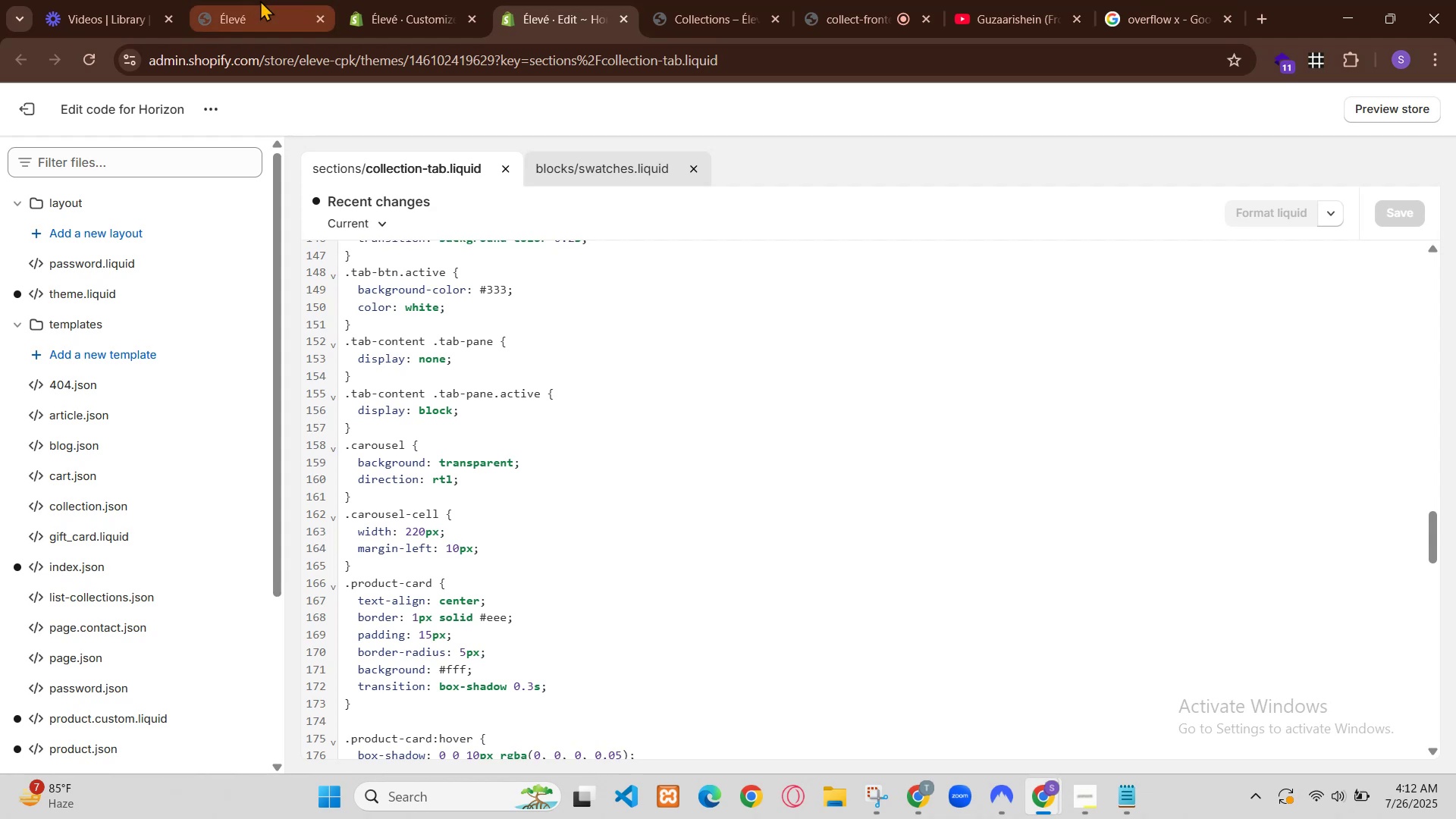 
scroll: coordinate [1069, 487], scroll_direction: up, amount: 1.0
 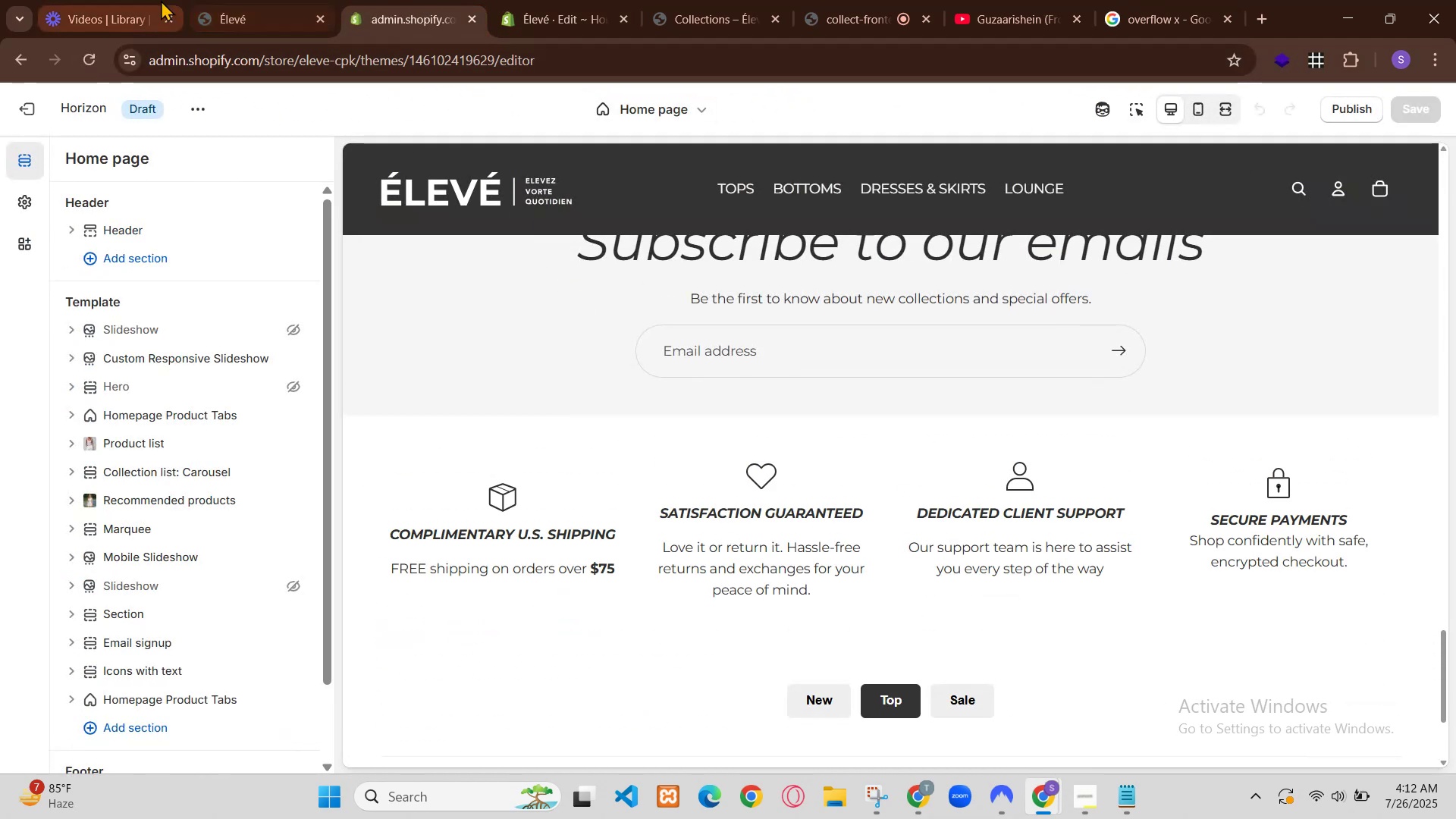 
scroll: coordinate [976, 530], scroll_direction: down, amount: 1.0
 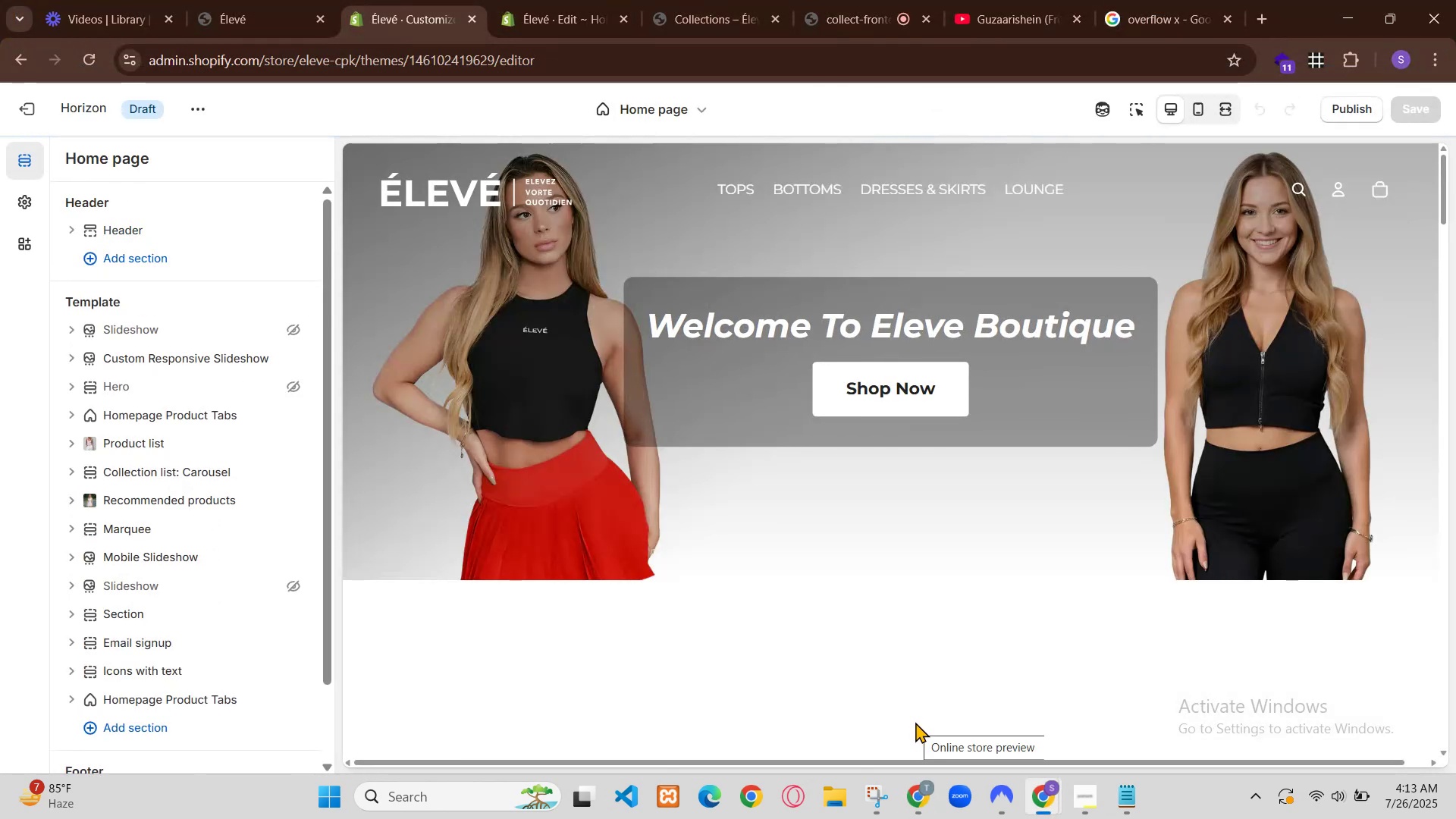 
wait(14.77)
 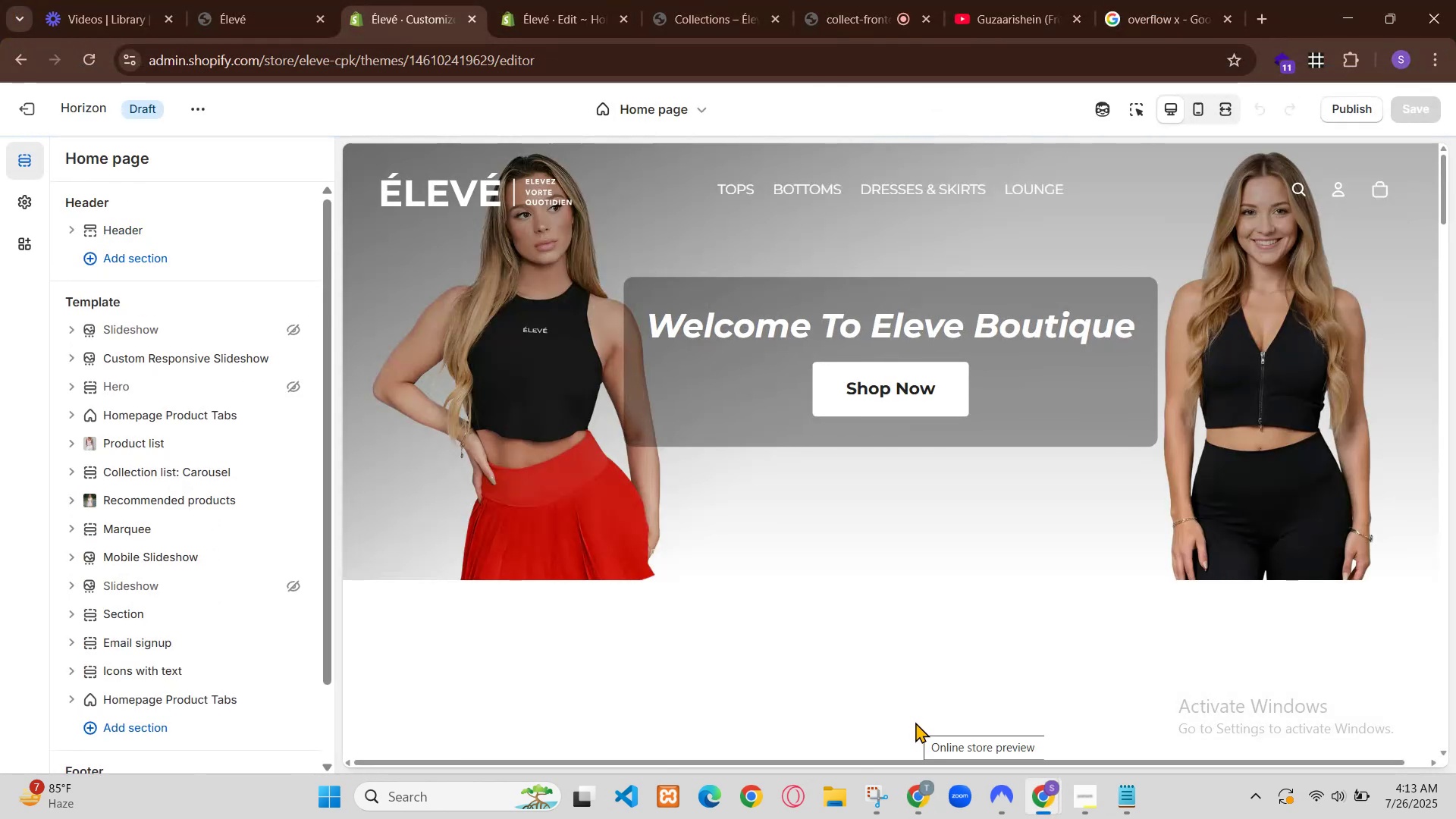 
left_click([190, 119])
 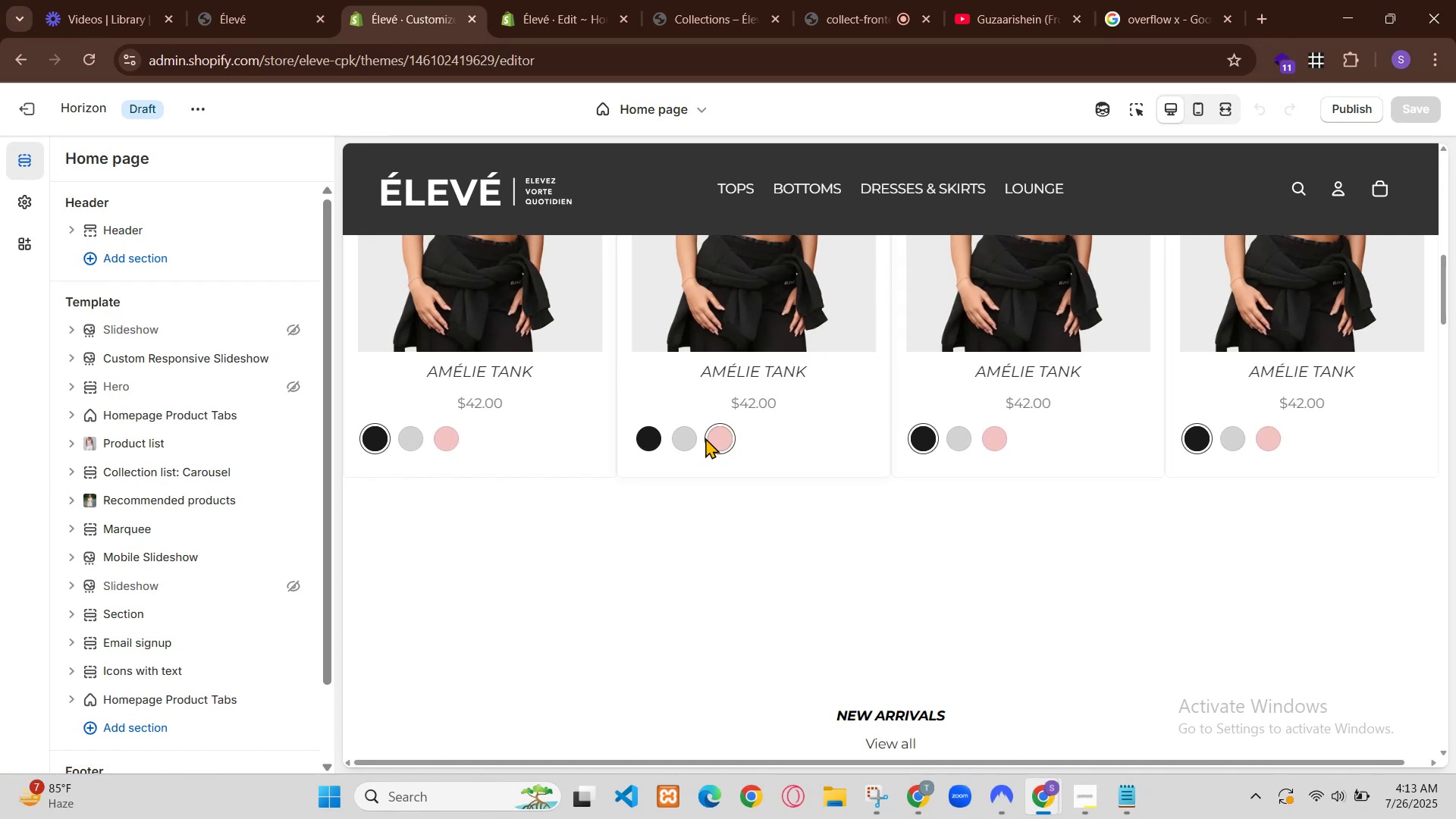 
hold_key(key=ControlLeft, duration=0.99)
left_click([102, 299])
 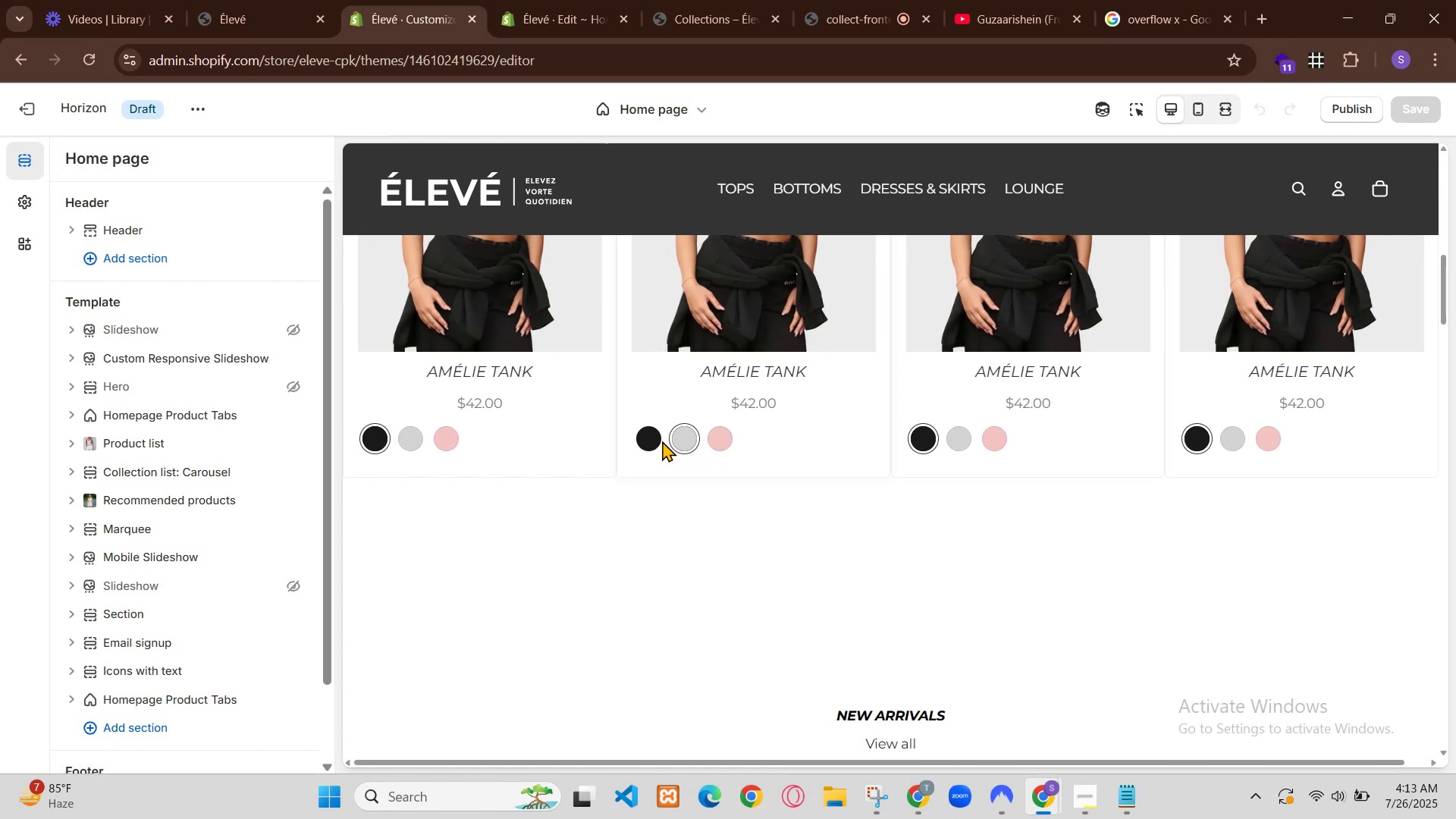 
left_click([488, 0])
 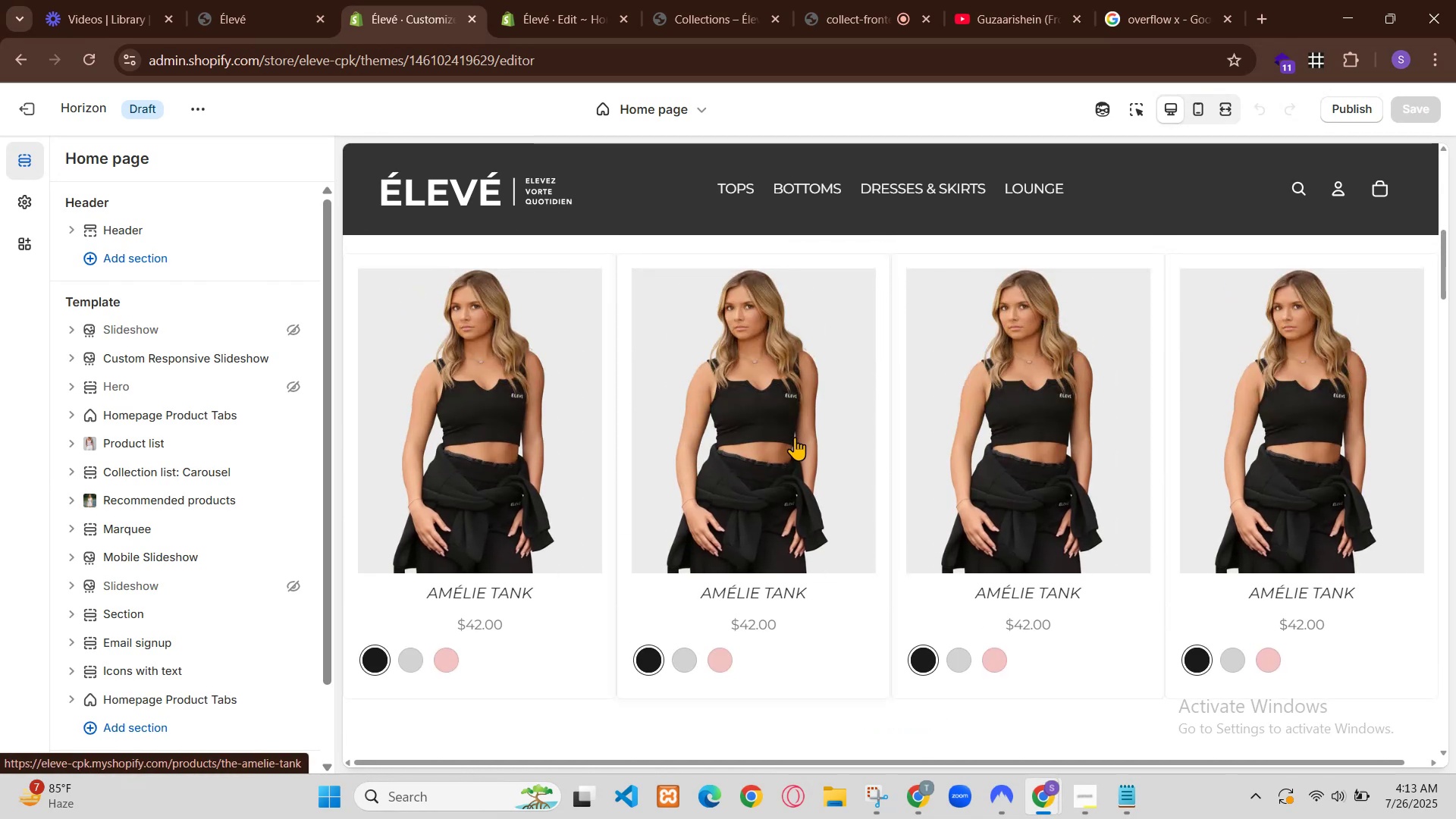 
left_click([1346, 19])
 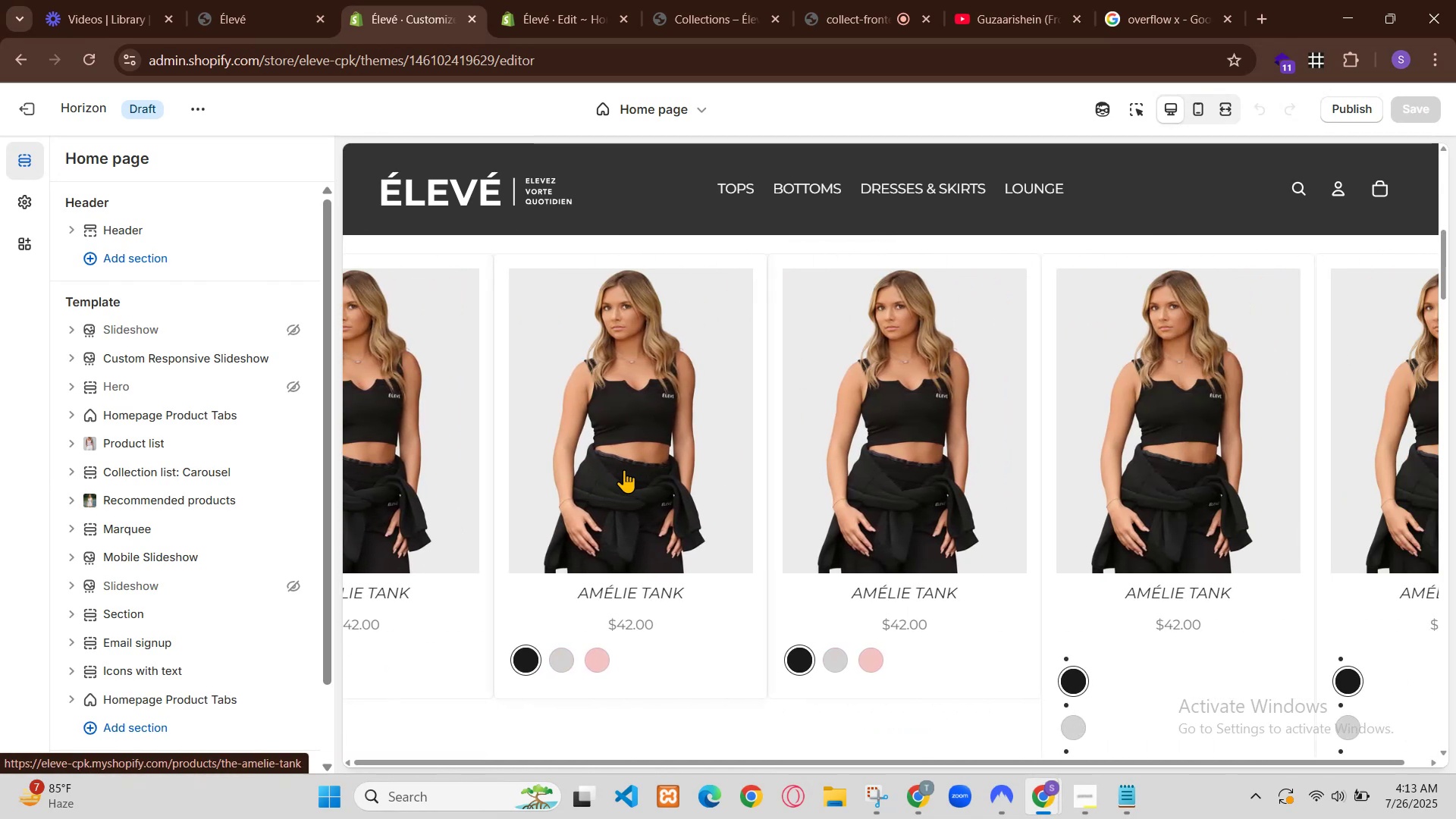 
left_click([1036, 805])
 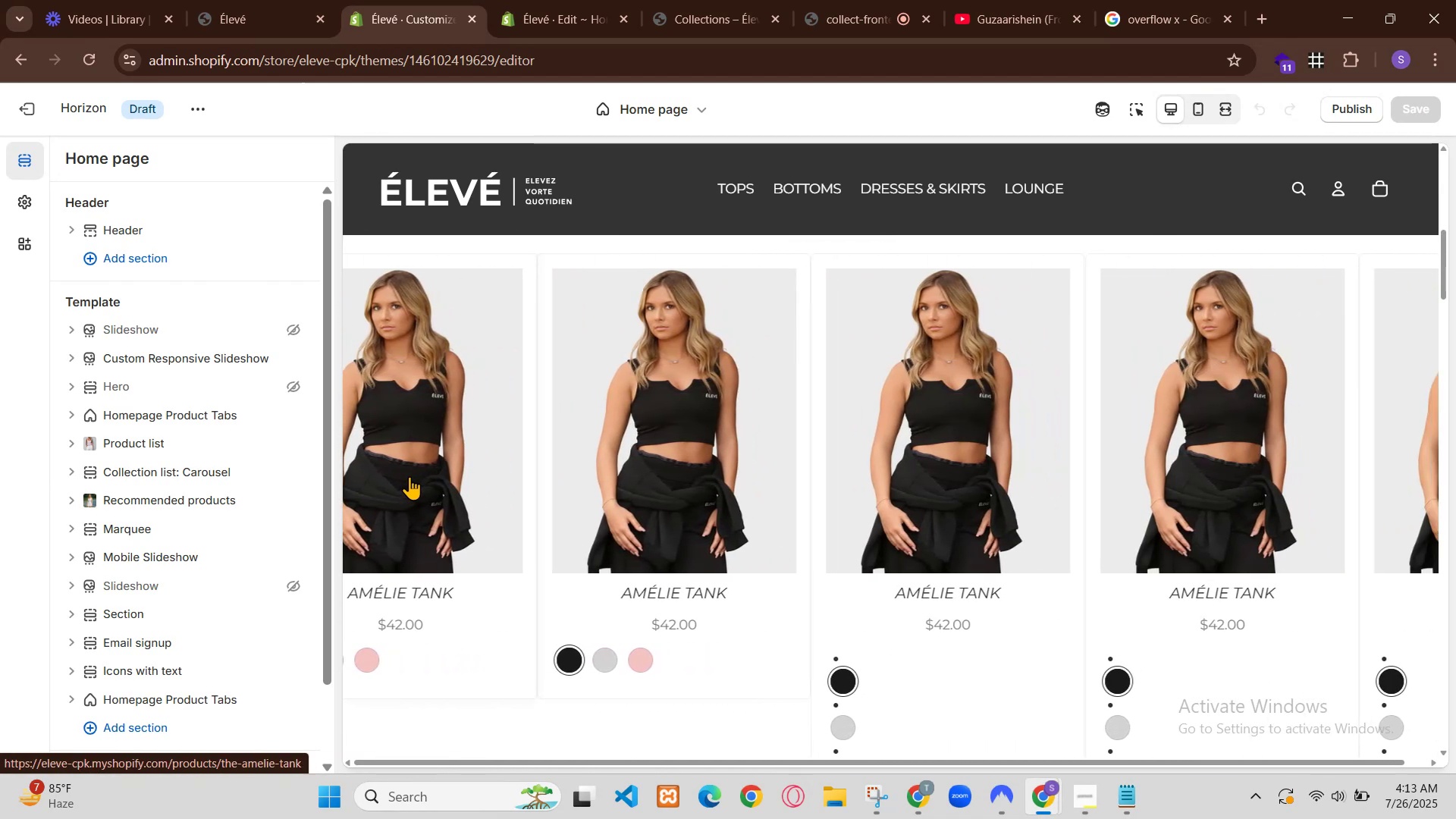 
left_click([1015, 748])
 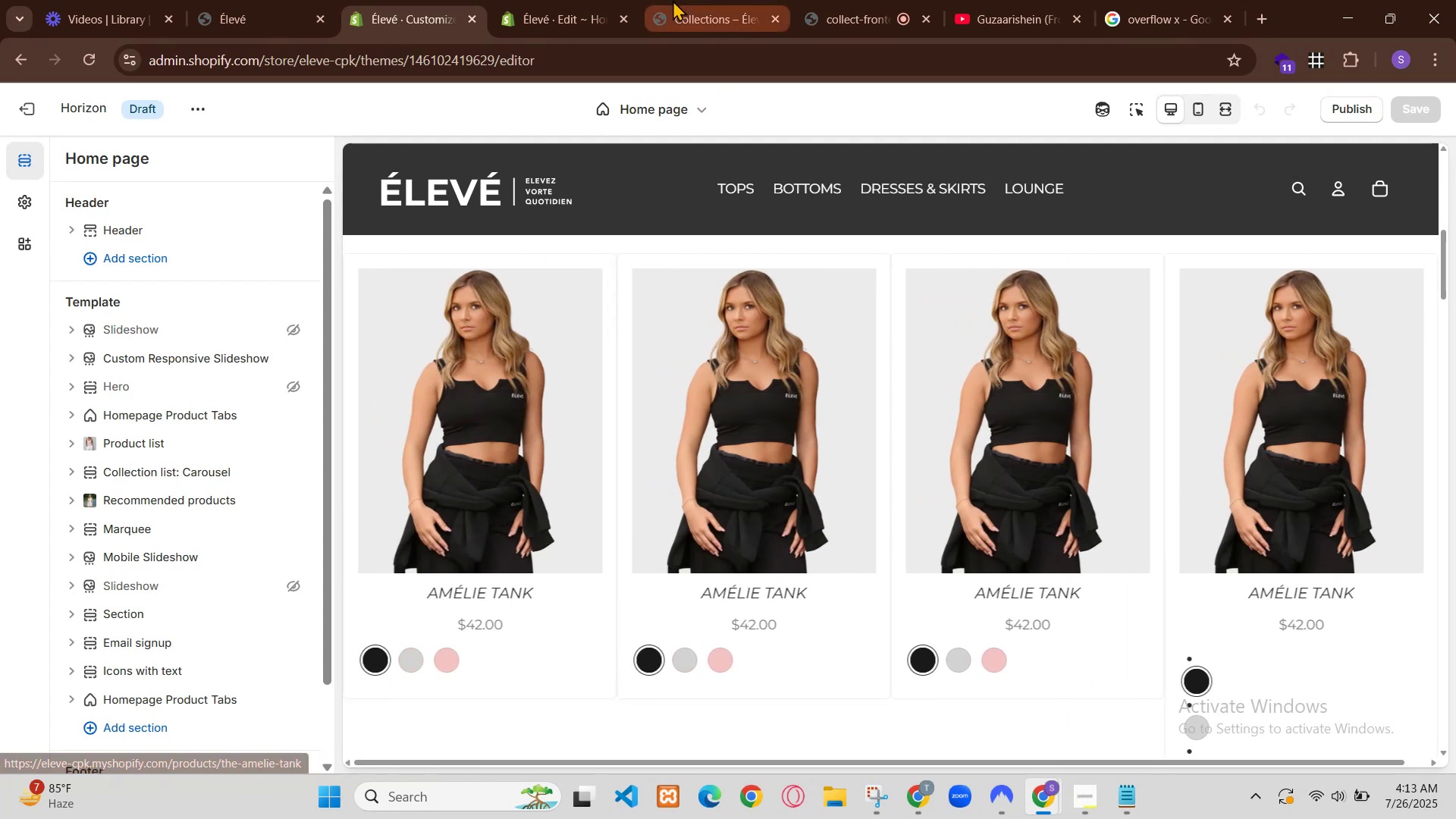 
scroll: coordinate [604, 453], scroll_direction: down, amount: 19.0
 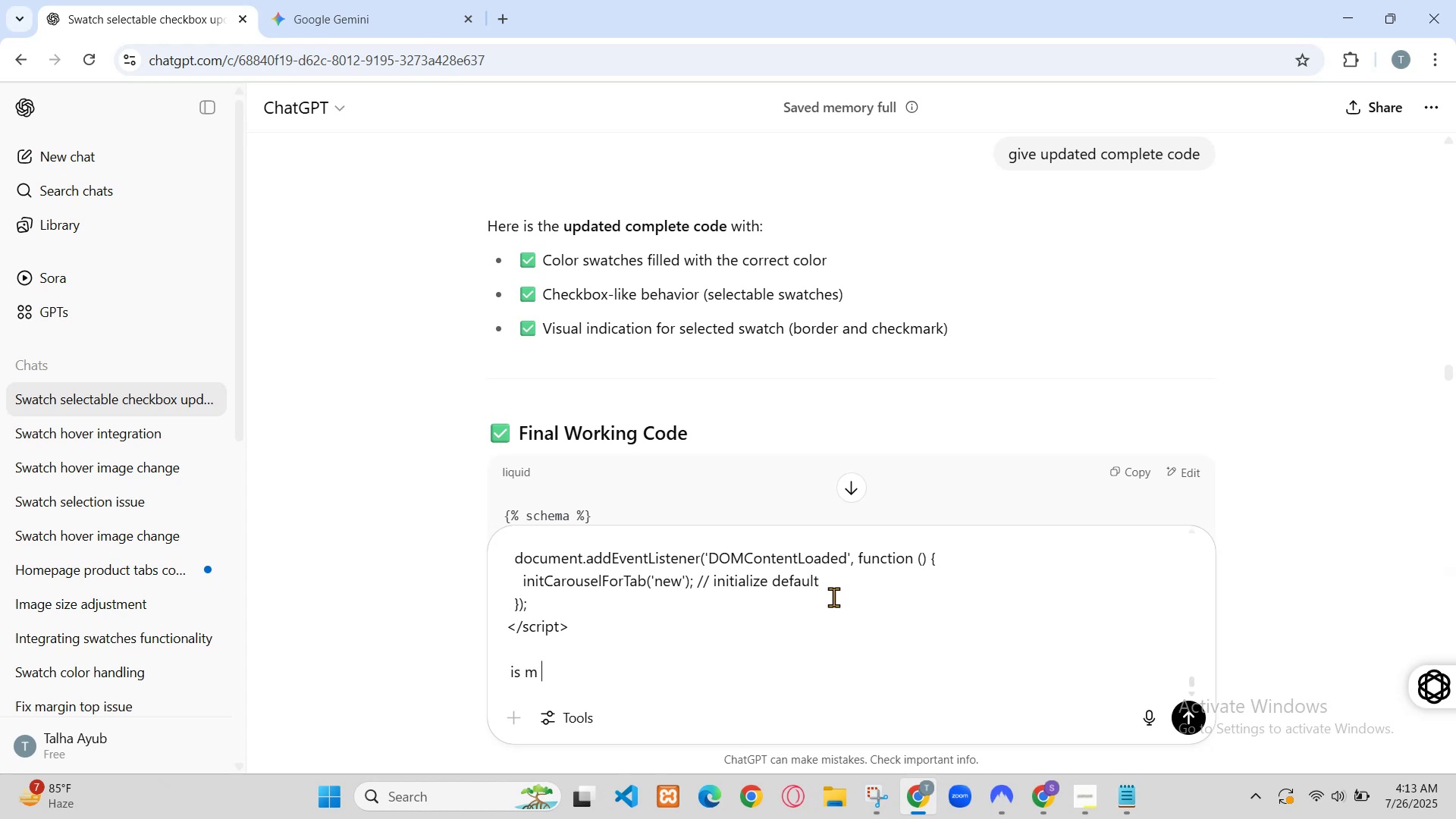 
wait(7.53)
 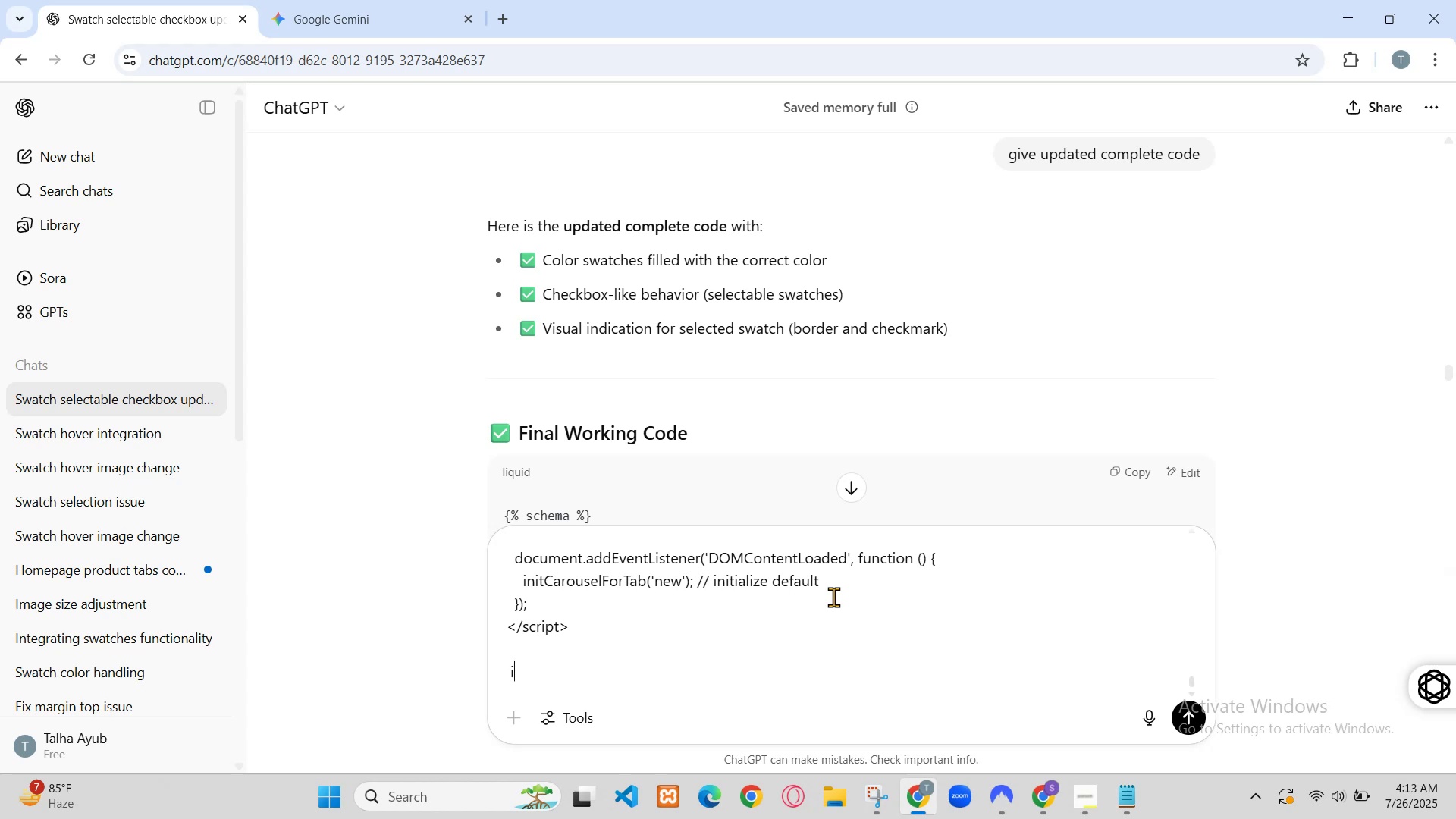 
scroll: coordinate [323, 436], scroll_direction: up, amount: 1.0
 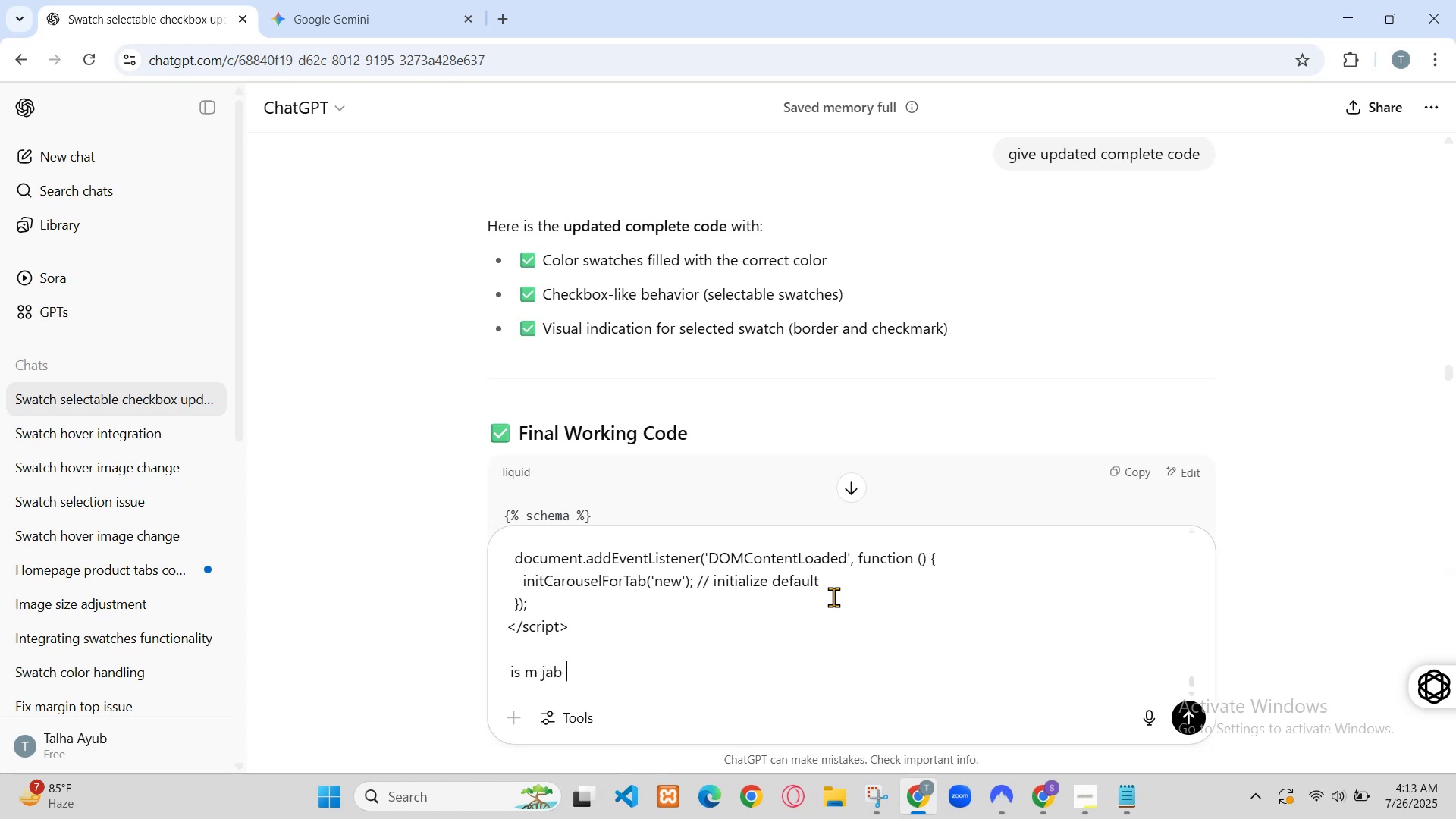 
left_click([326, 0])
 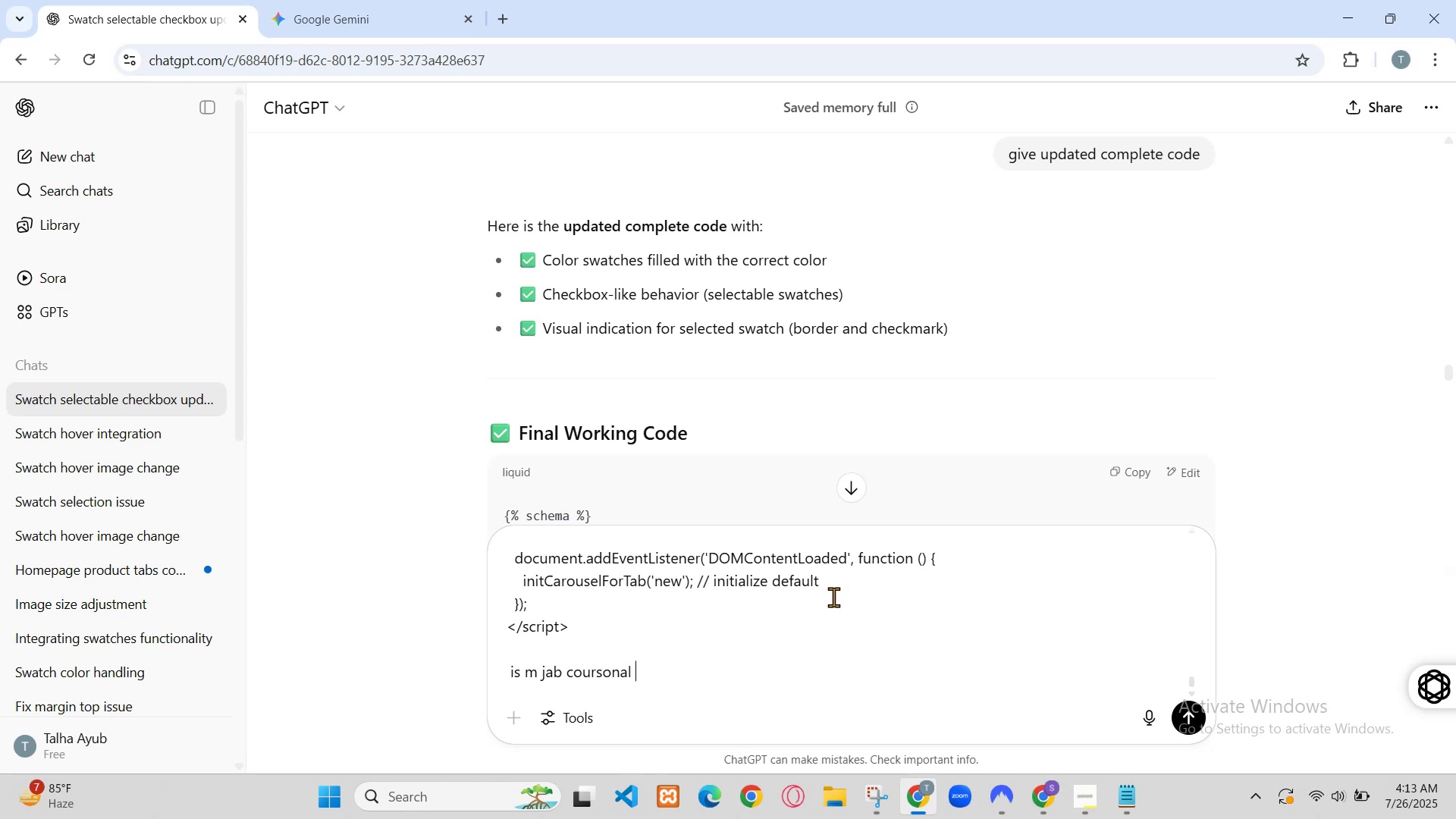 
left_click([915, 788])
 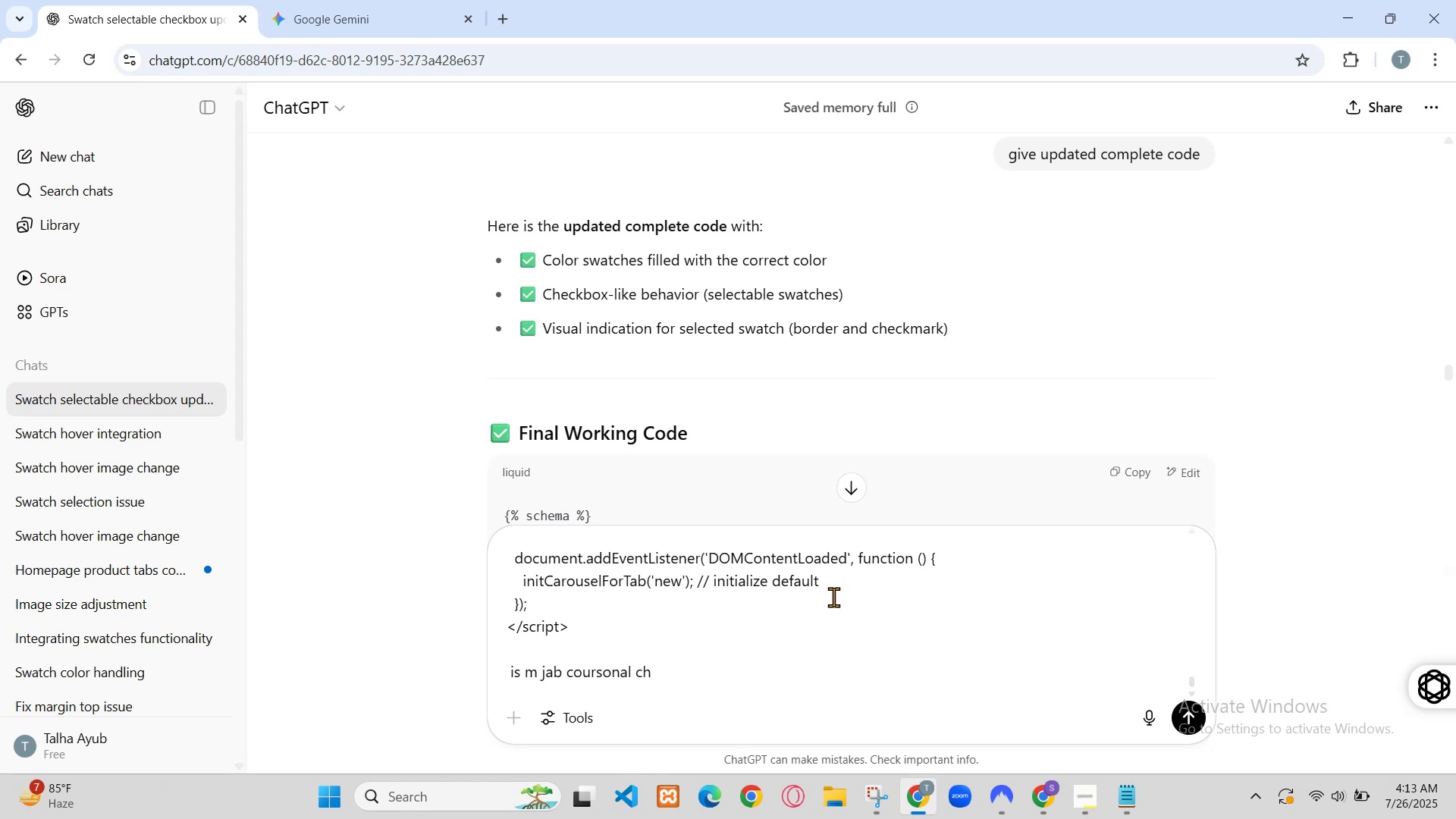 
left_click([895, 803])
 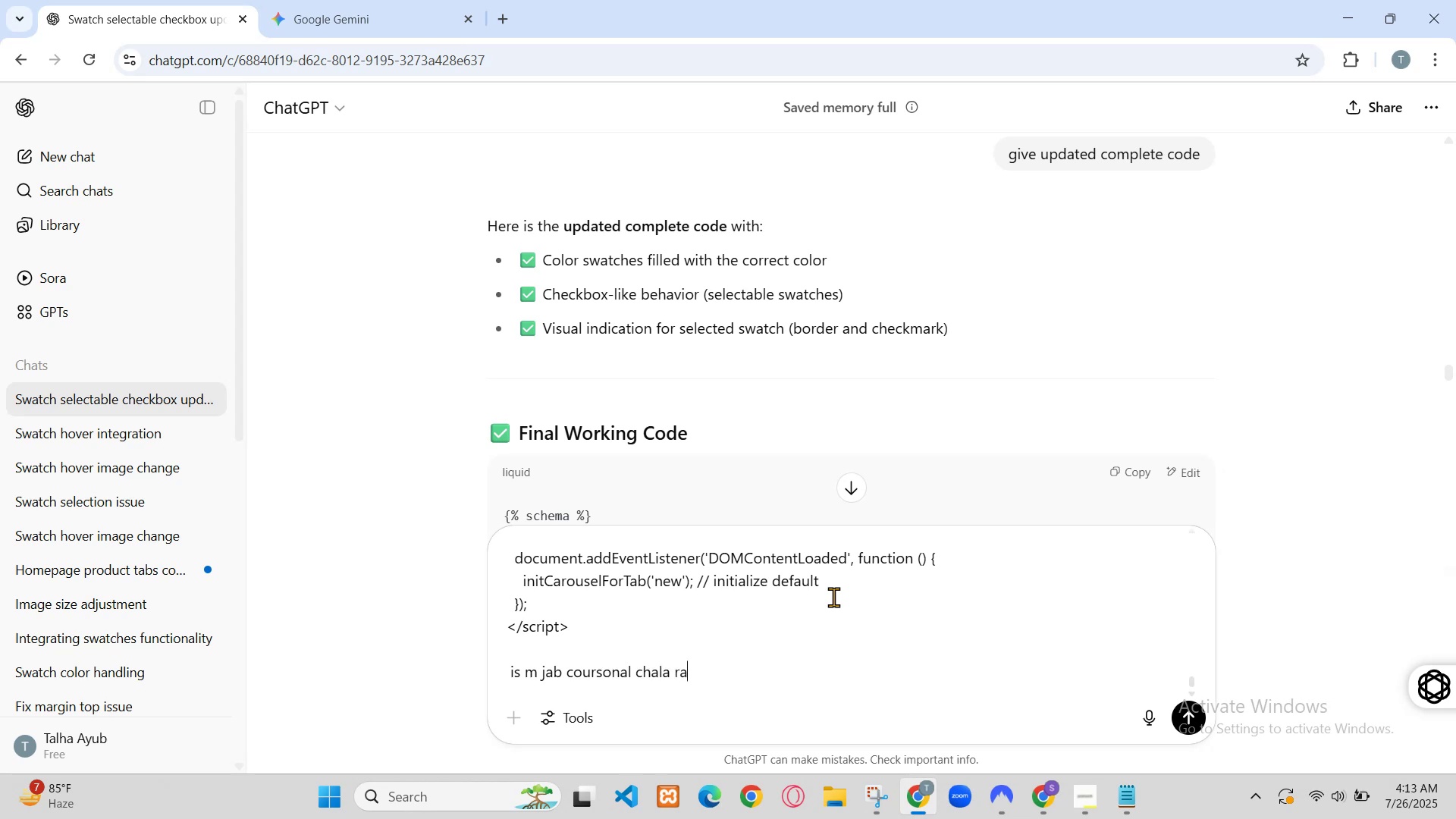 
left_click([889, 808])
 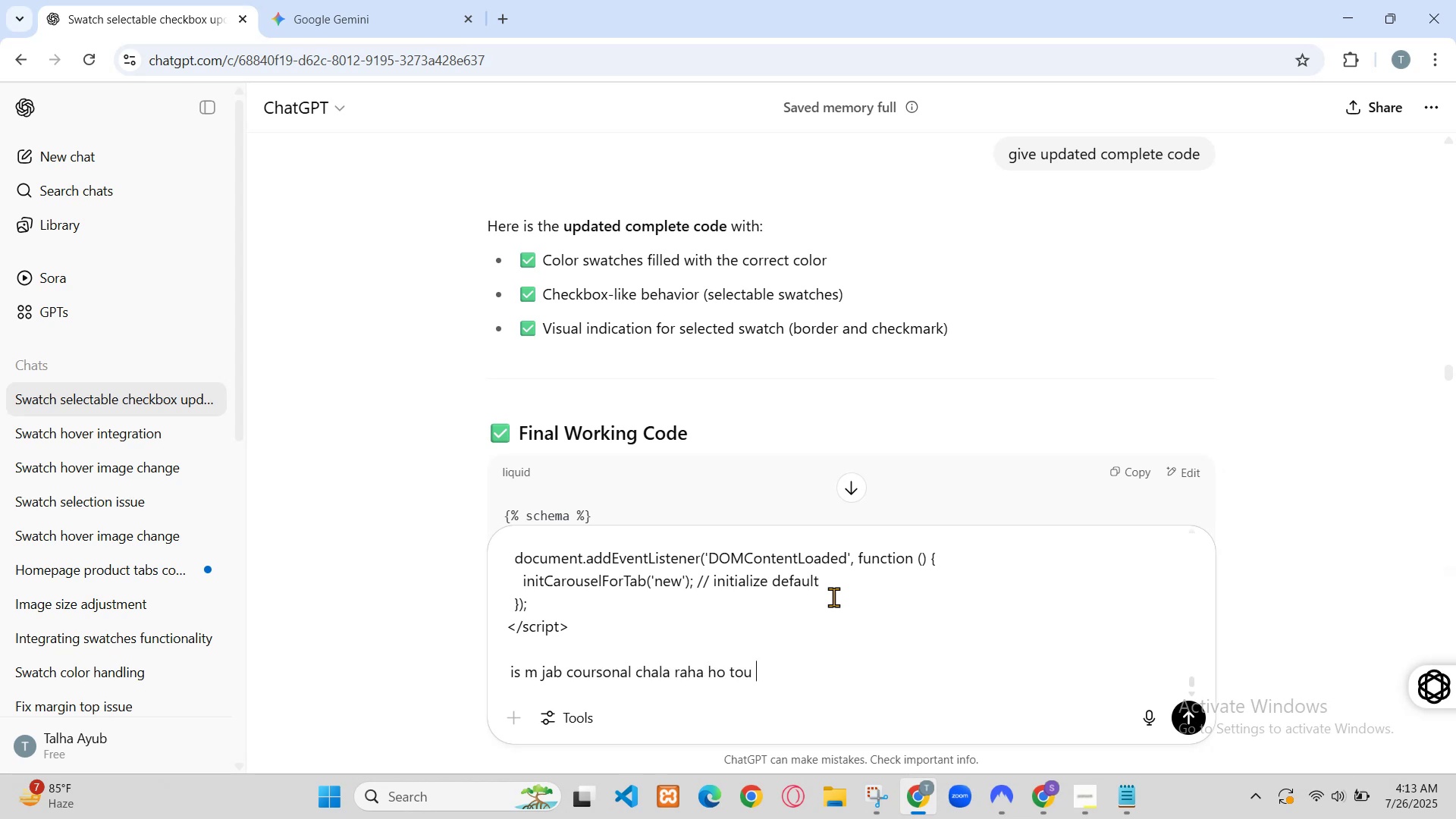 
left_click([886, 0])
 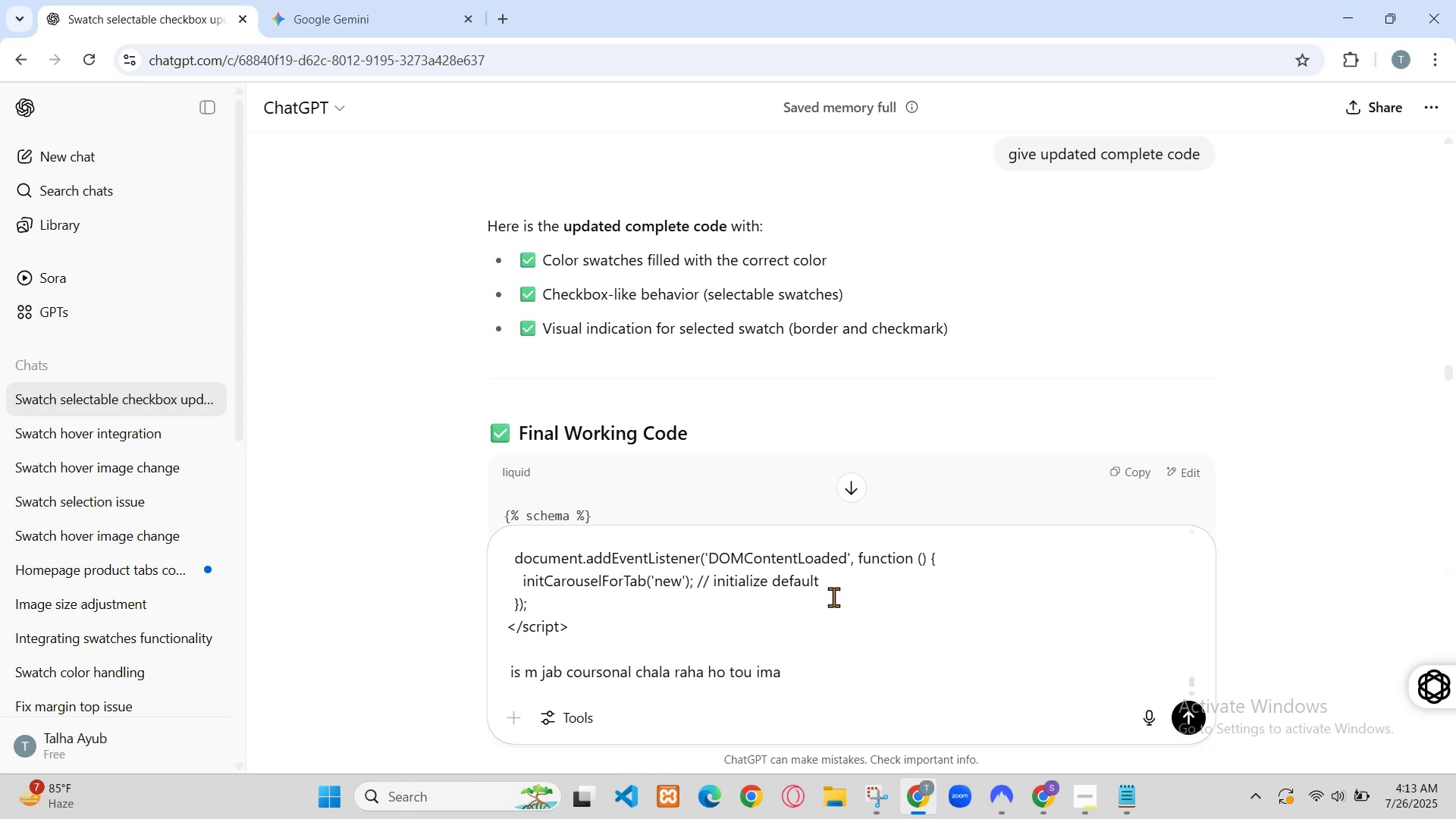 
left_click([810, 0])
 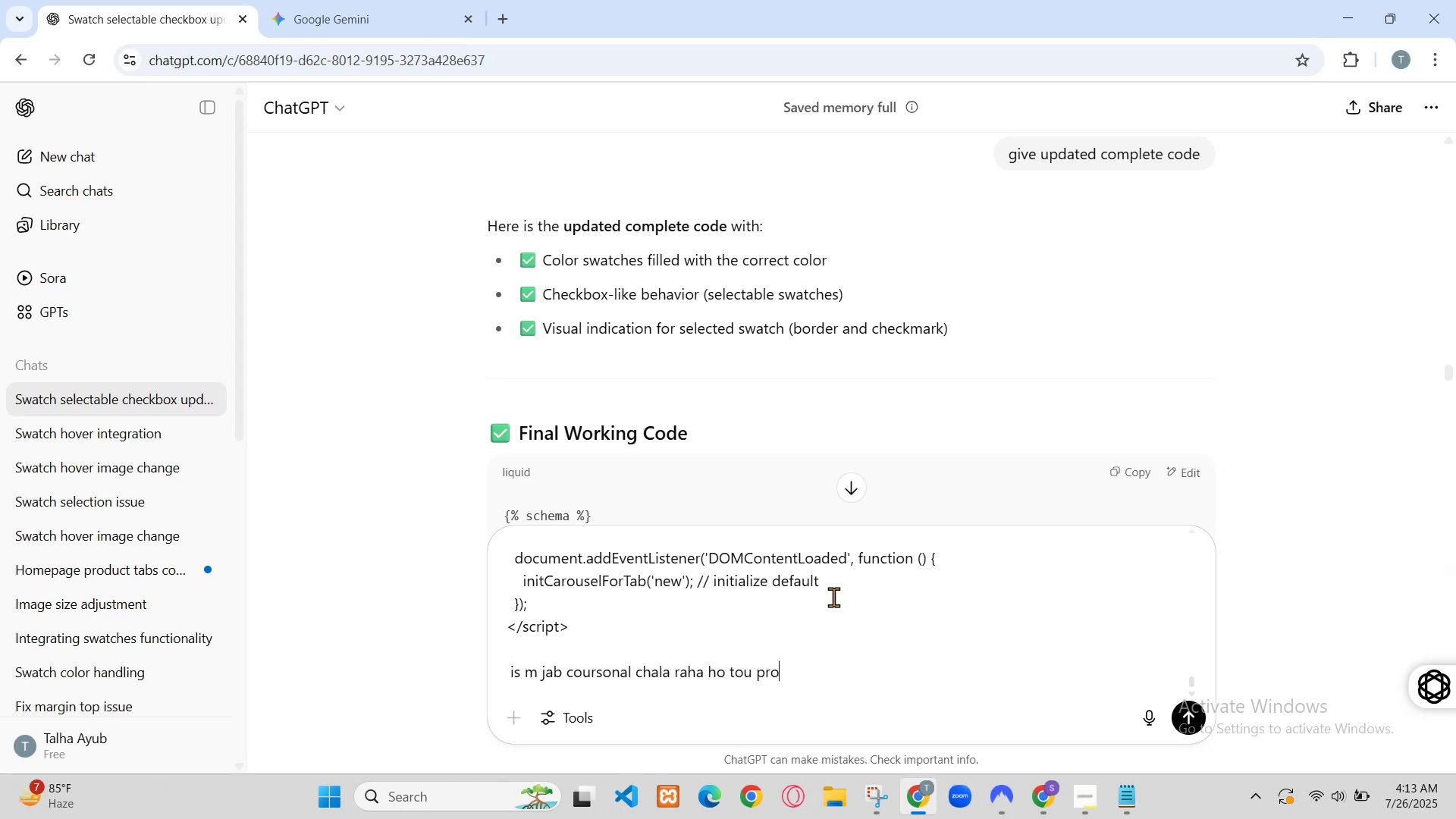 
left_click([610, 0])
 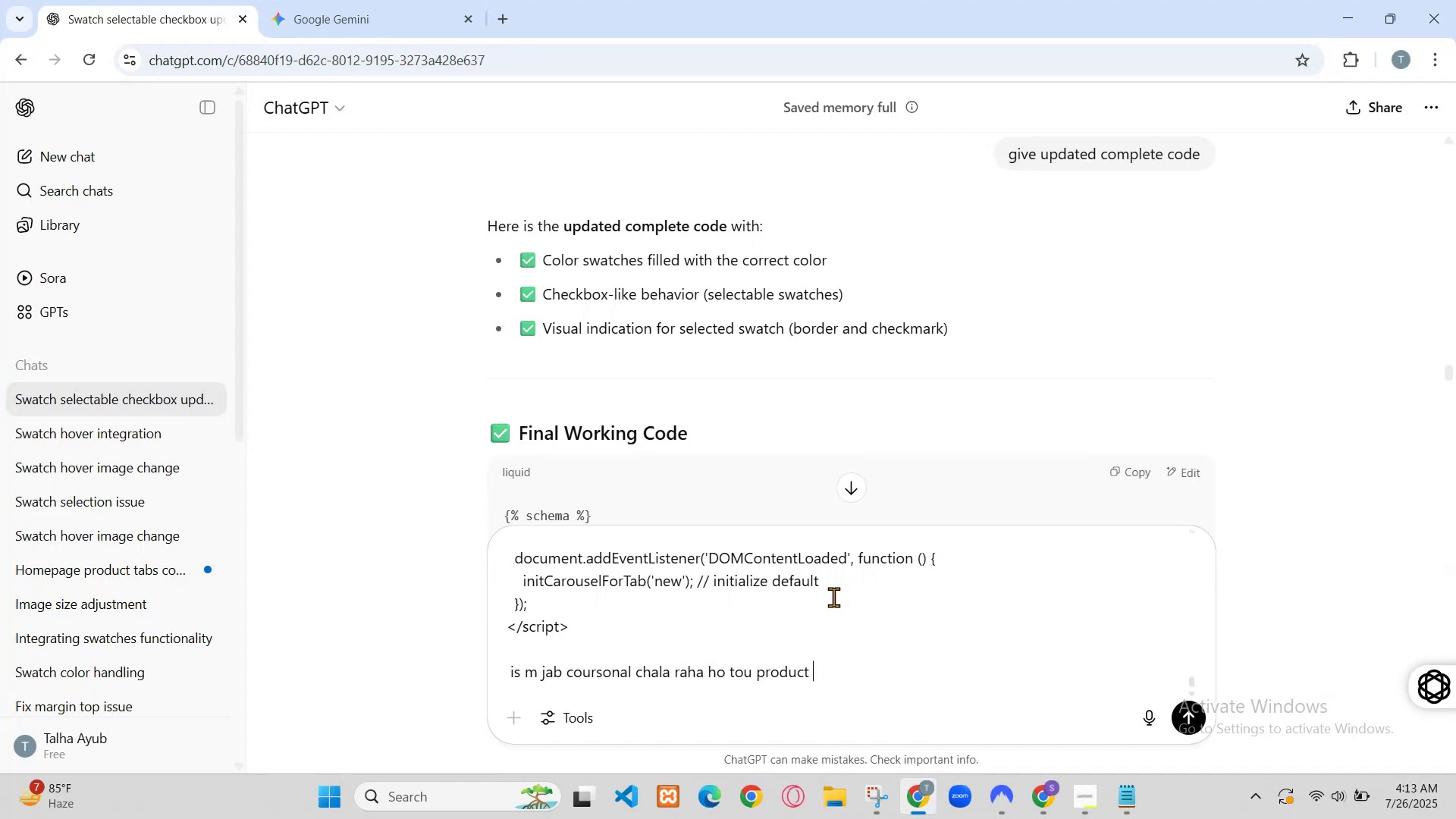 
left_click([438, 474])
 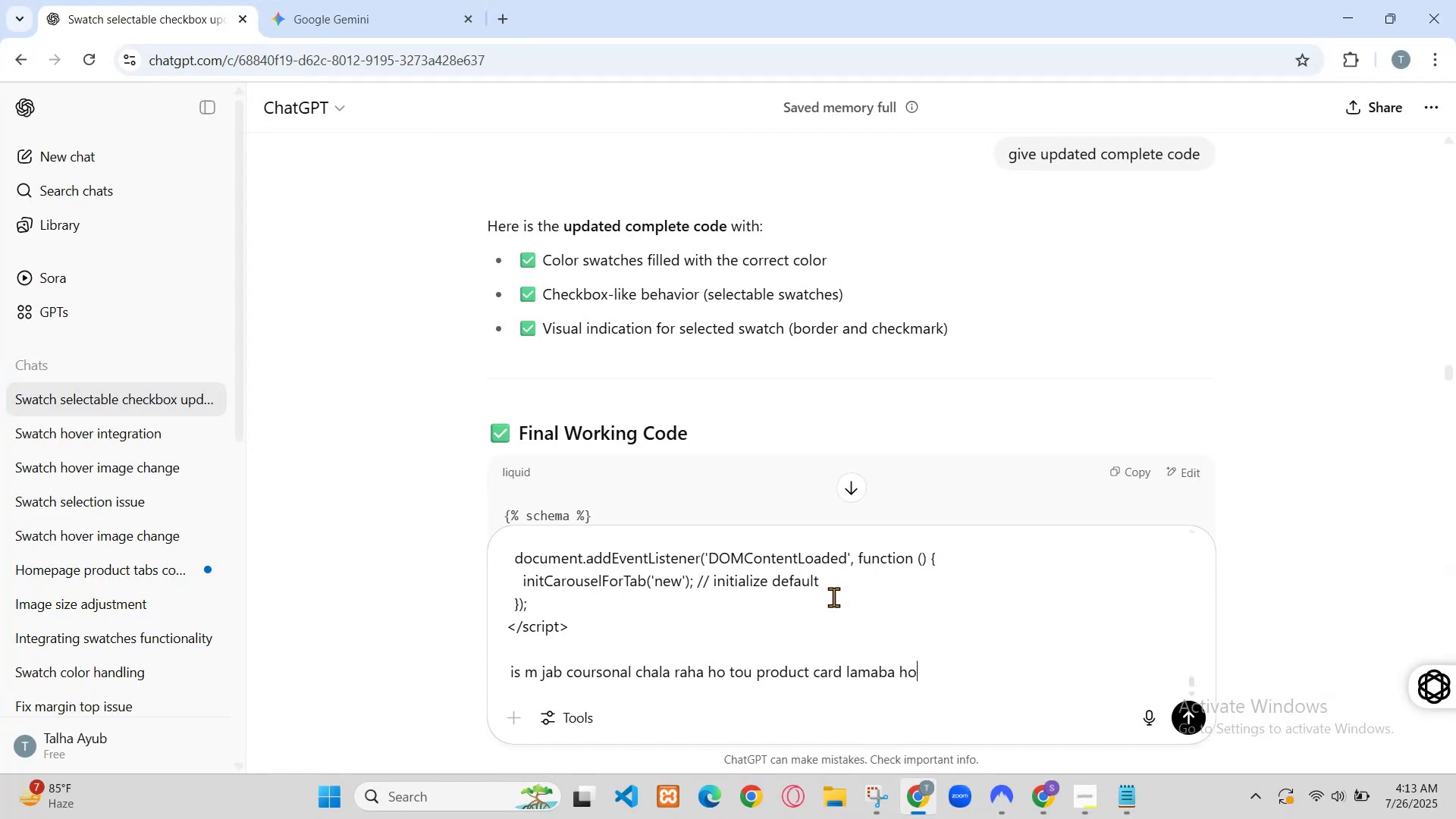 
key(ArrowDown)
 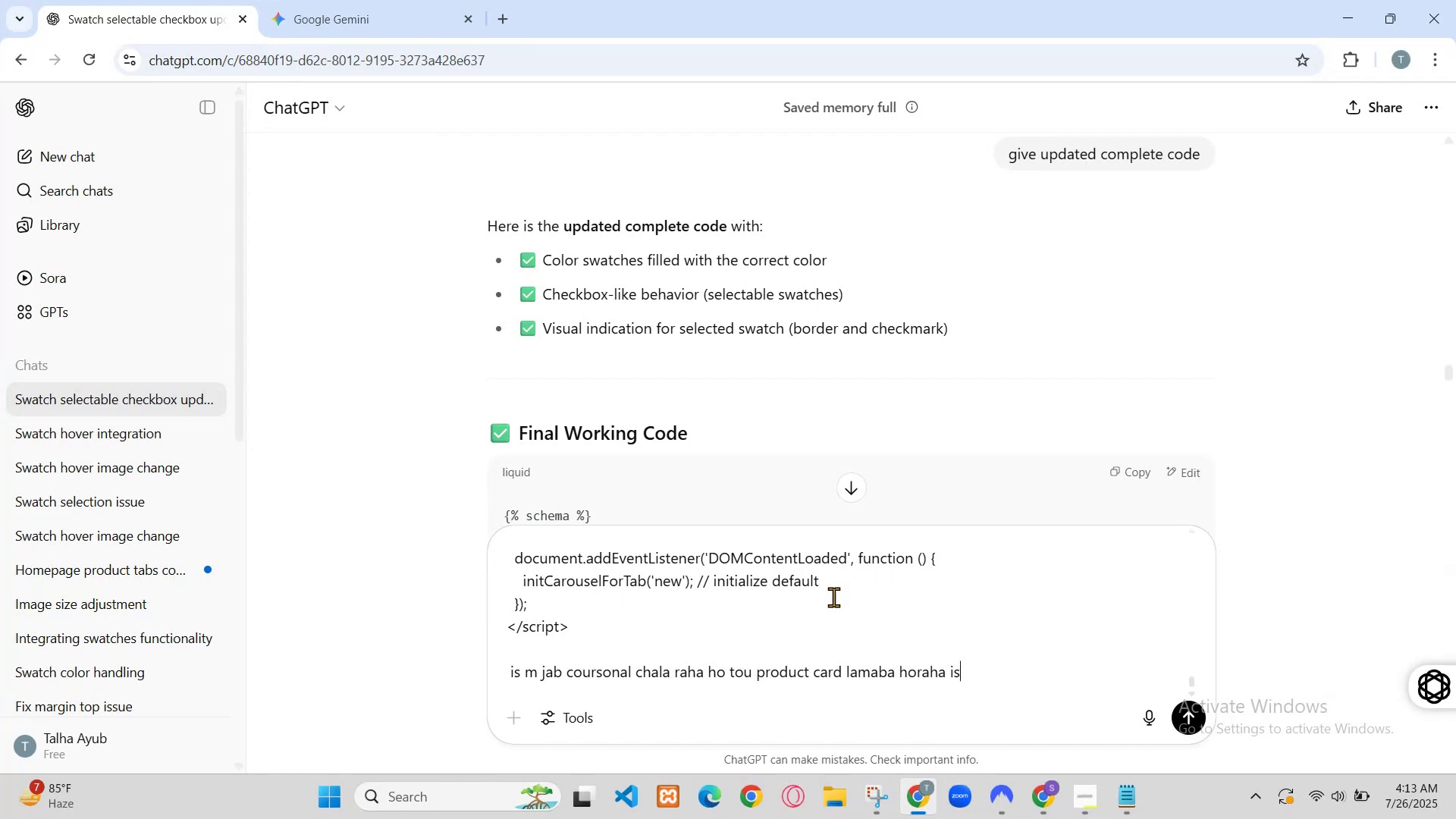 
key(ArrowRight)
 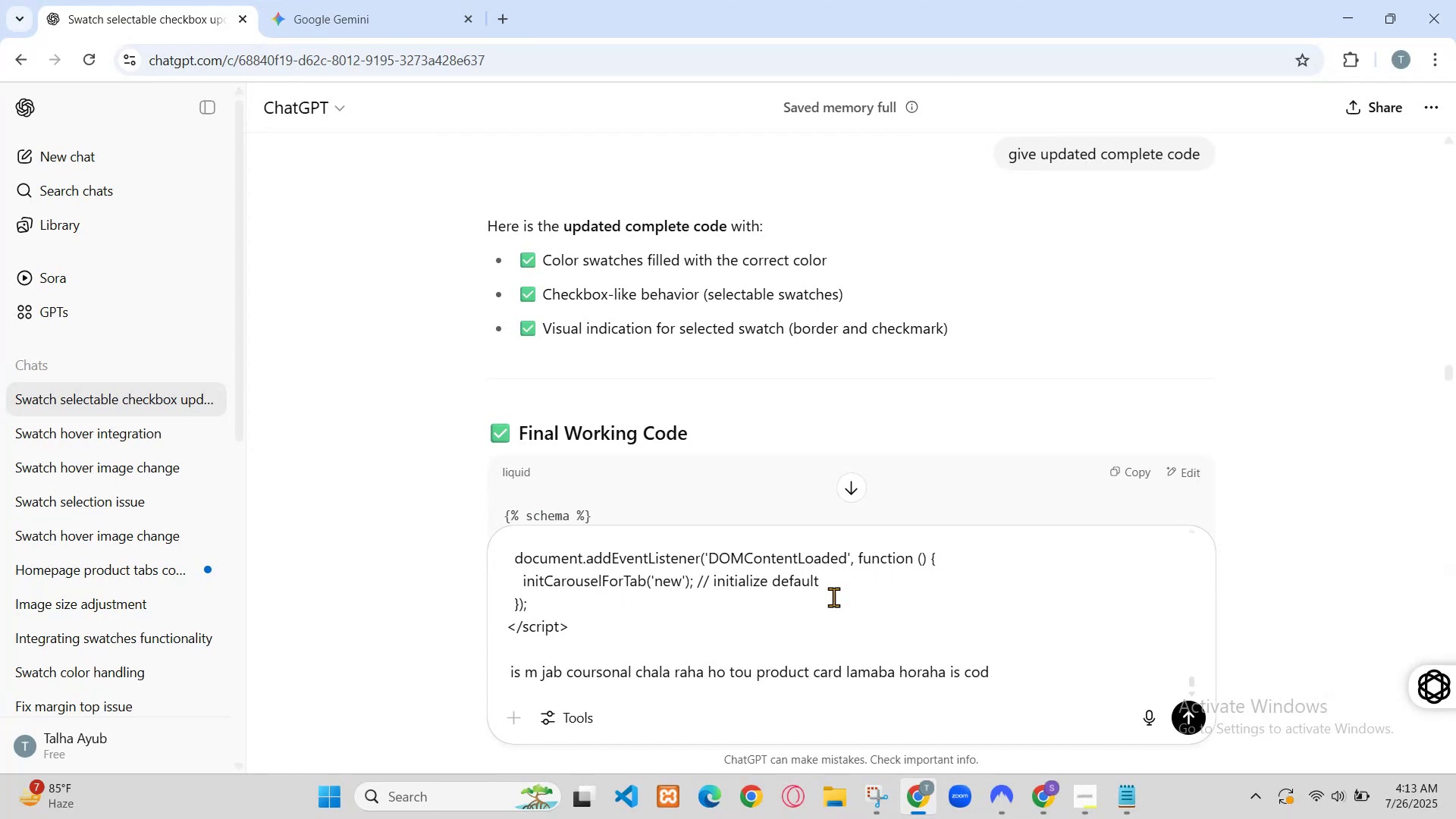 
key(Backspace)
key(Backspace)
type(90)
 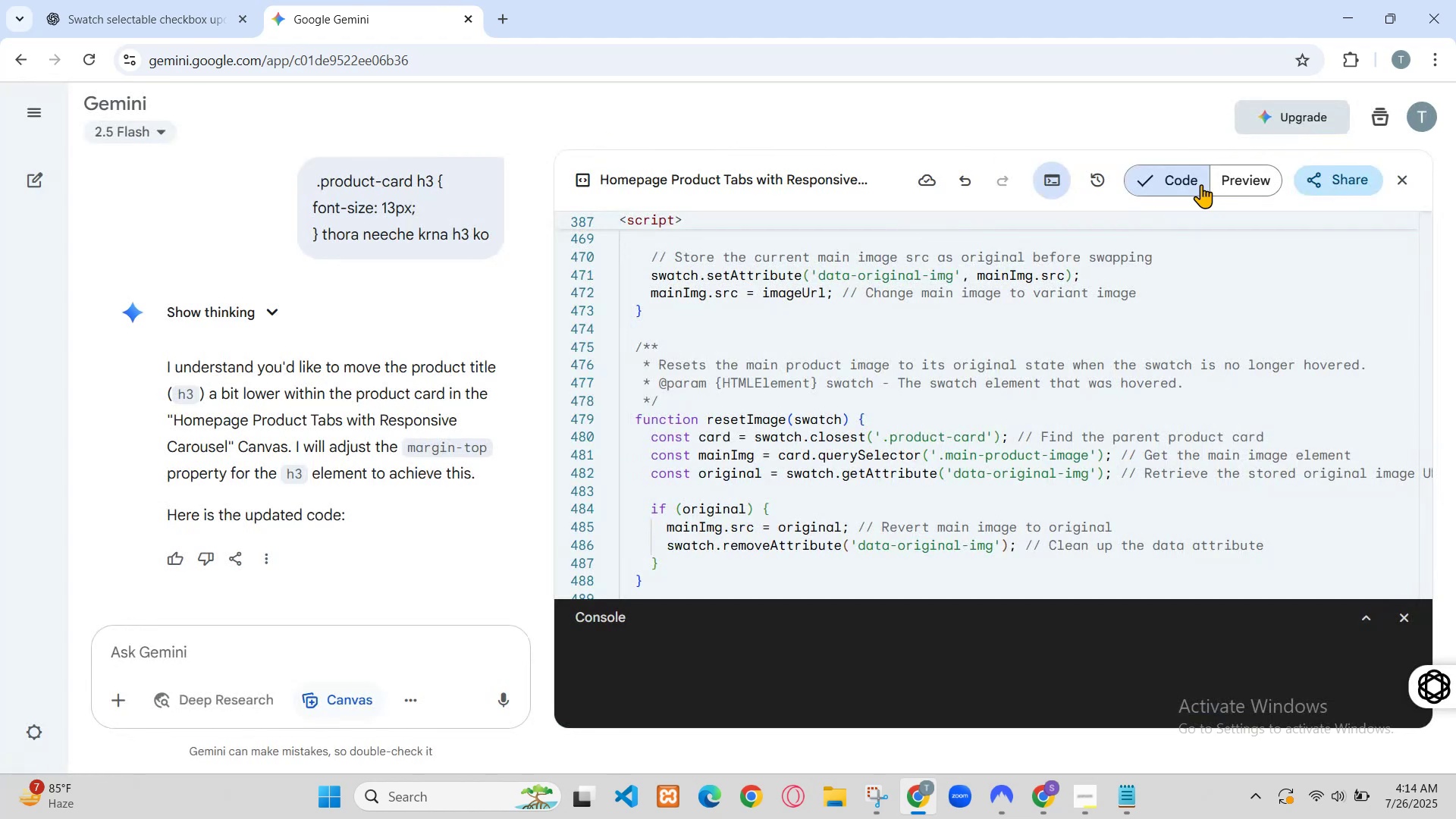 
key(Control+S)
 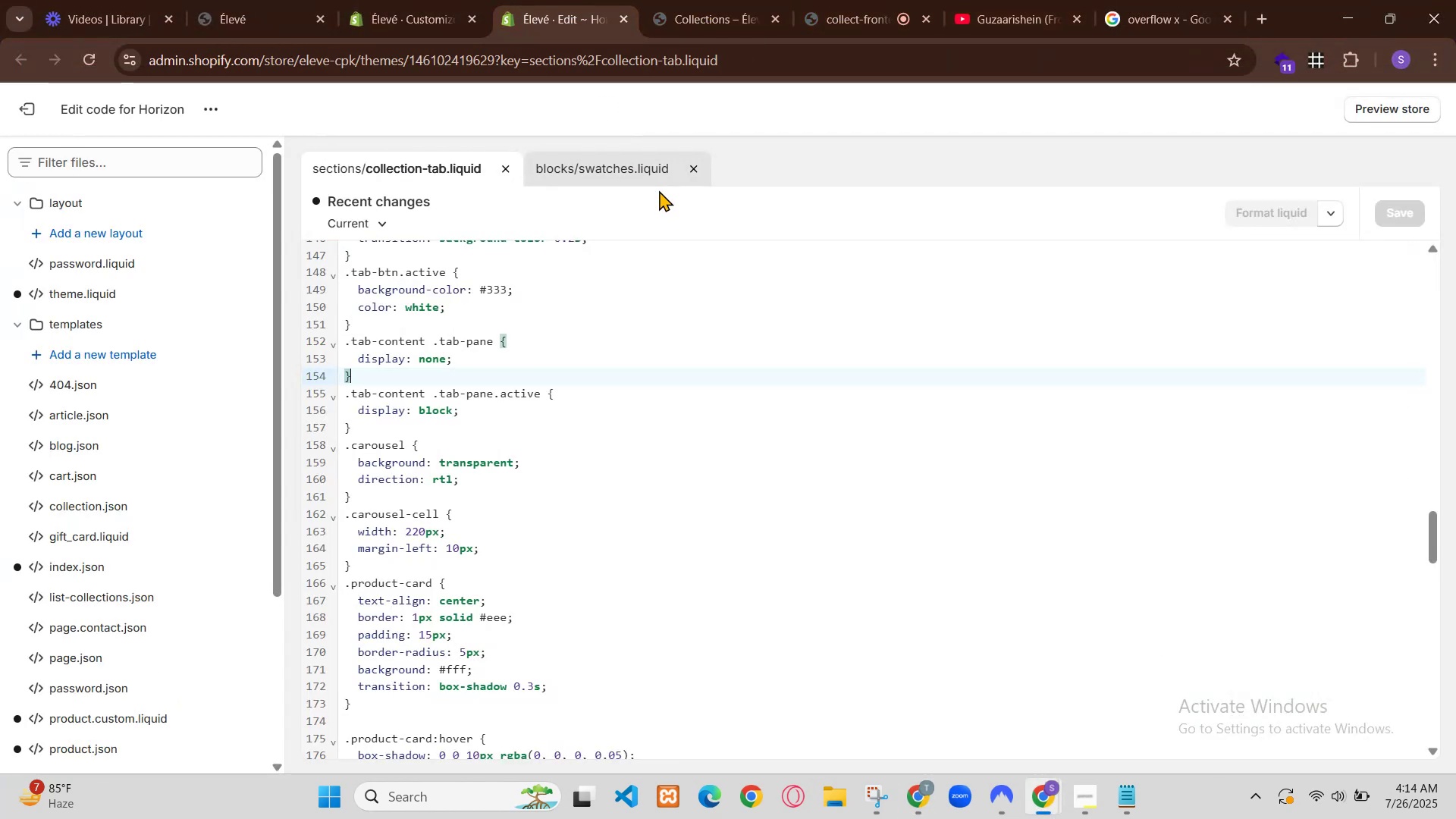 
wait(13.11)
 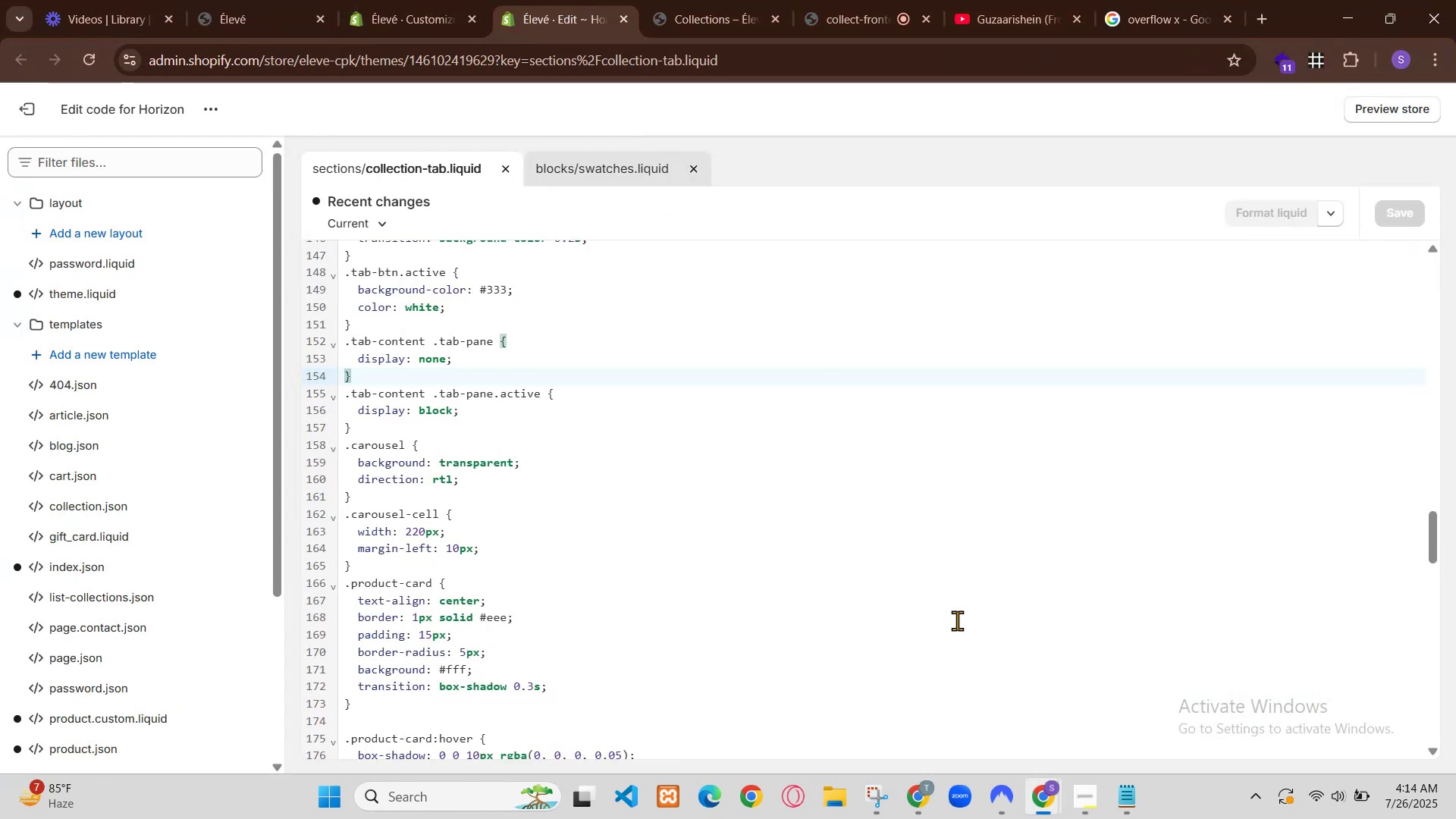 
key(Control+C)
 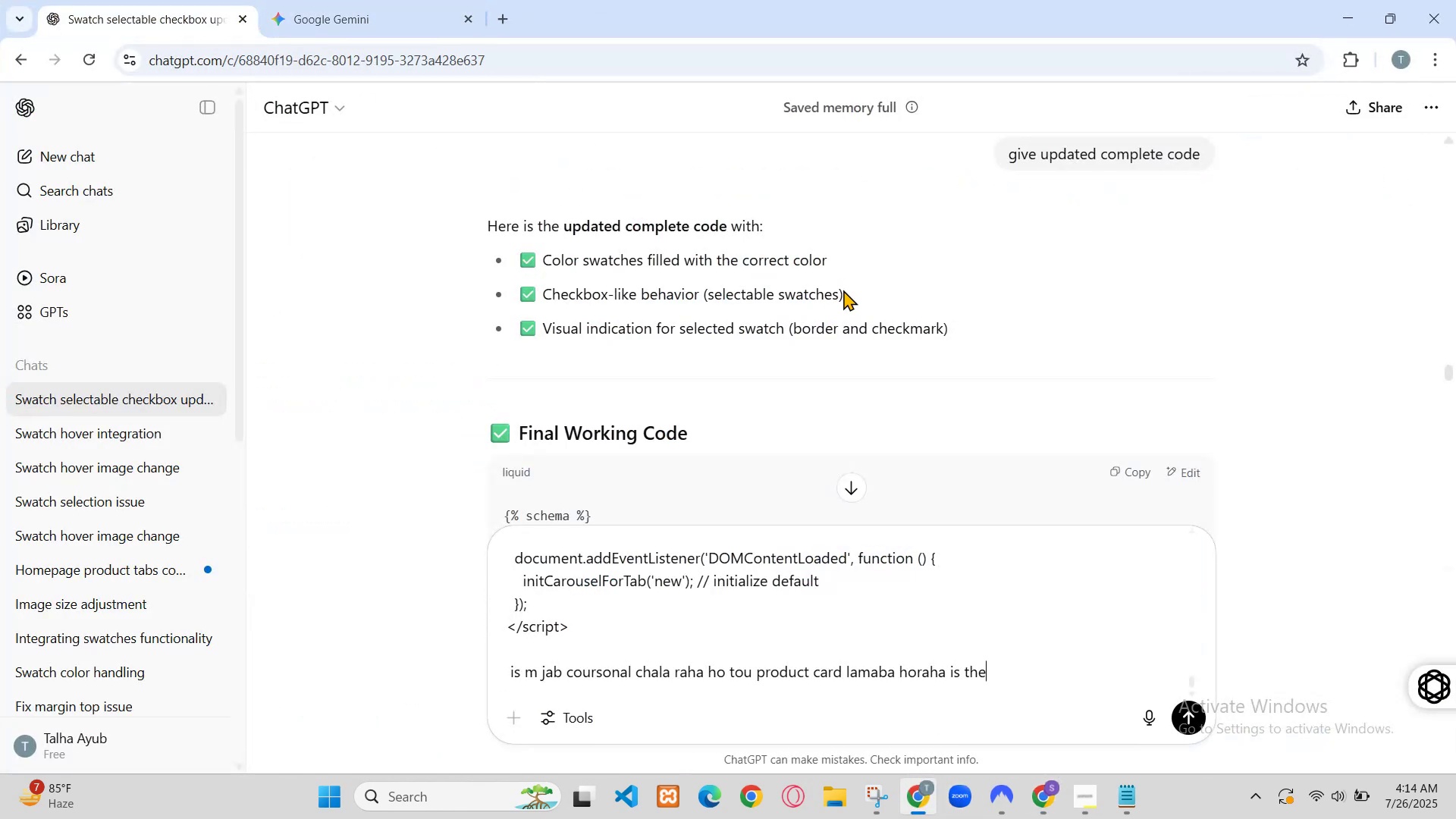 
left_click([928, 786])
 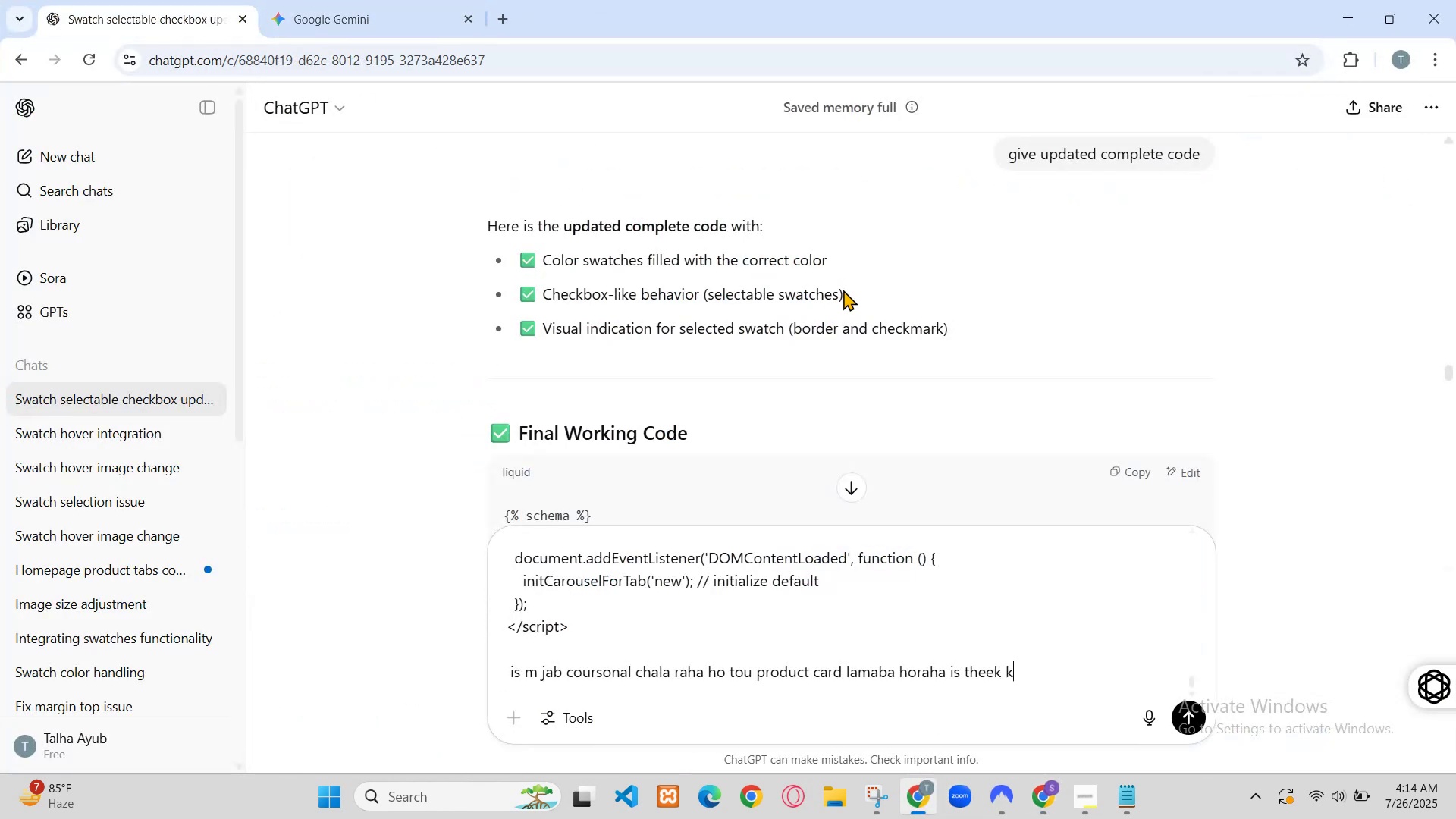 
left_click([718, 679])
 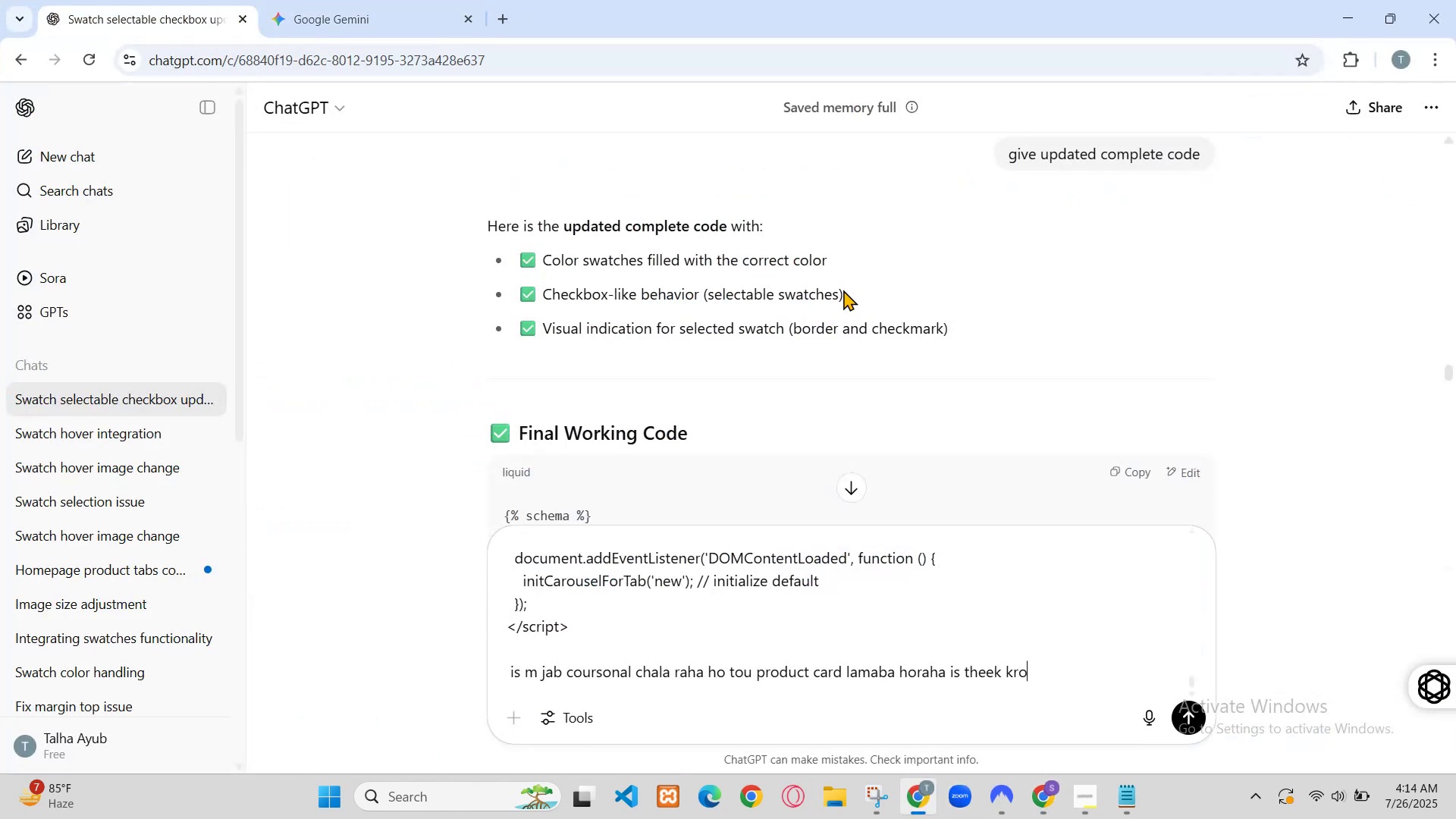 
key(Control+V)
 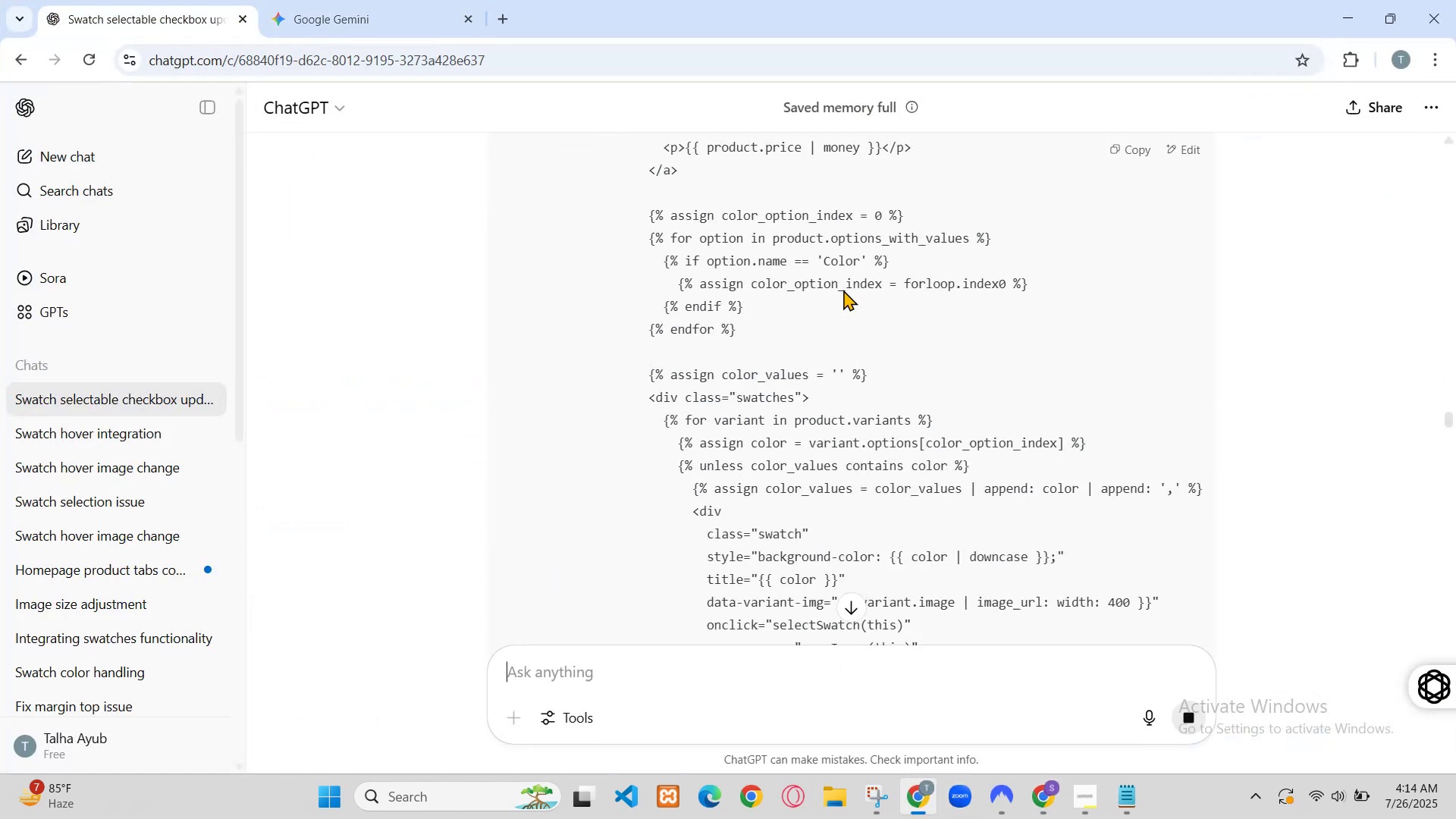 
type( loading s)
key(Backspace)
type(k masal rha)
 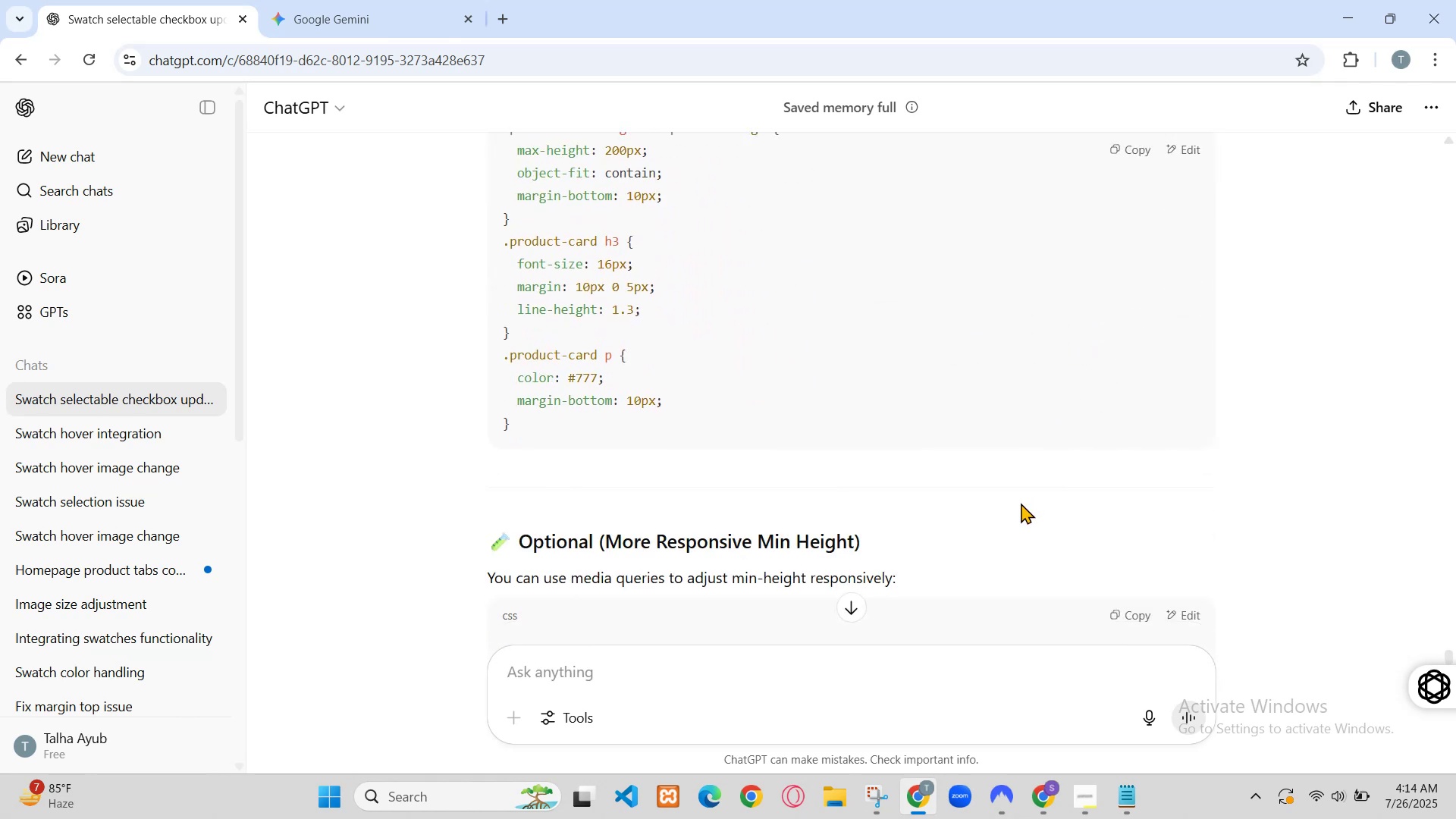 
key(Enter)
 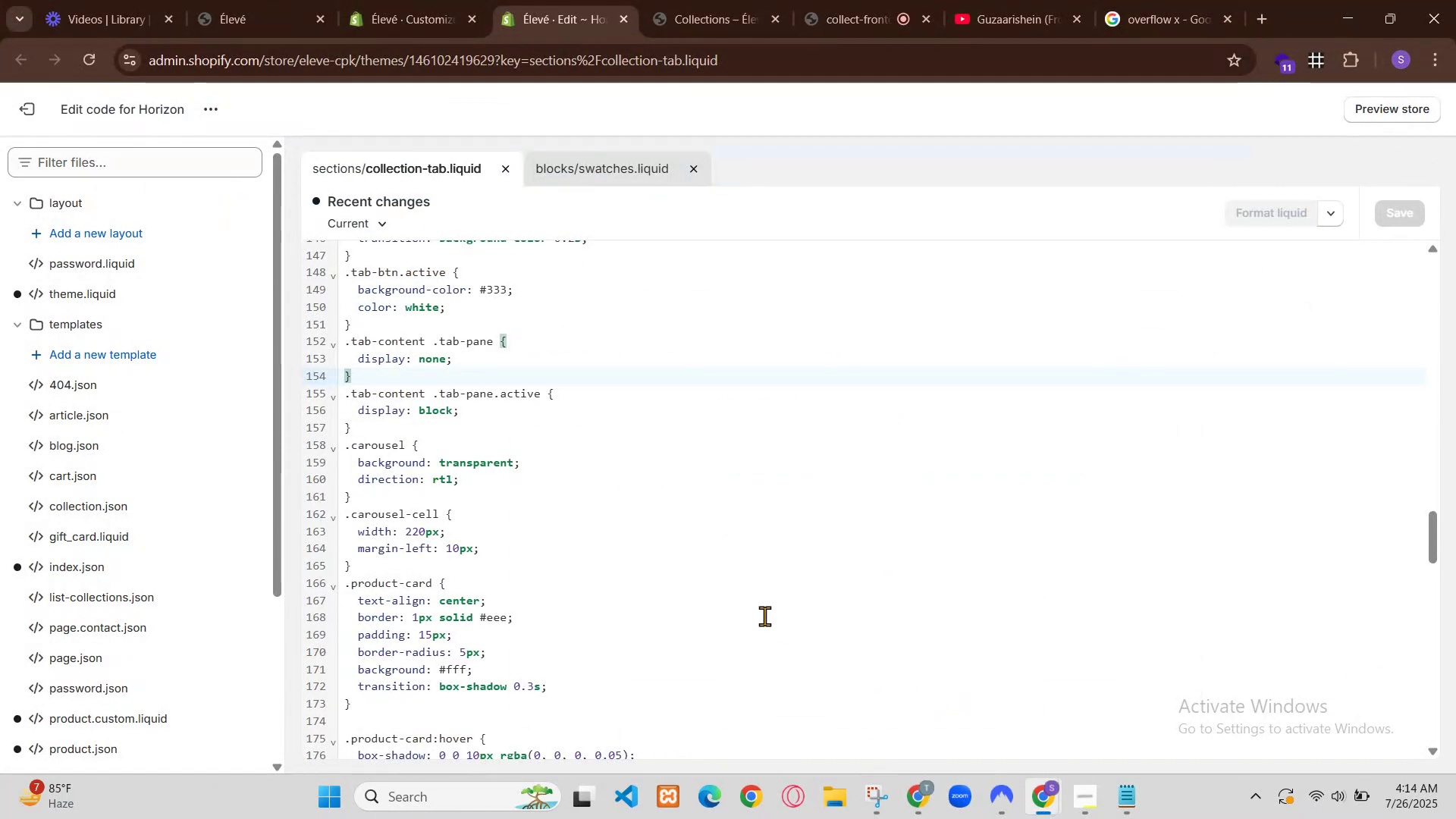 
wait(5.05)
 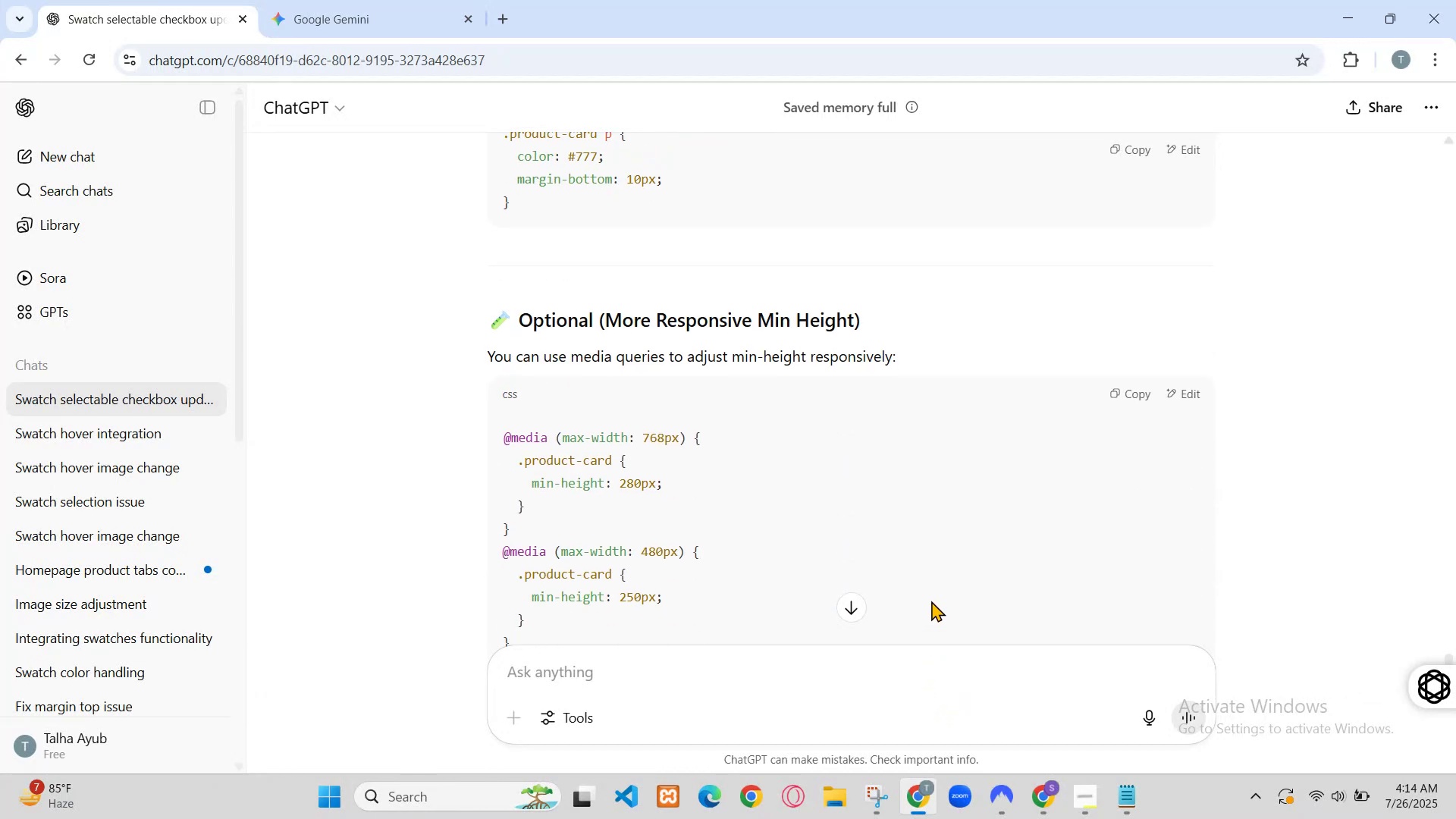 
scroll: coordinate [755, 513], scroll_direction: down, amount: 1.0
 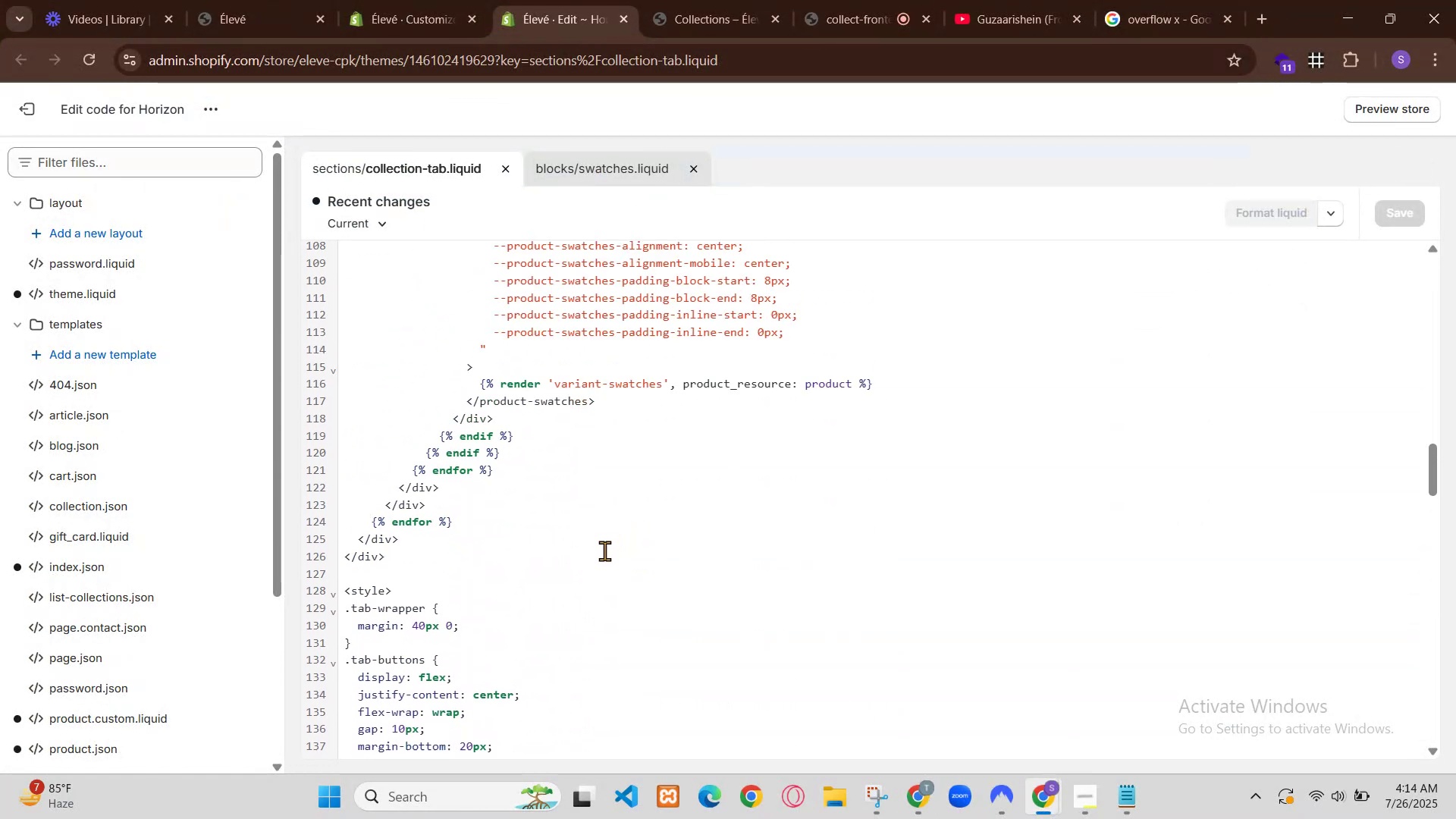 
scroll: coordinate [755, 513], scroll_direction: up, amount: 1.0
 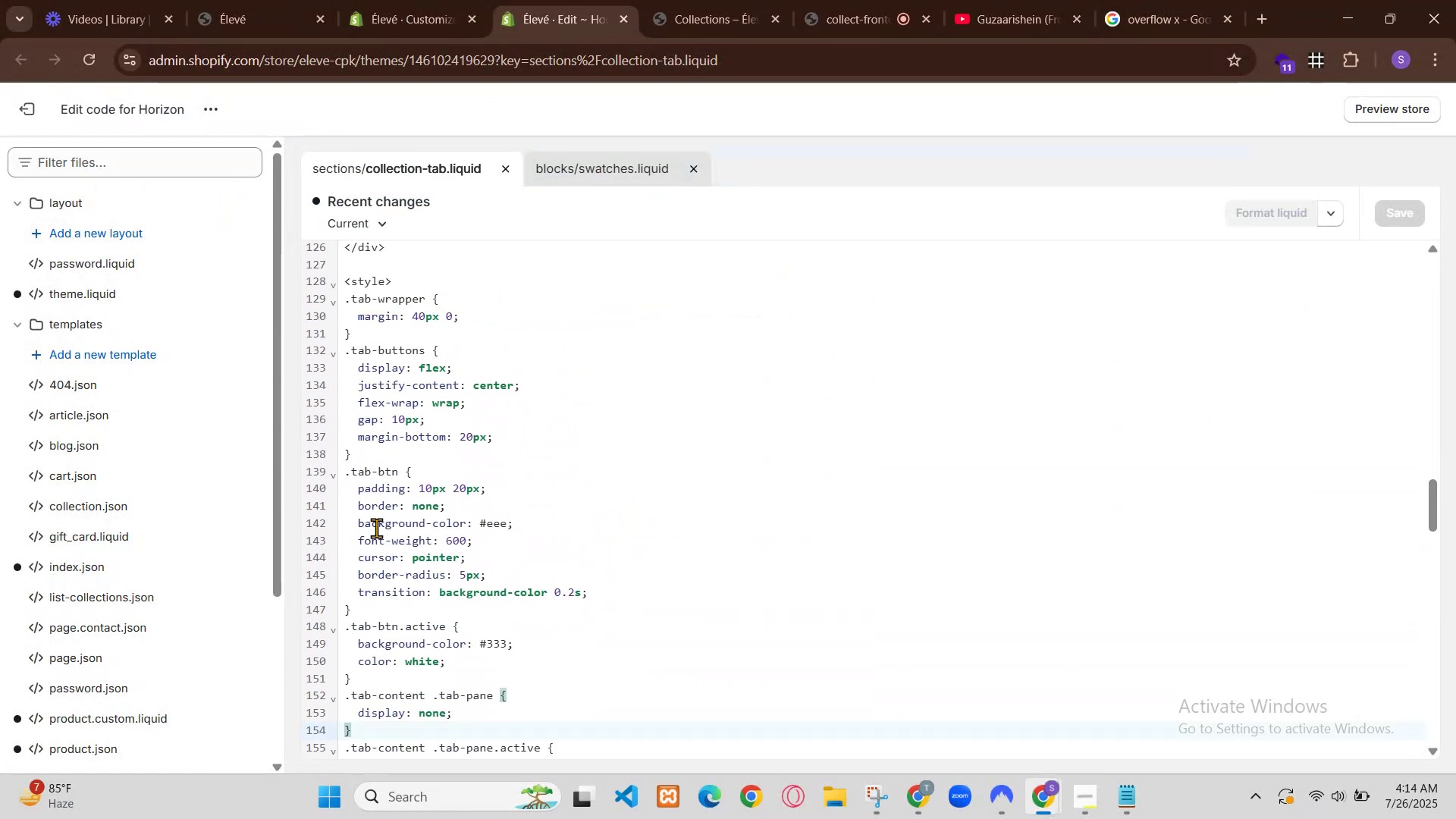 
left_click([1019, 396])
 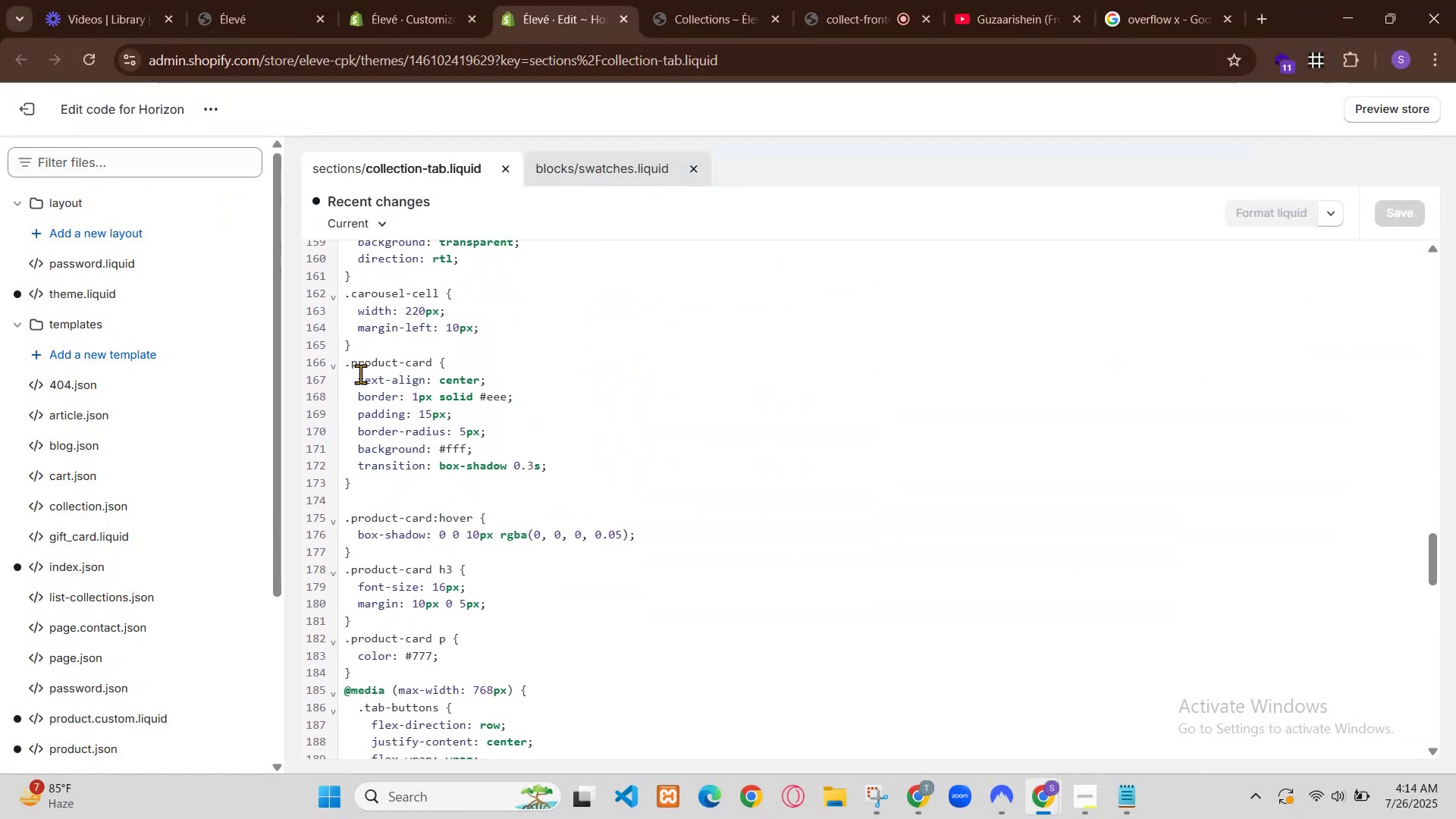 
key(Control+V)
 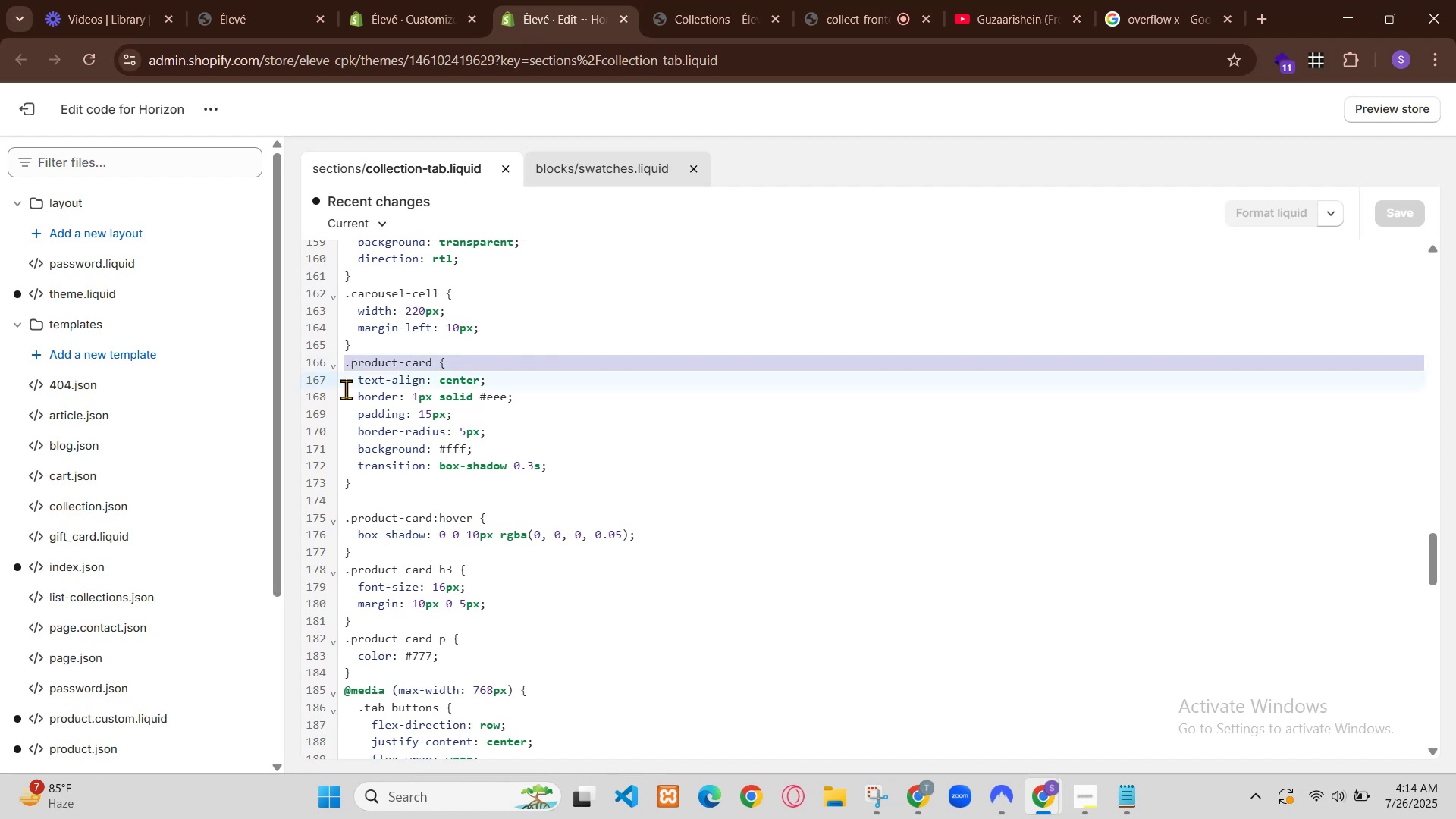 
hold_key(key=ControlLeft, duration=1.01)
 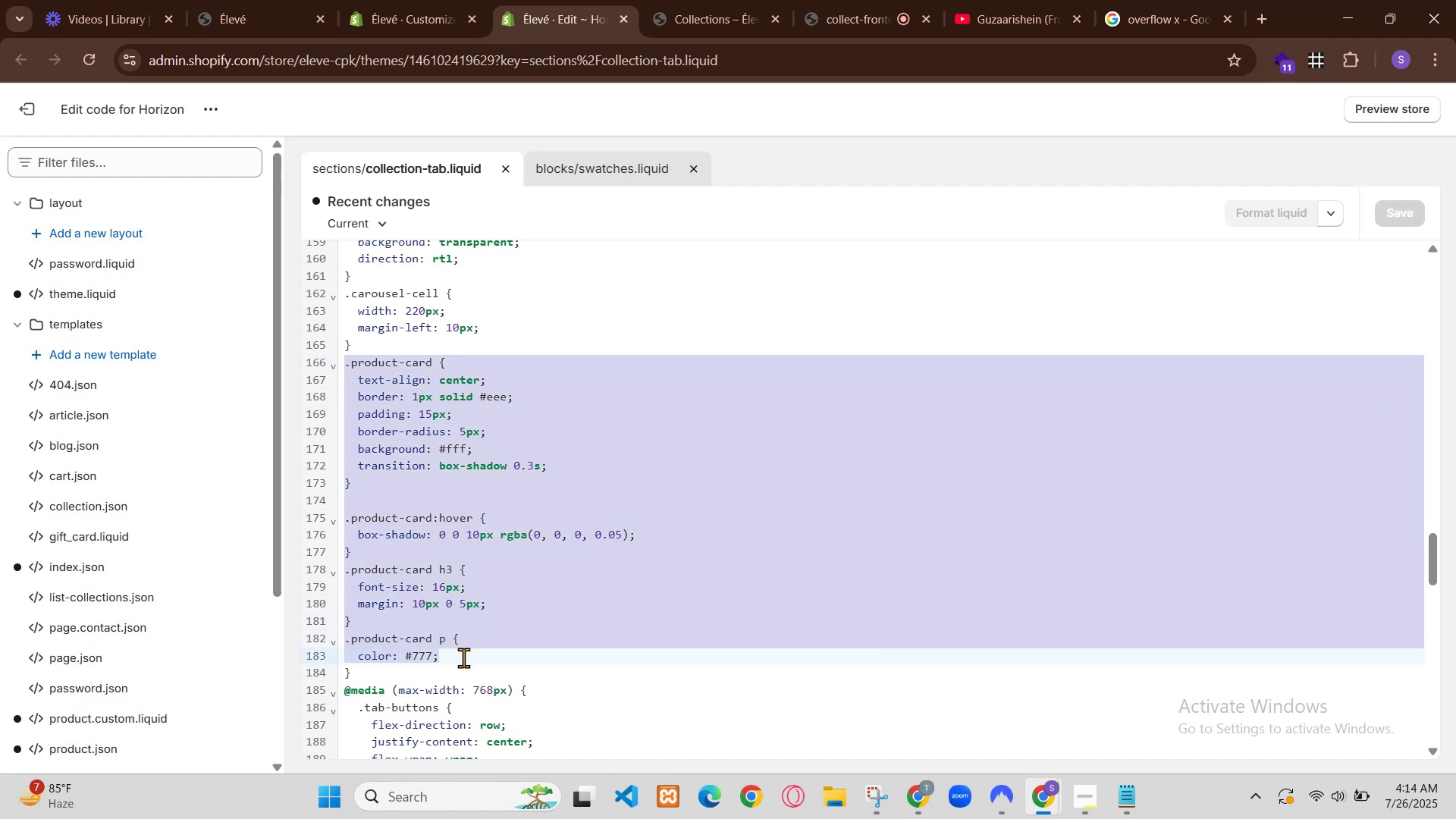 
hold_key(key=S, duration=0.3)
 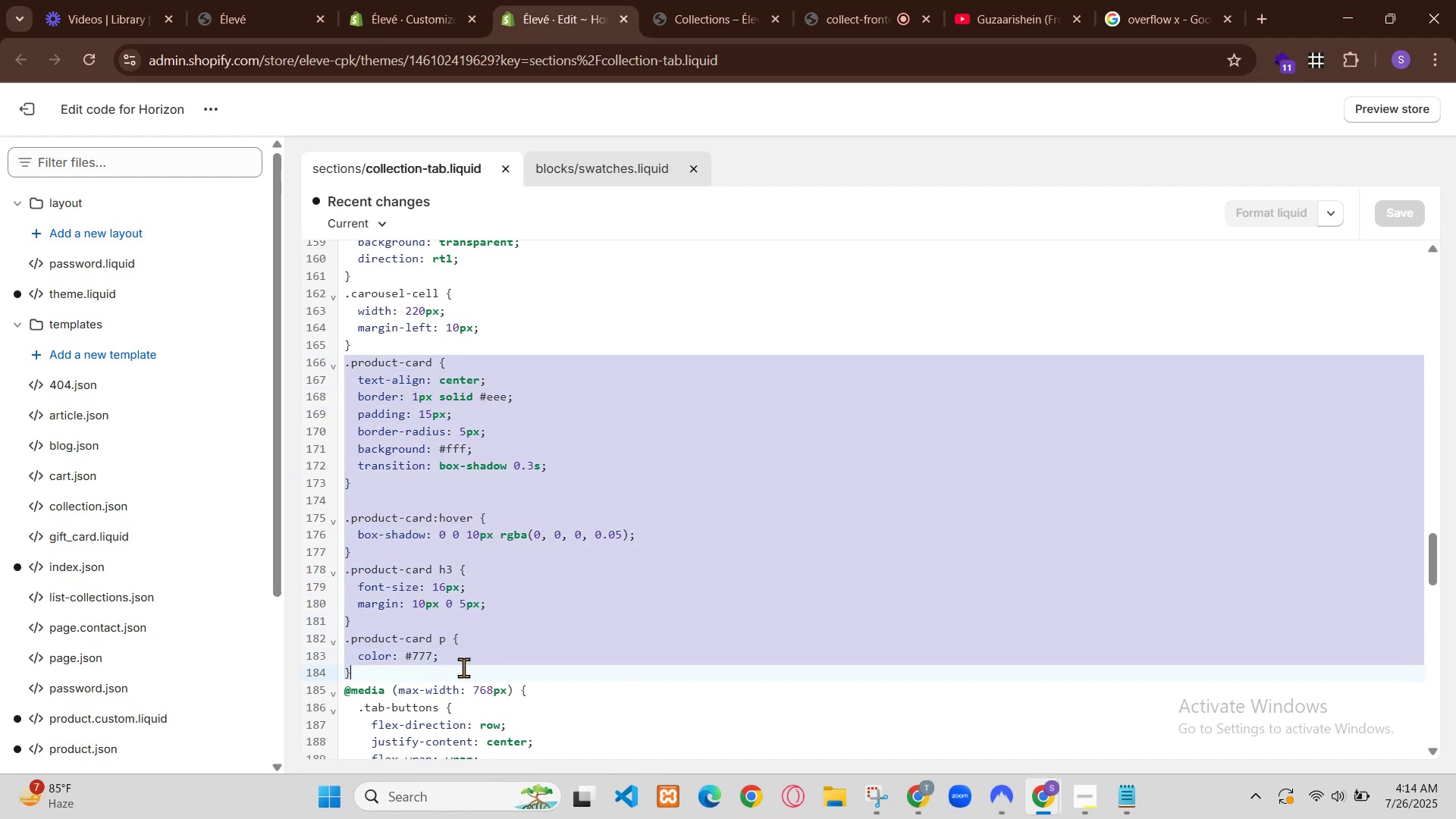 
key(Control+ControlLeft)
 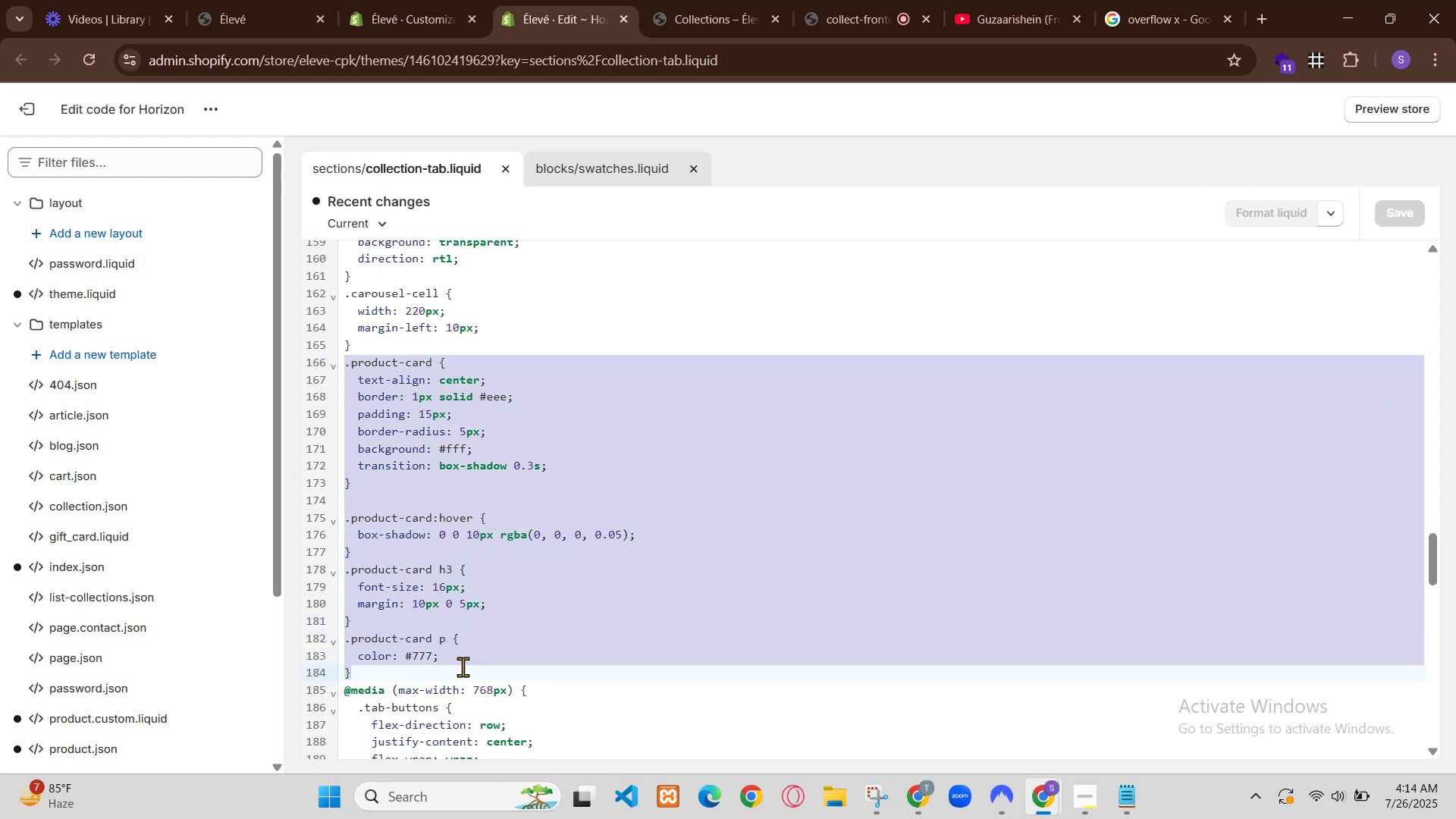 
left_click([333, 0])
 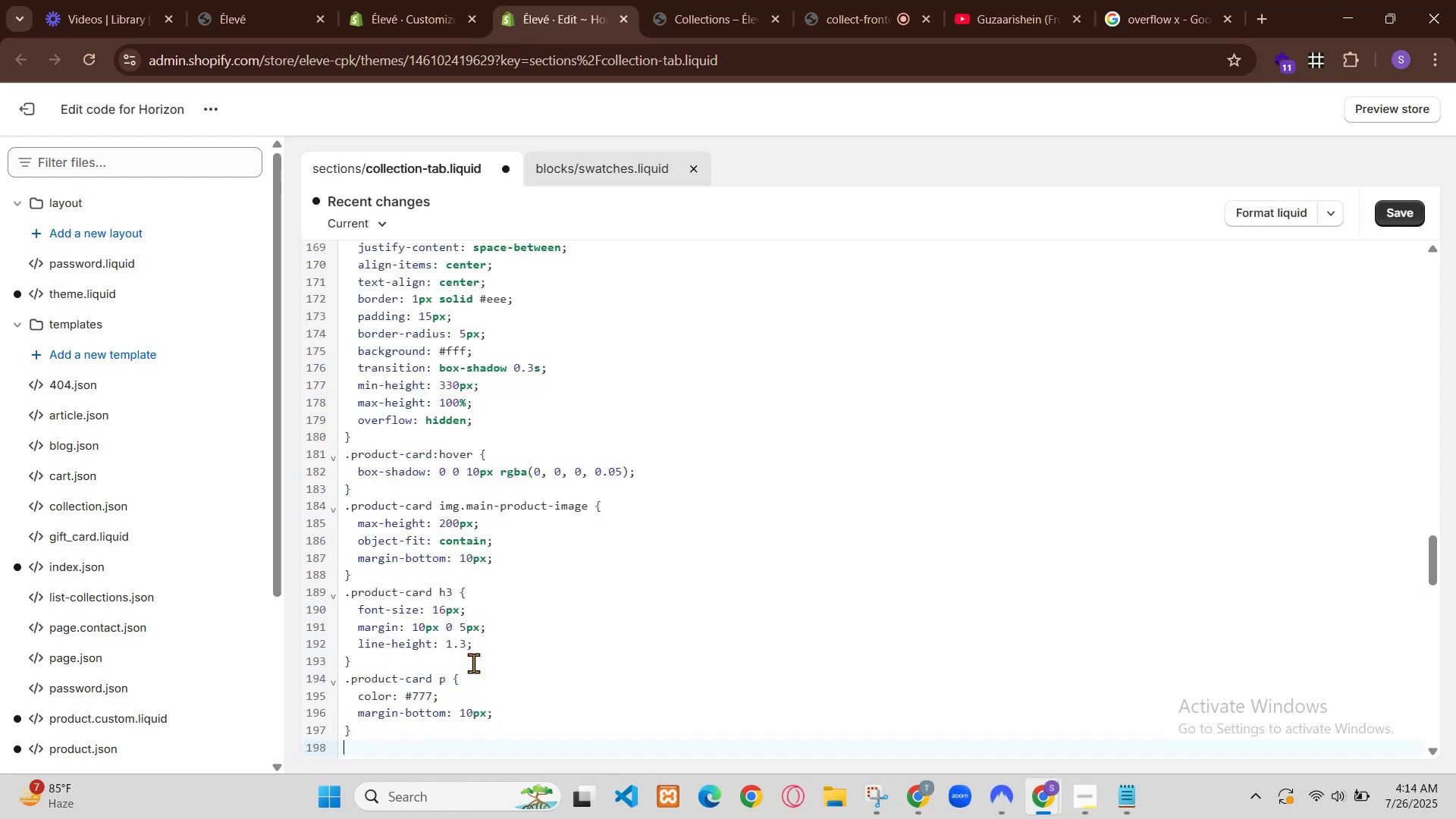 
key(Control+E)
 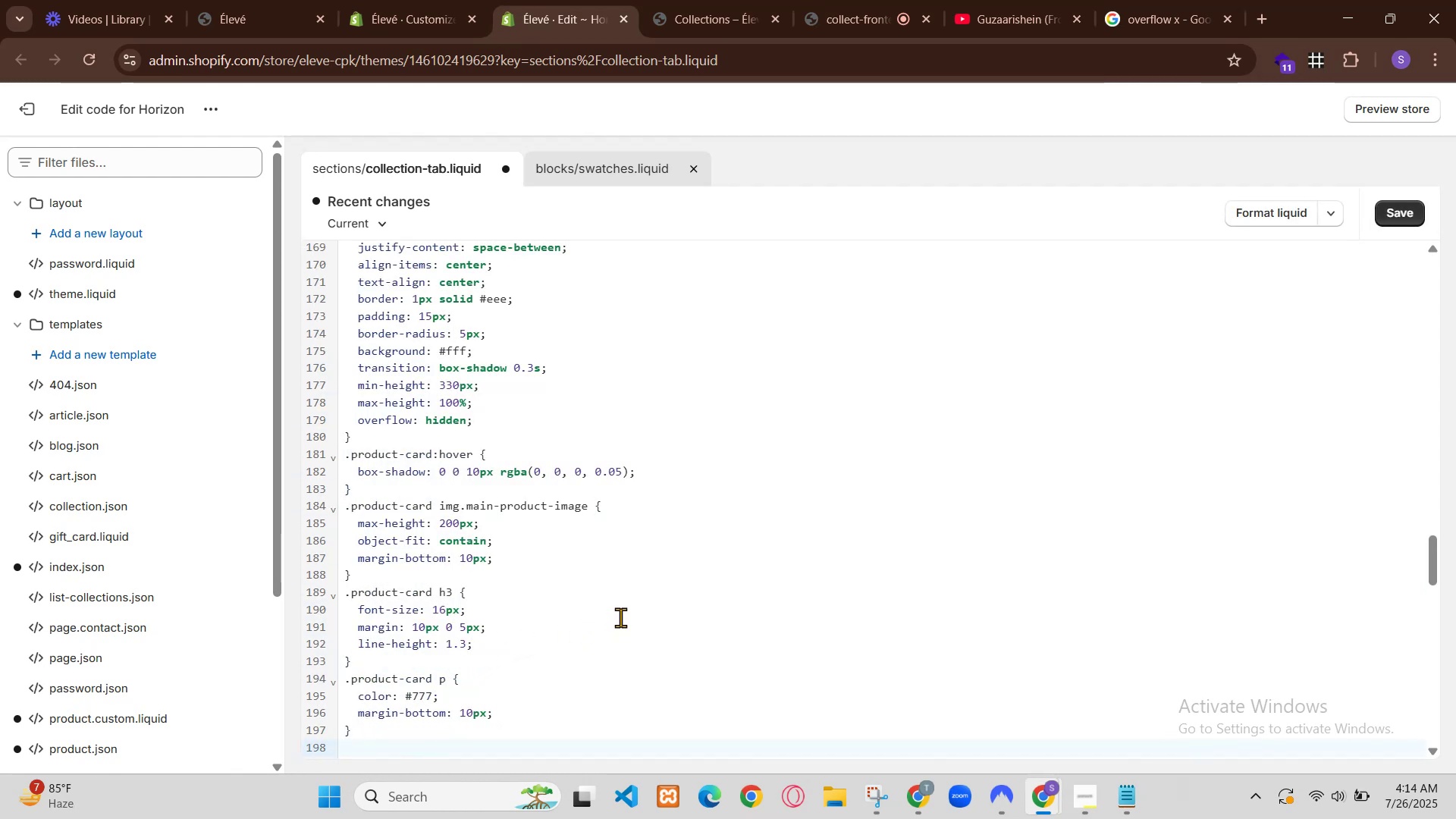 
key(Control+Z)
 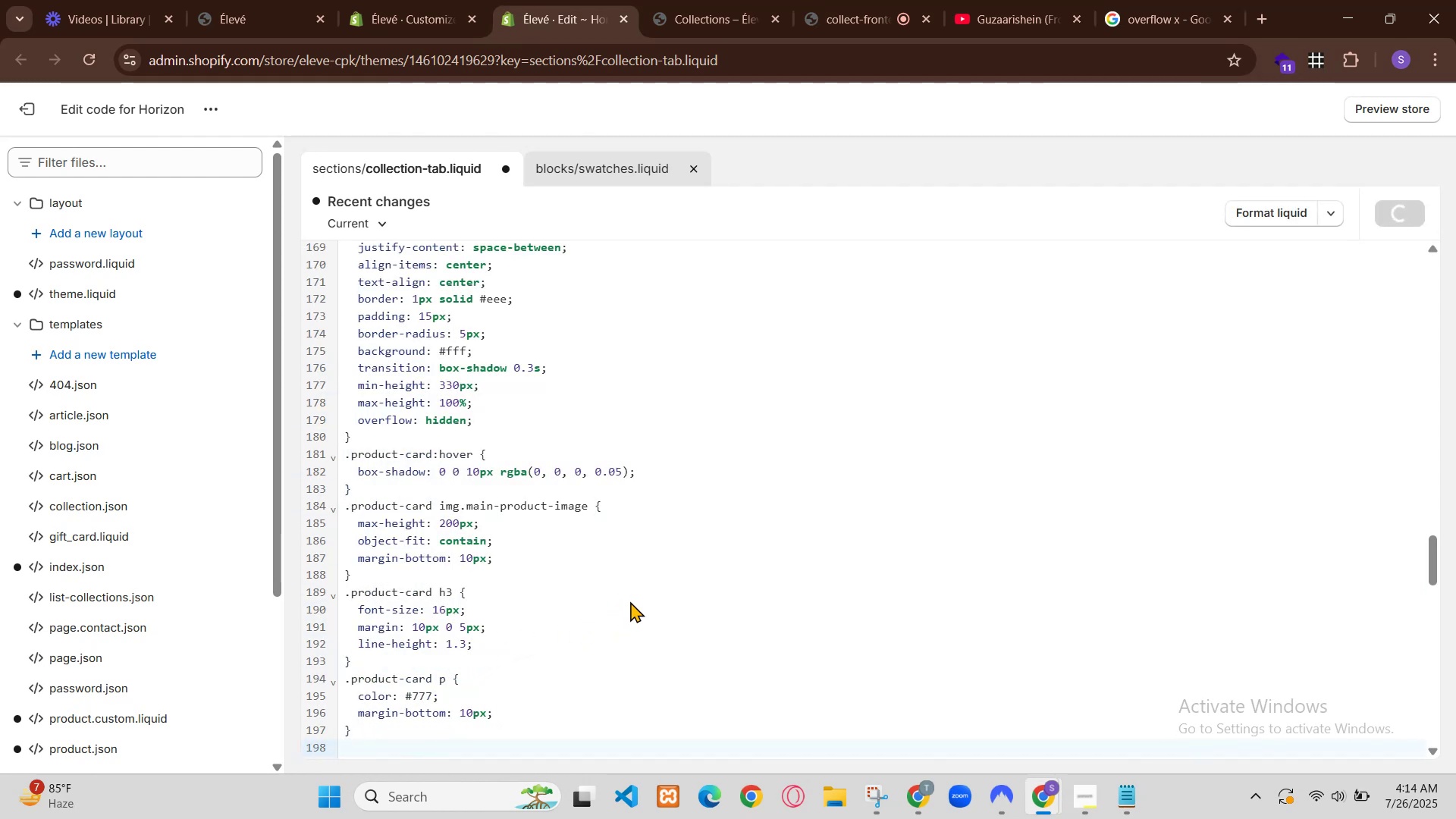 
key(Control+R)
 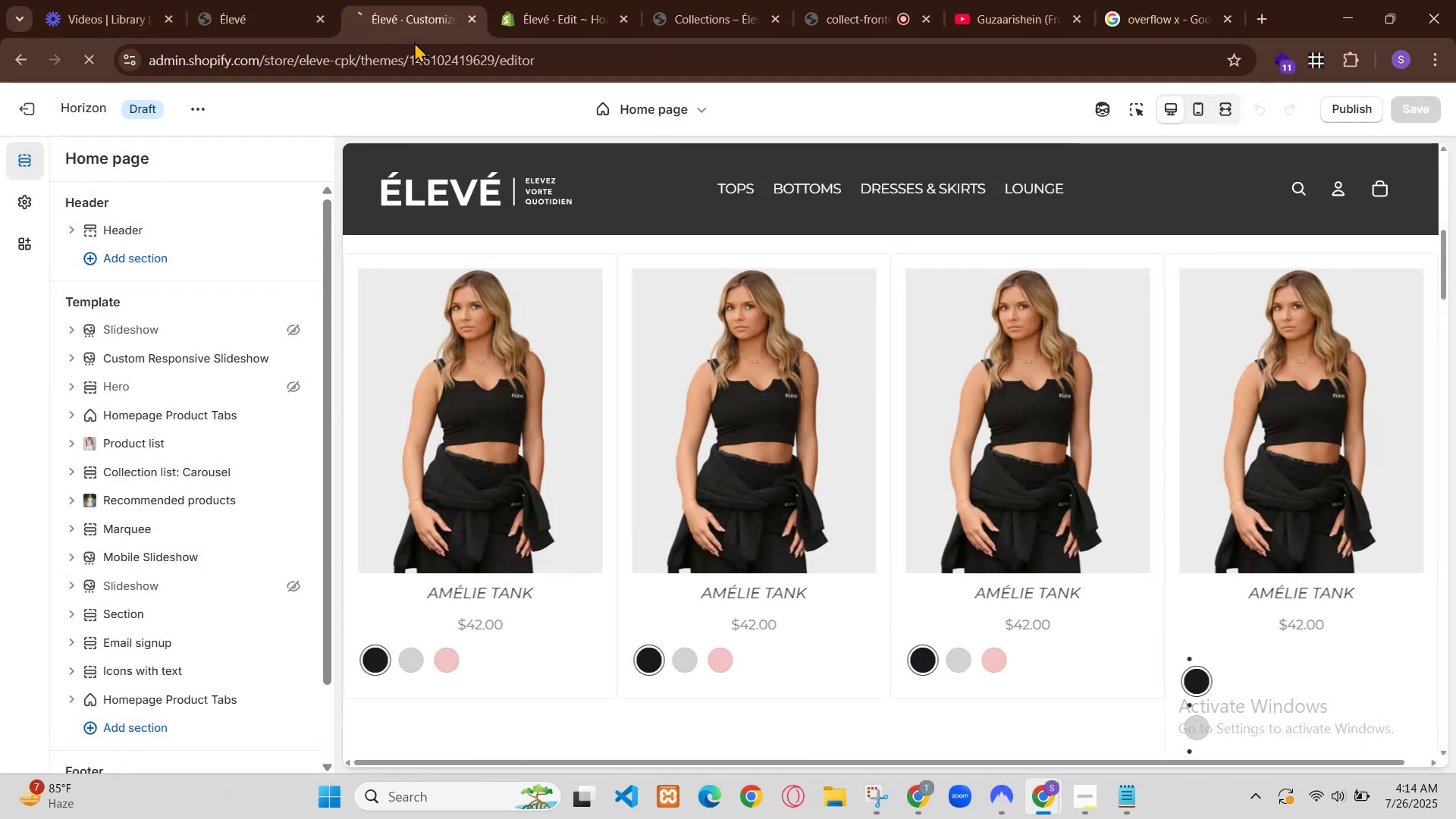 
wait(9.54)
 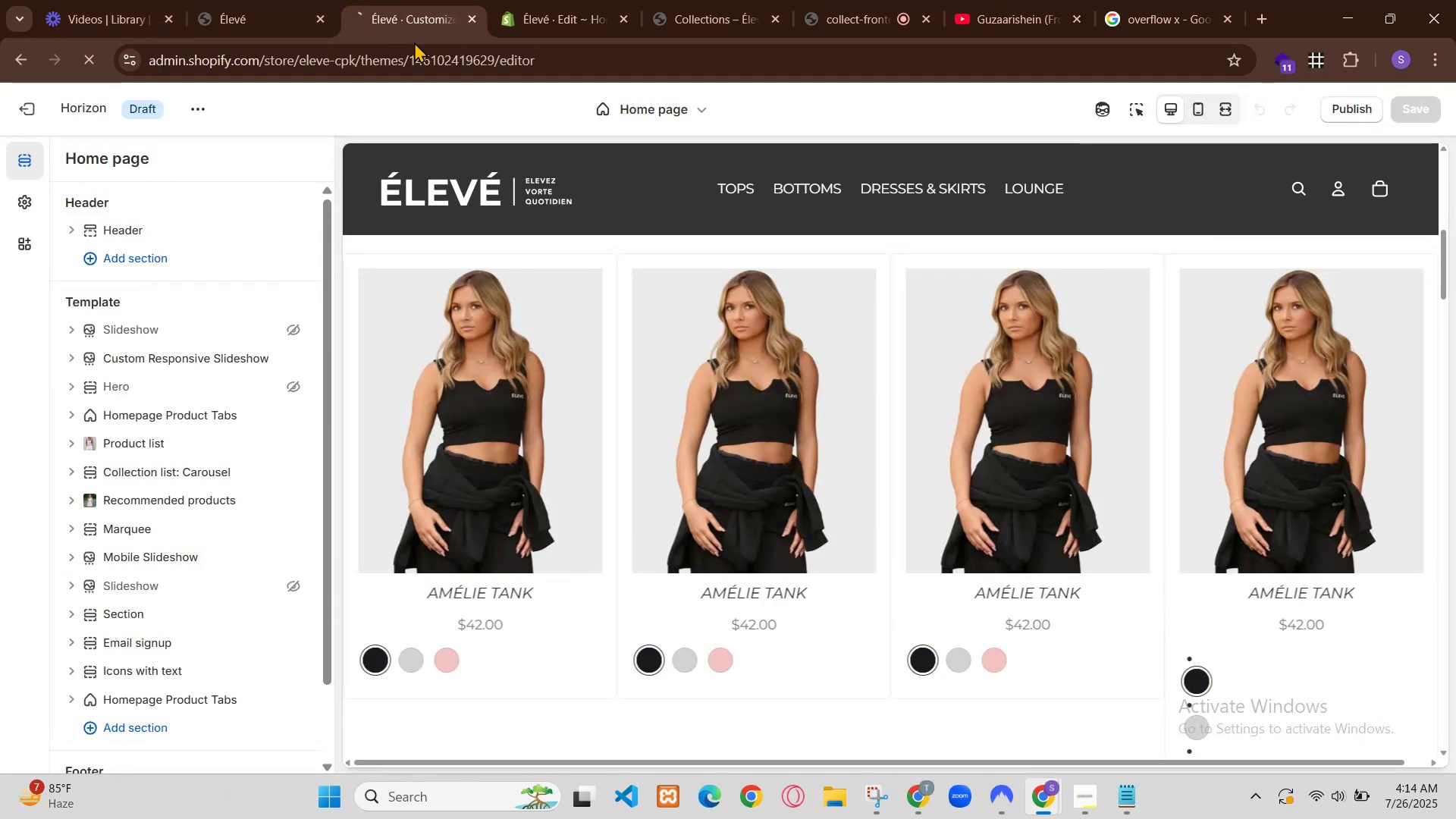 
scroll: coordinate [576, 479], scroll_direction: down, amount: 14.0
 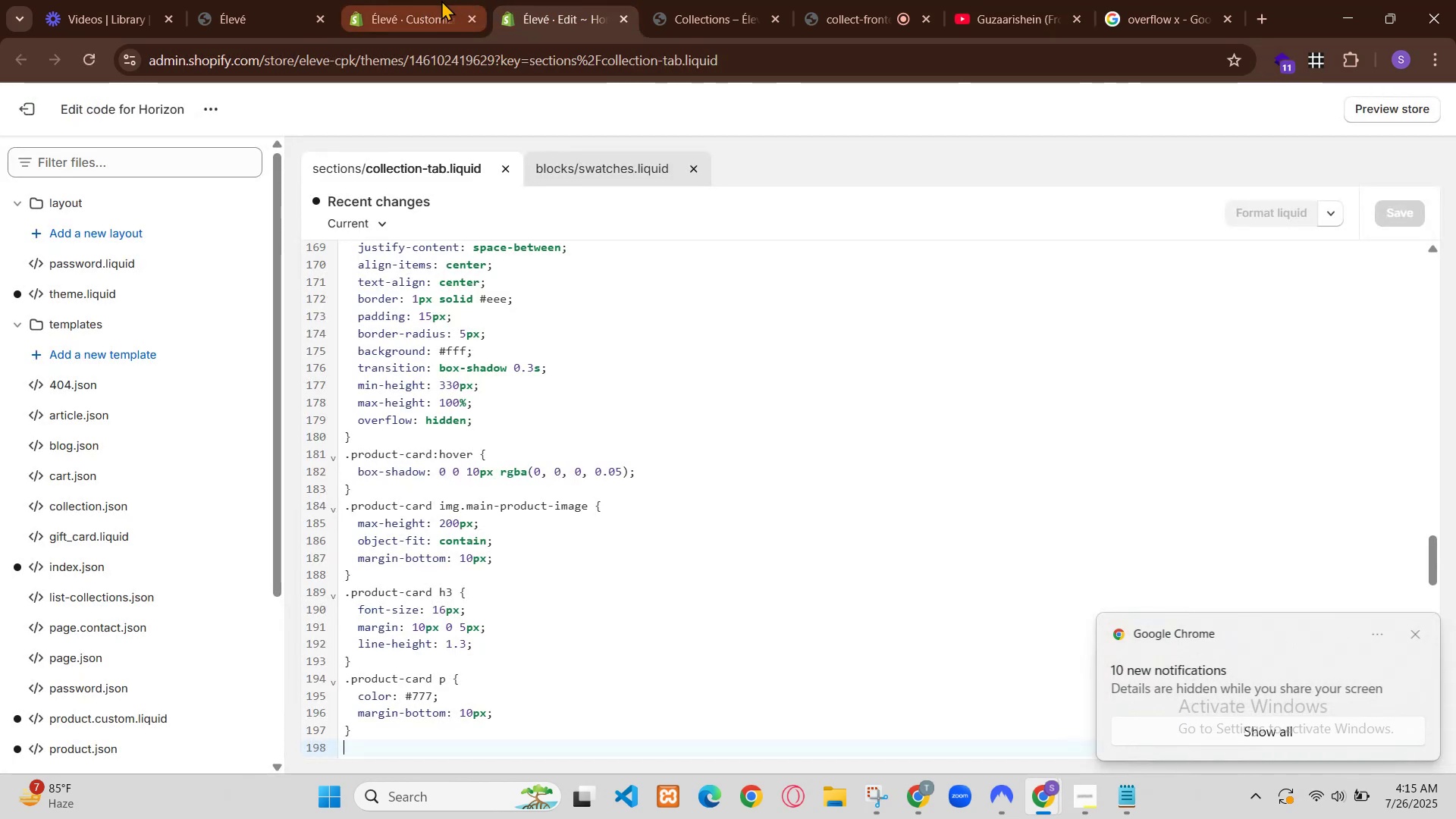 
scroll: coordinate [593, 482], scroll_direction: up, amount: 1.0
 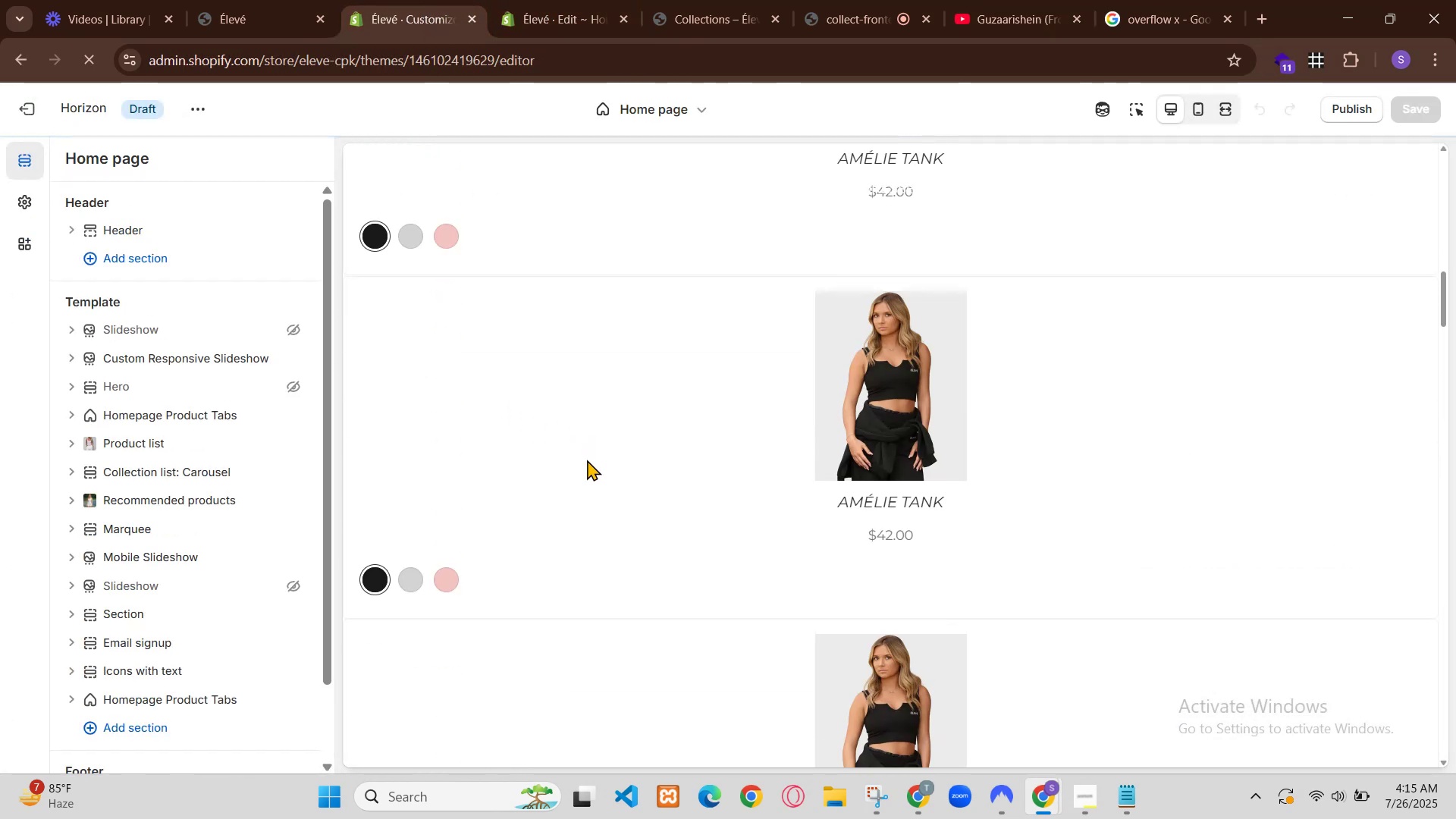 
scroll: coordinate [1147, 547], scroll_direction: down, amount: 2.0
 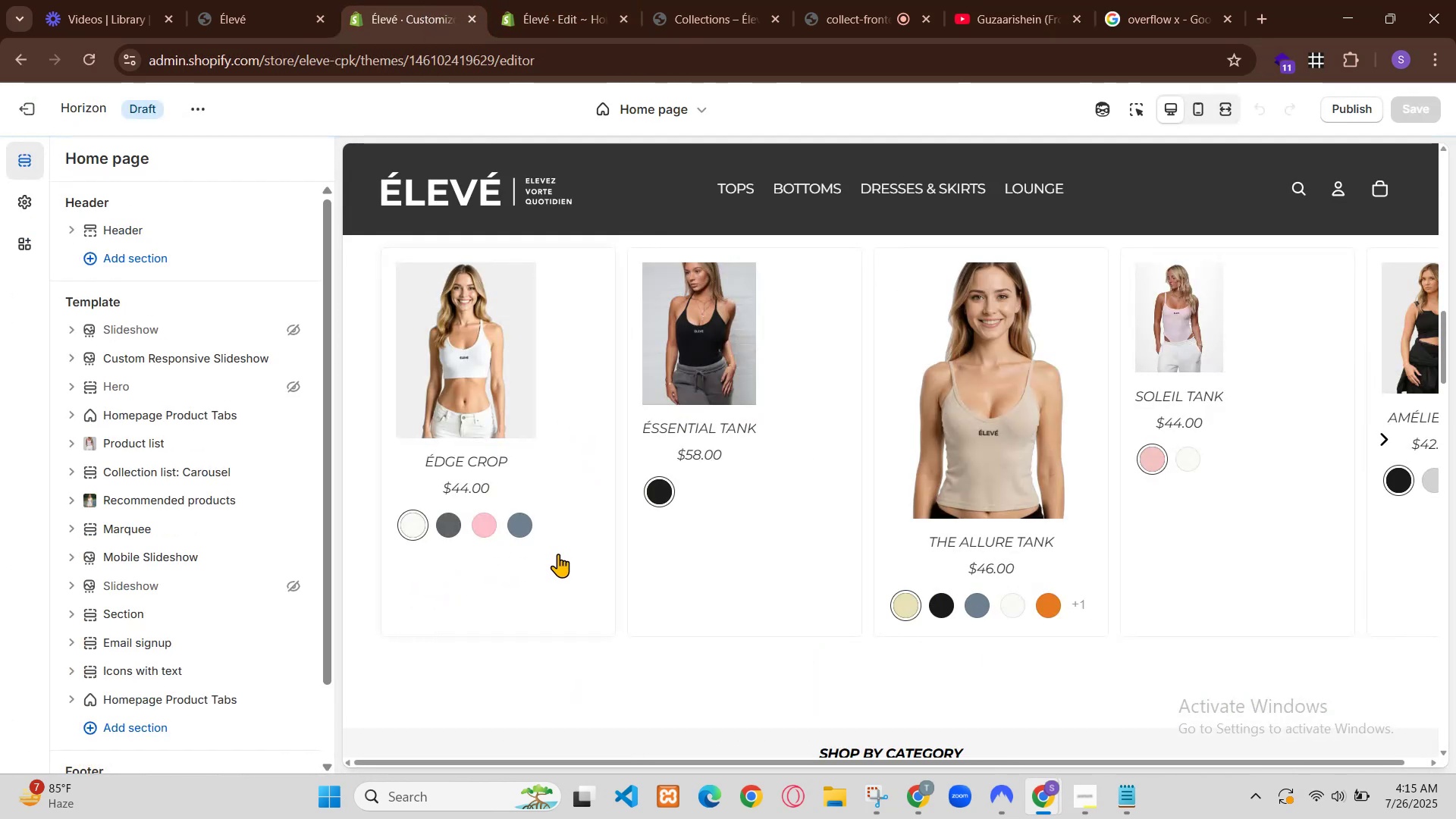 
scroll: coordinate [431, 438], scroll_direction: up, amount: 3.0
 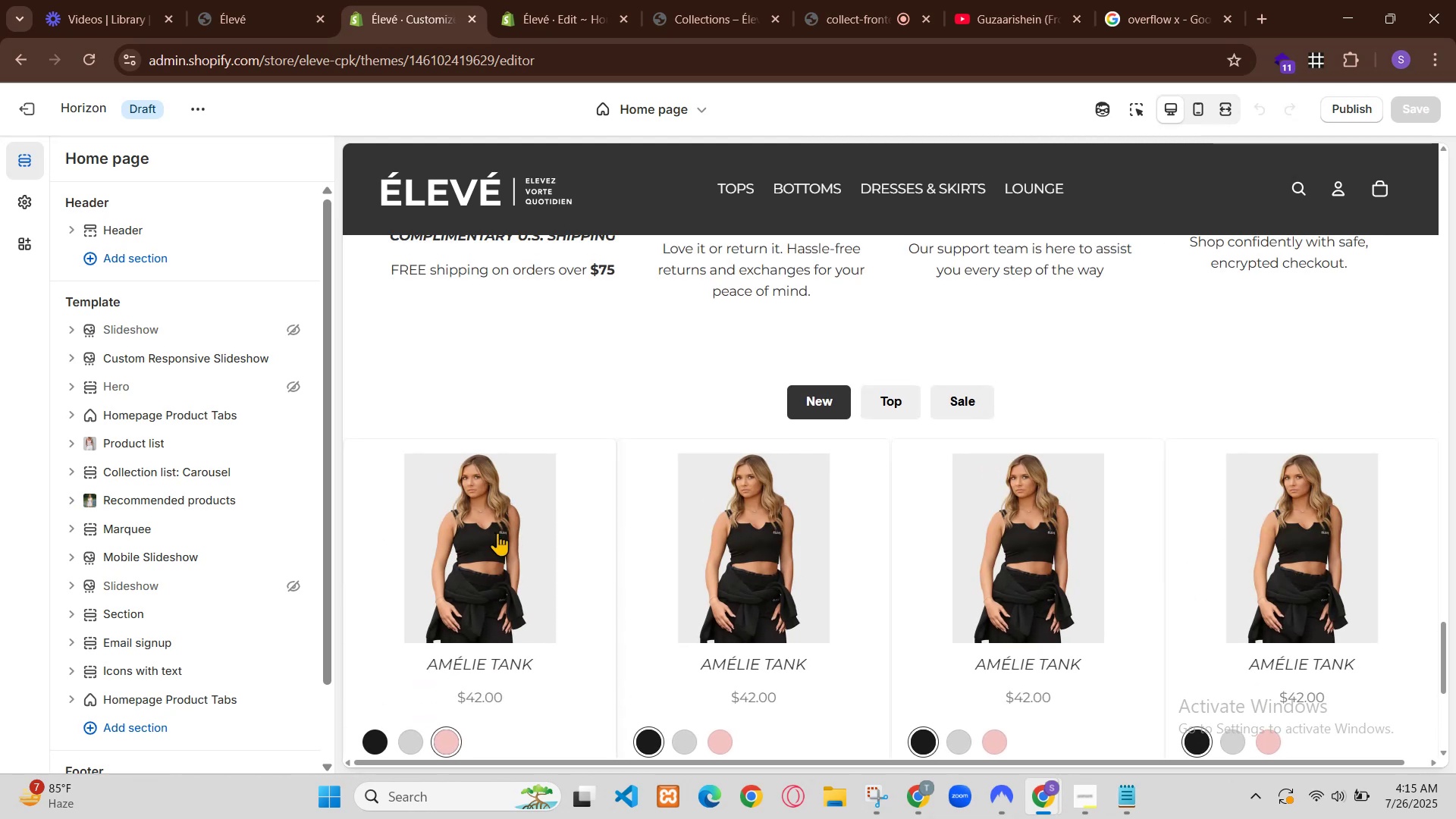 
left_click([891, 470])
 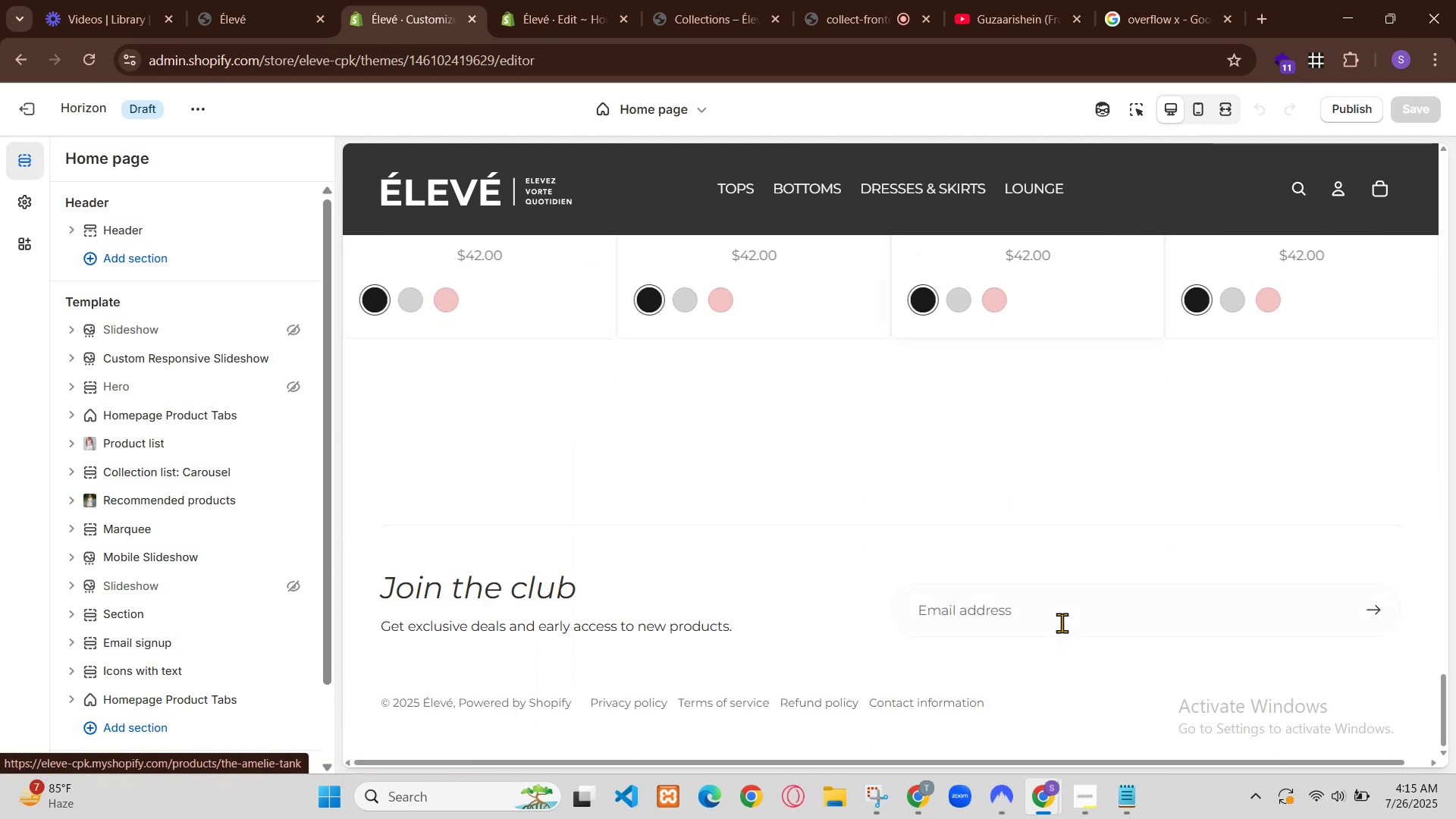 
left_click([184, 105])
 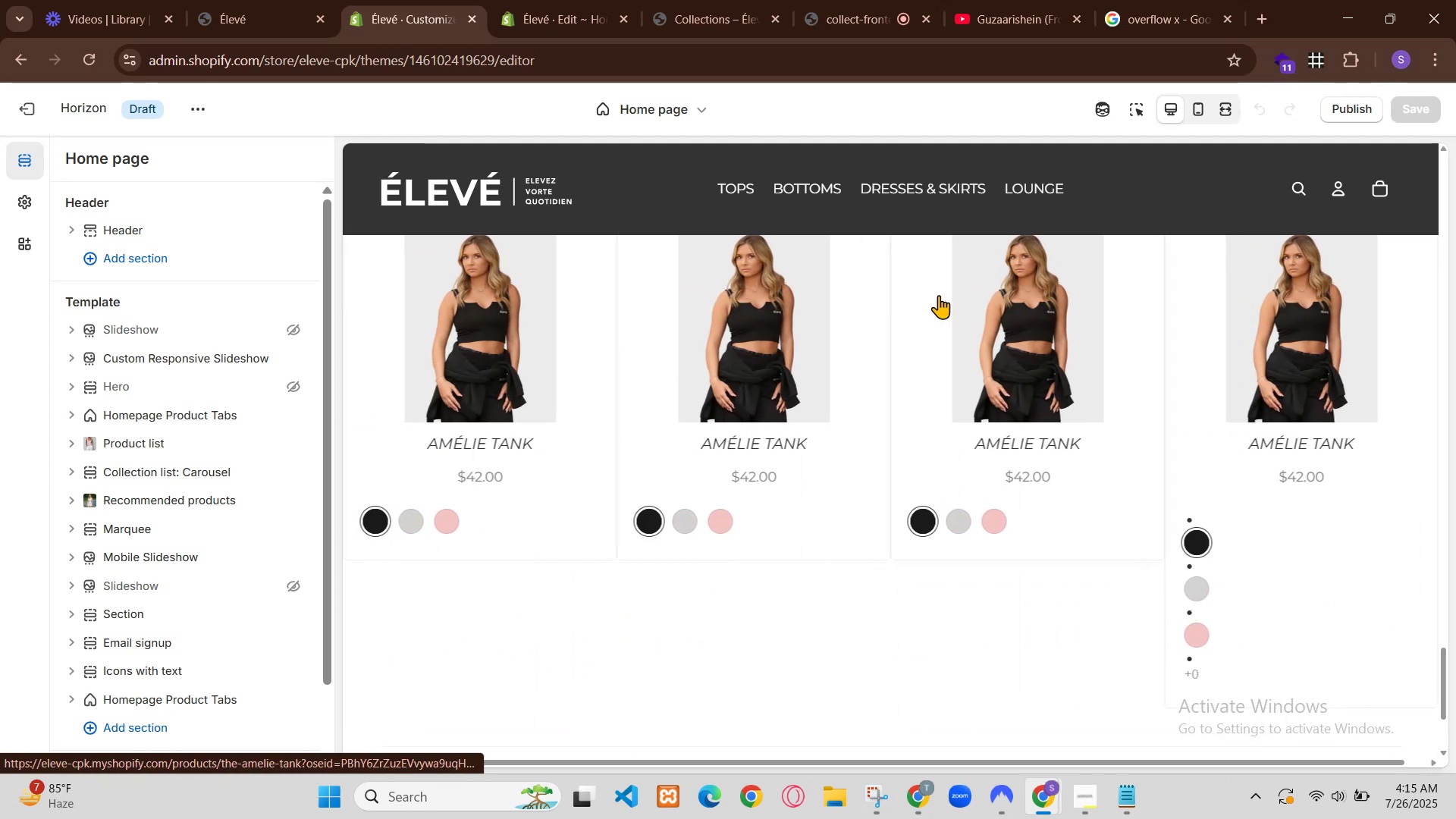 
left_click([128, 282])
 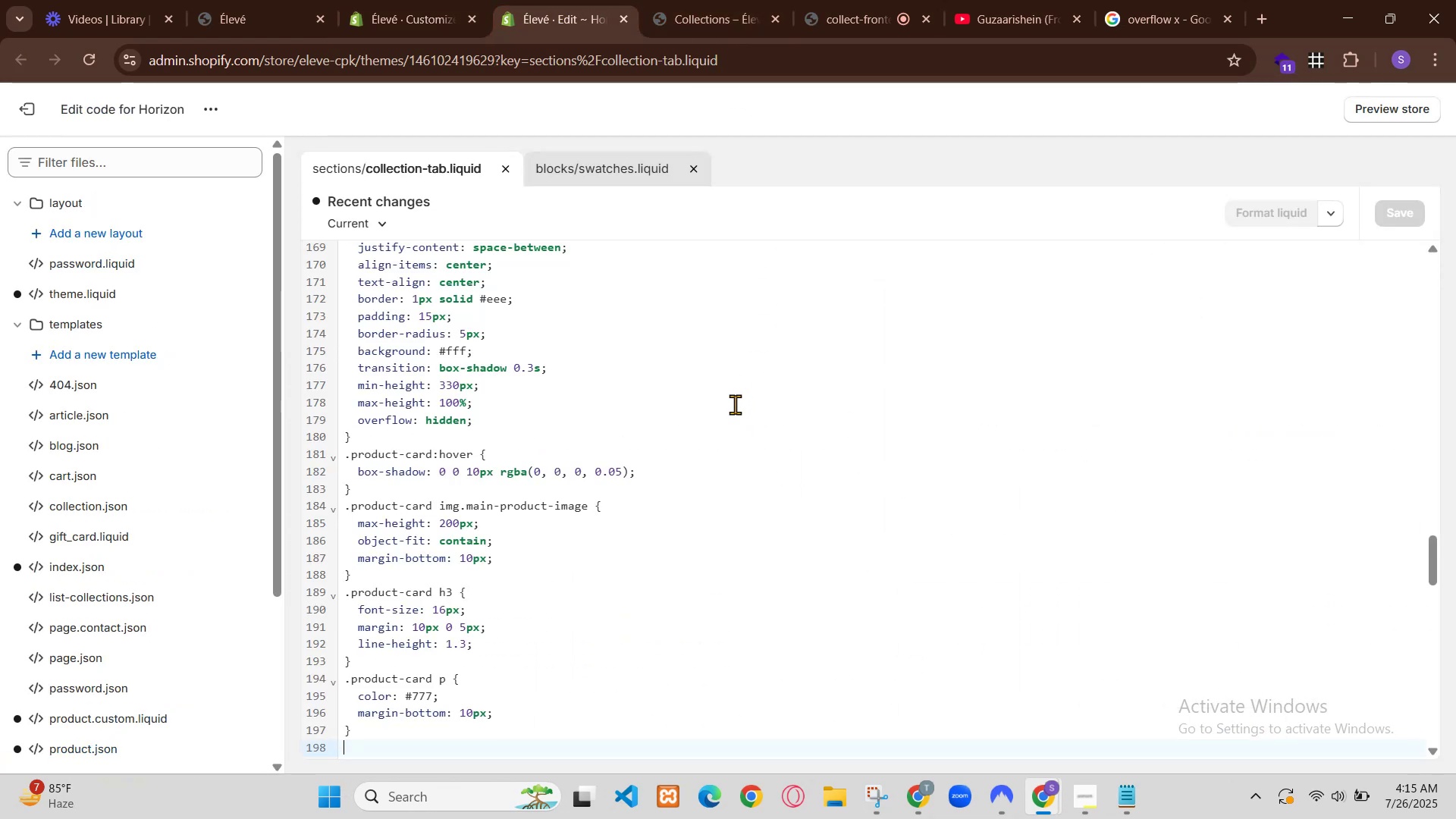 
left_click([582, 9])
 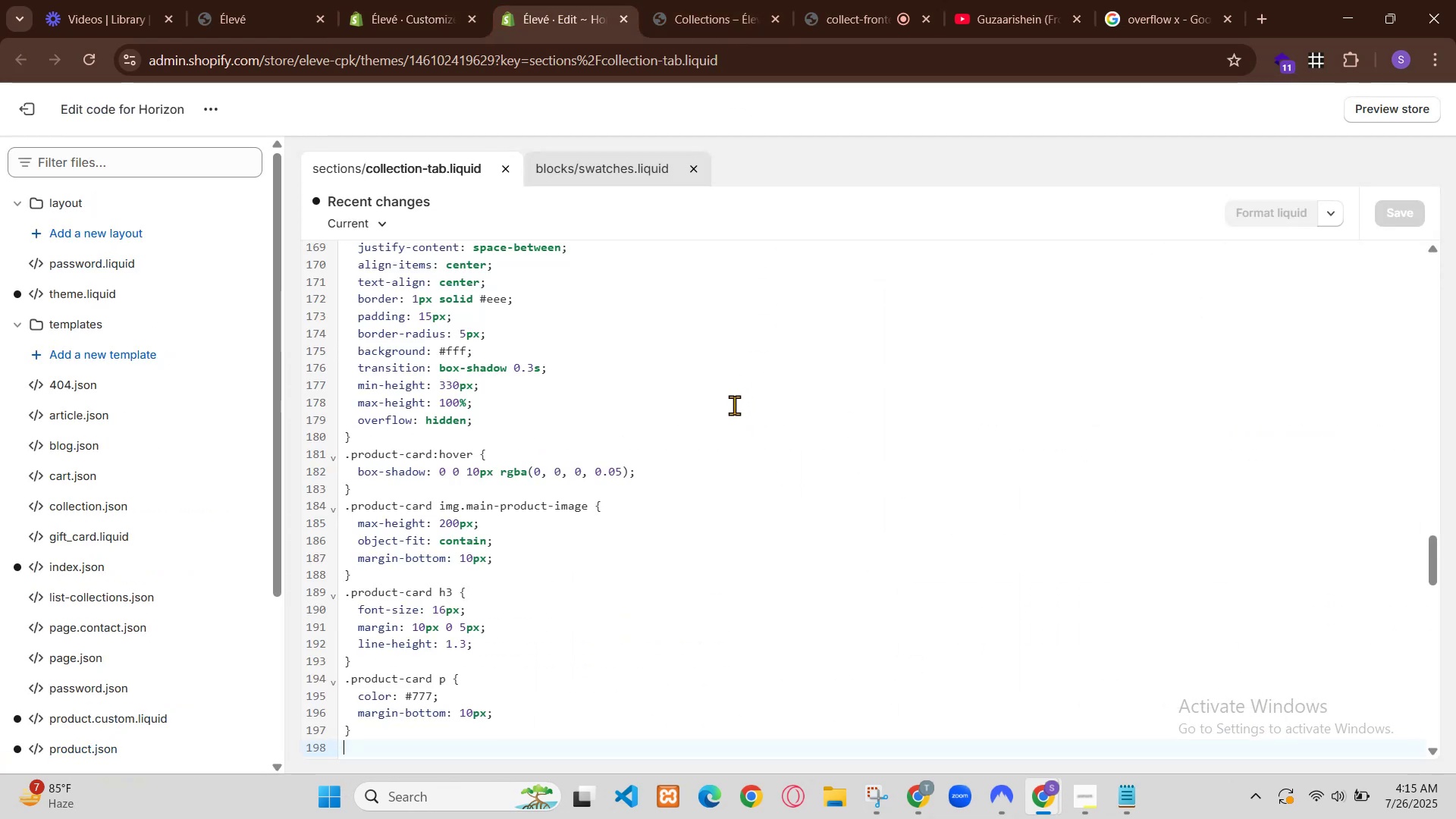 
left_click([617, 15])
 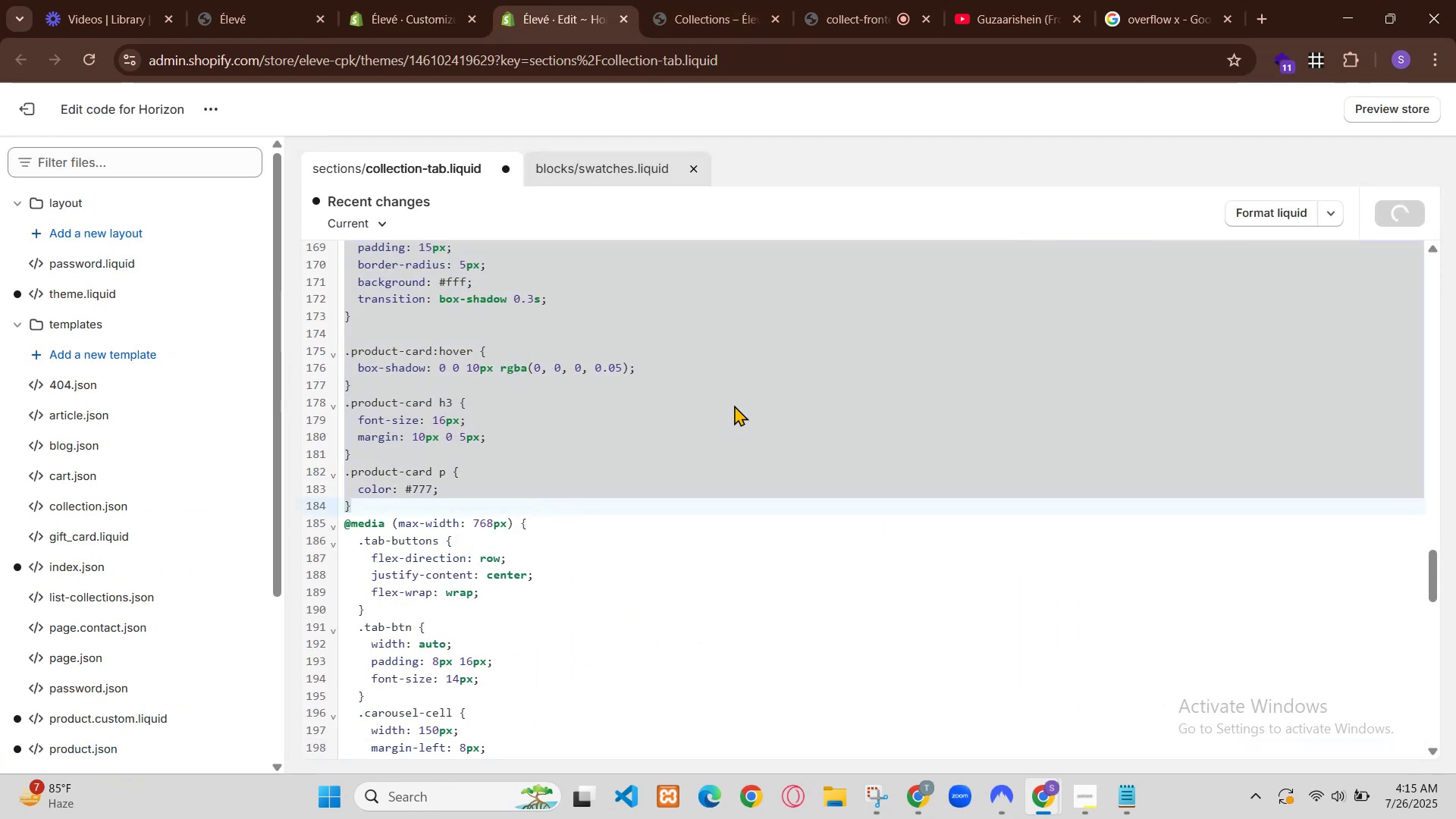 
left_click([459, 0])
 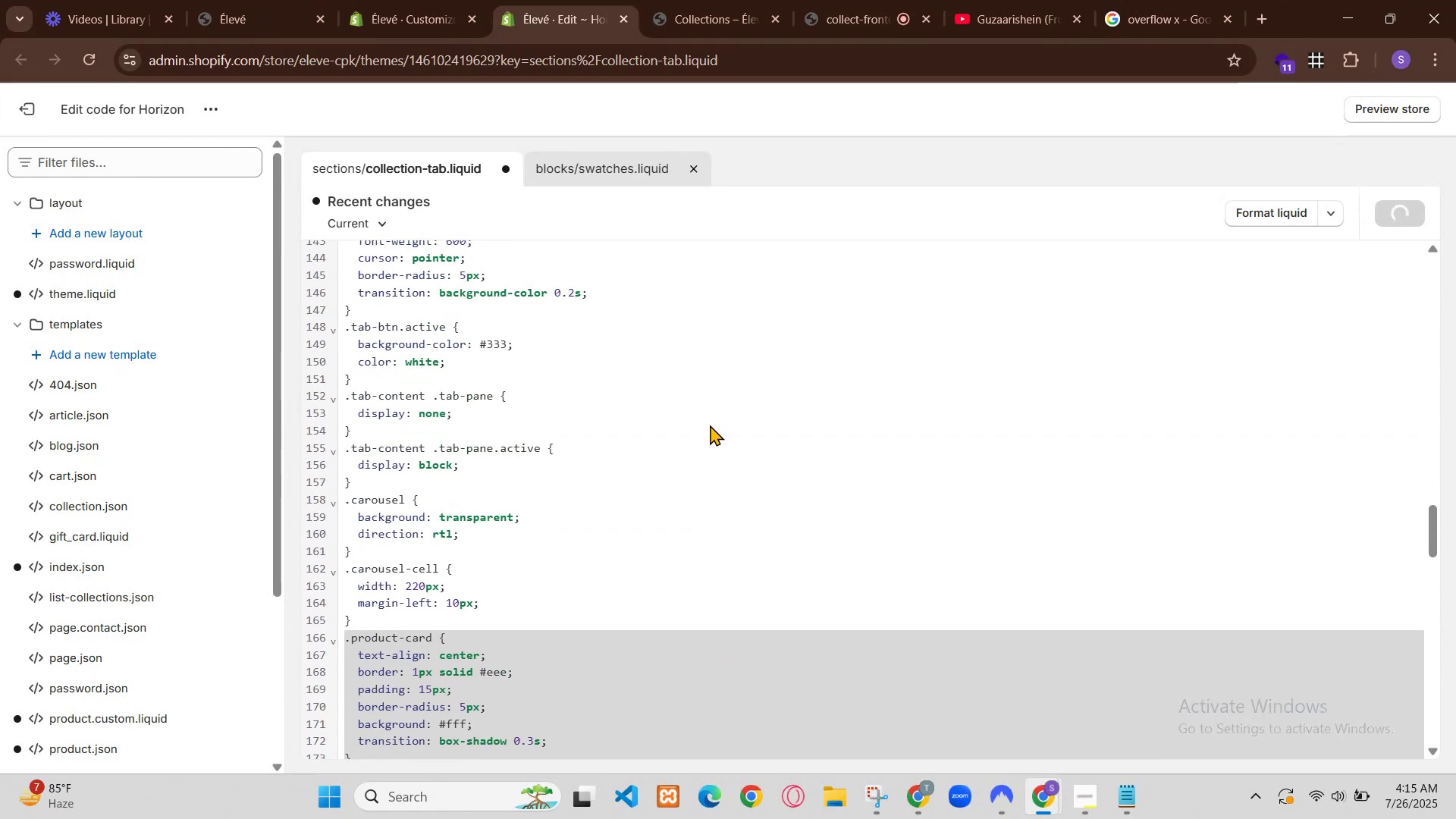 
scroll: coordinate [441, 424], scroll_direction: down, amount: 18.0
 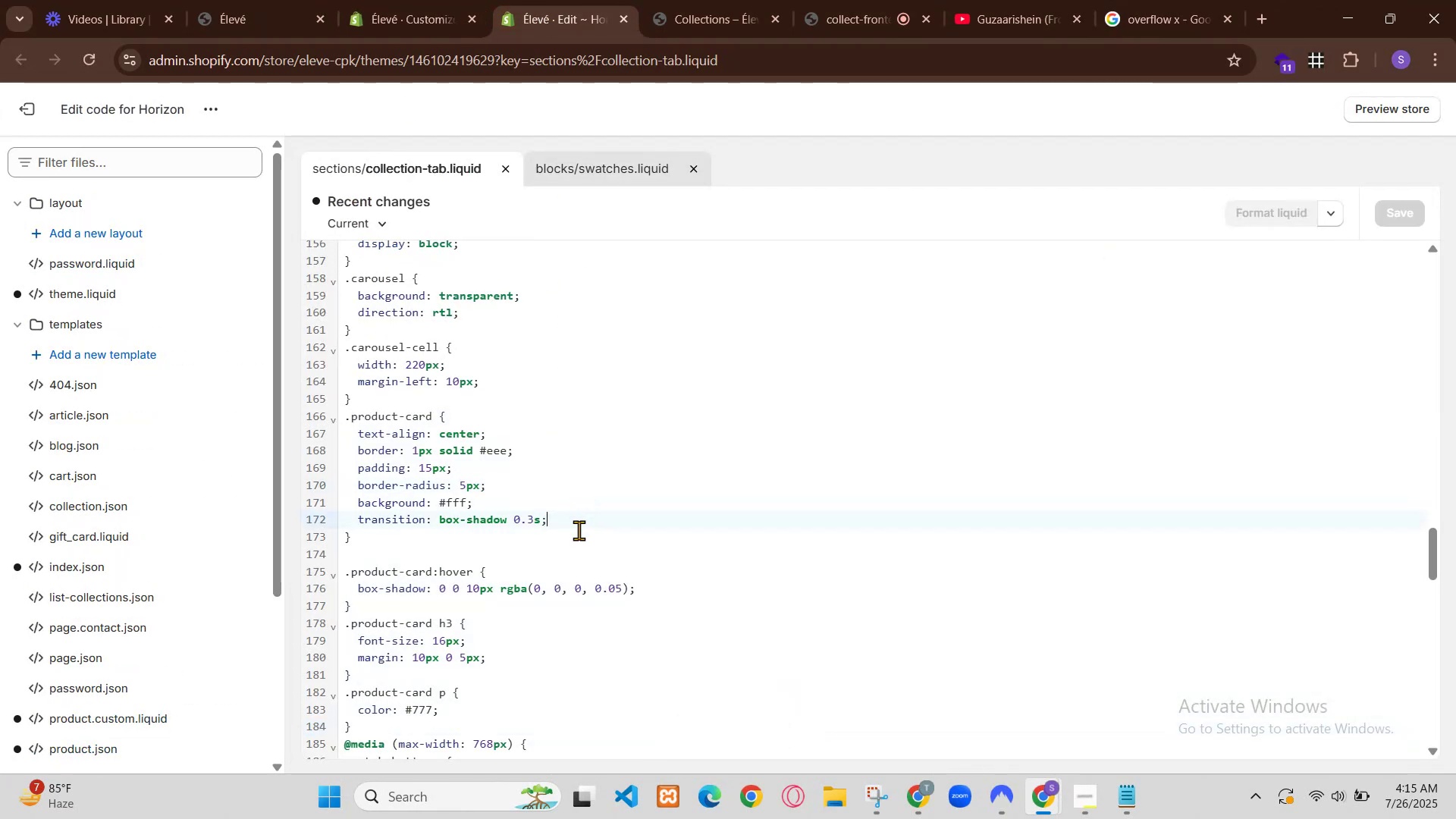 
wait(5.9)
 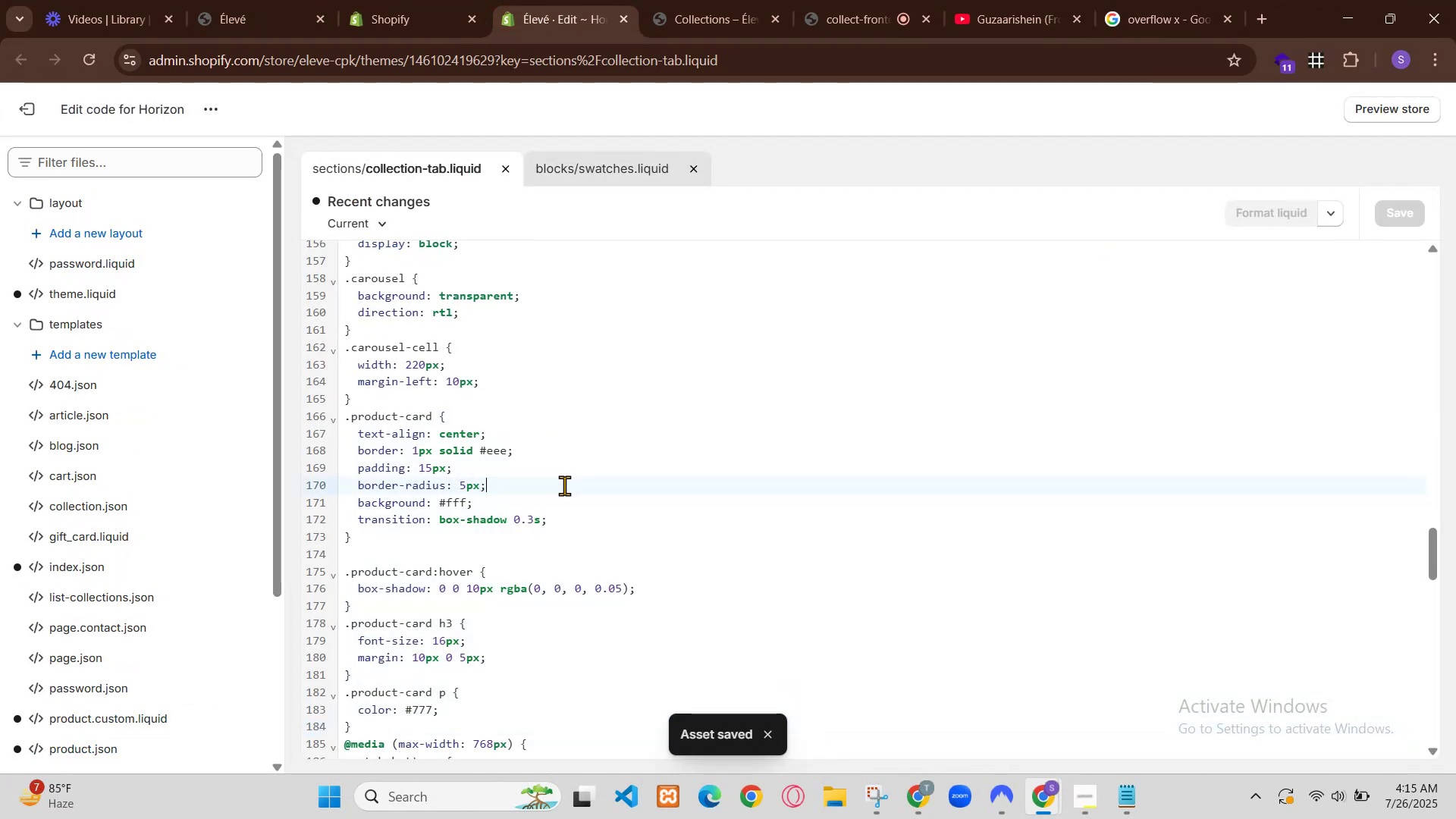 
scroll: coordinate [423, 448], scroll_direction: down, amount: 1.0
 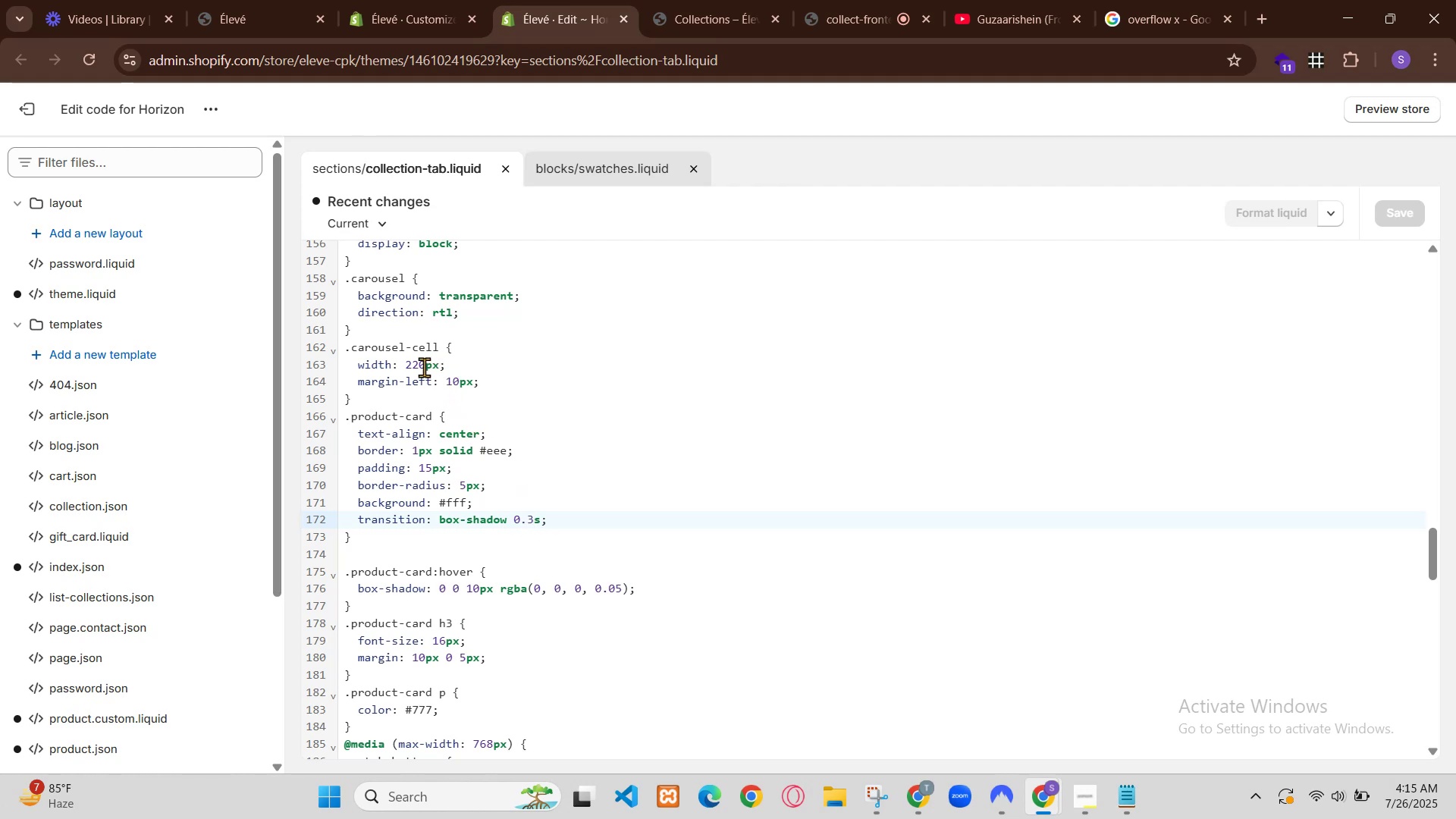 
right_click([485, 617])
 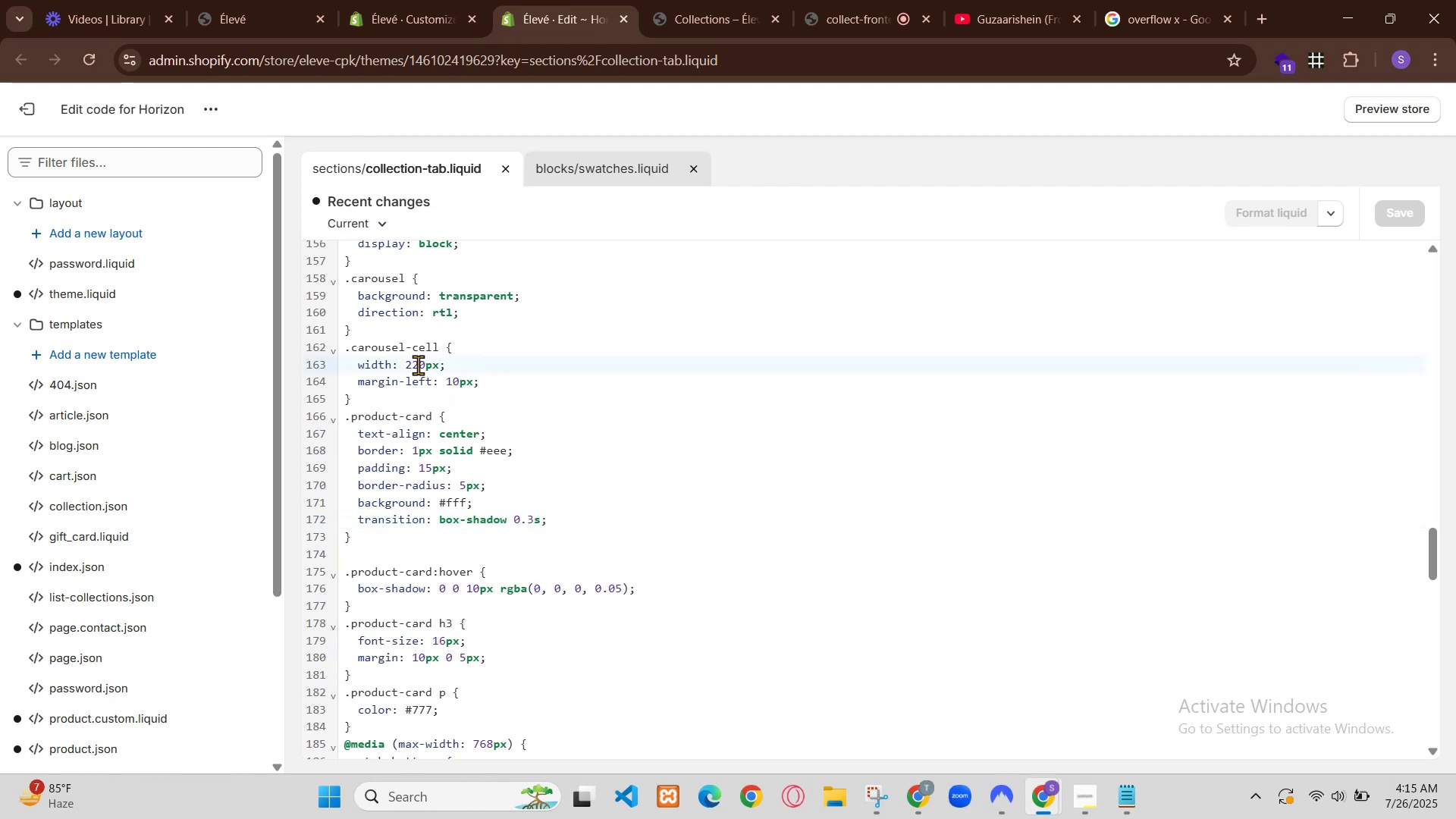 
left_click([530, 585])
 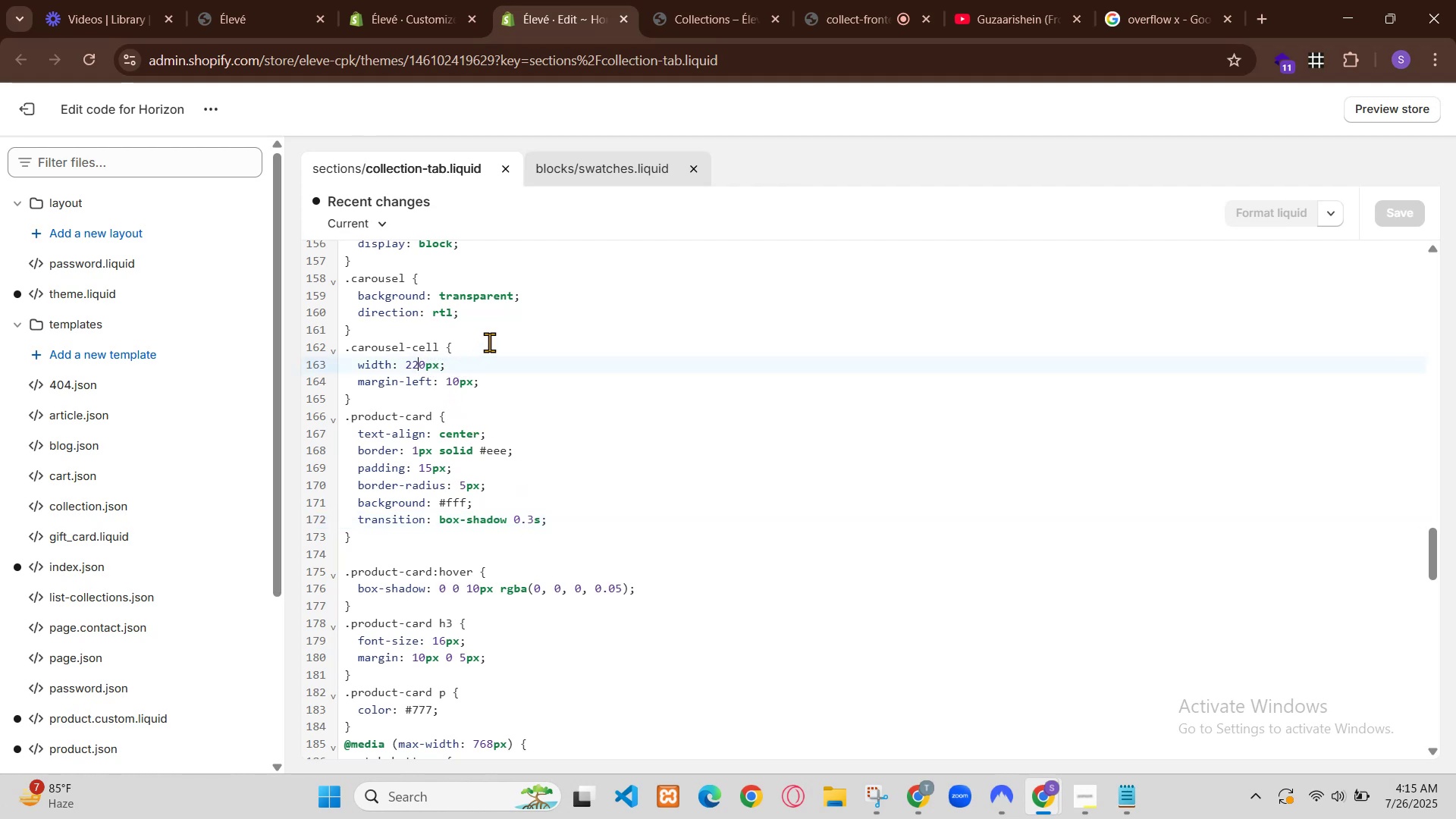 
left_click([46, 543])
 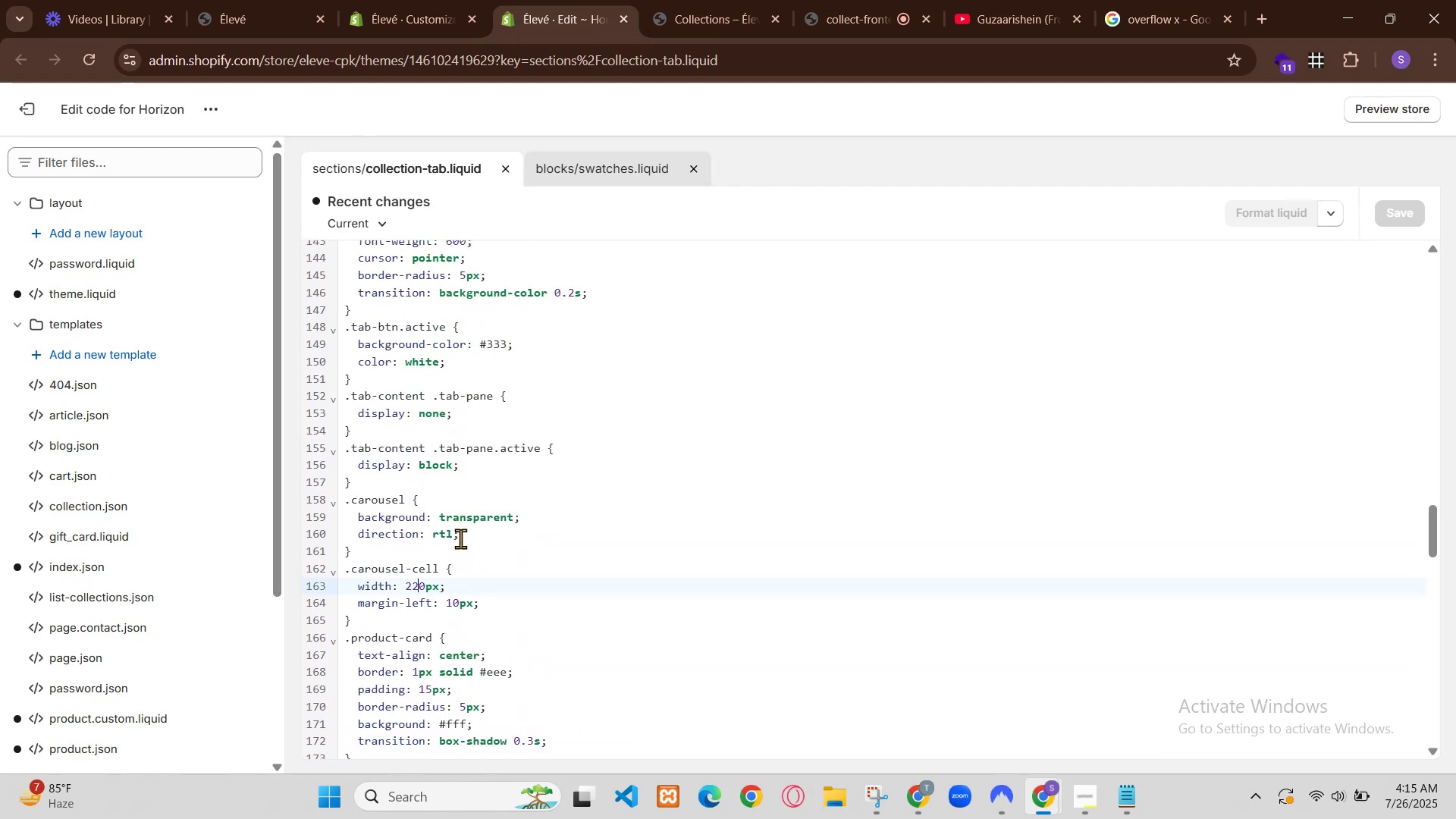 
scroll: coordinate [758, 348], scroll_direction: up, amount: 3.0
 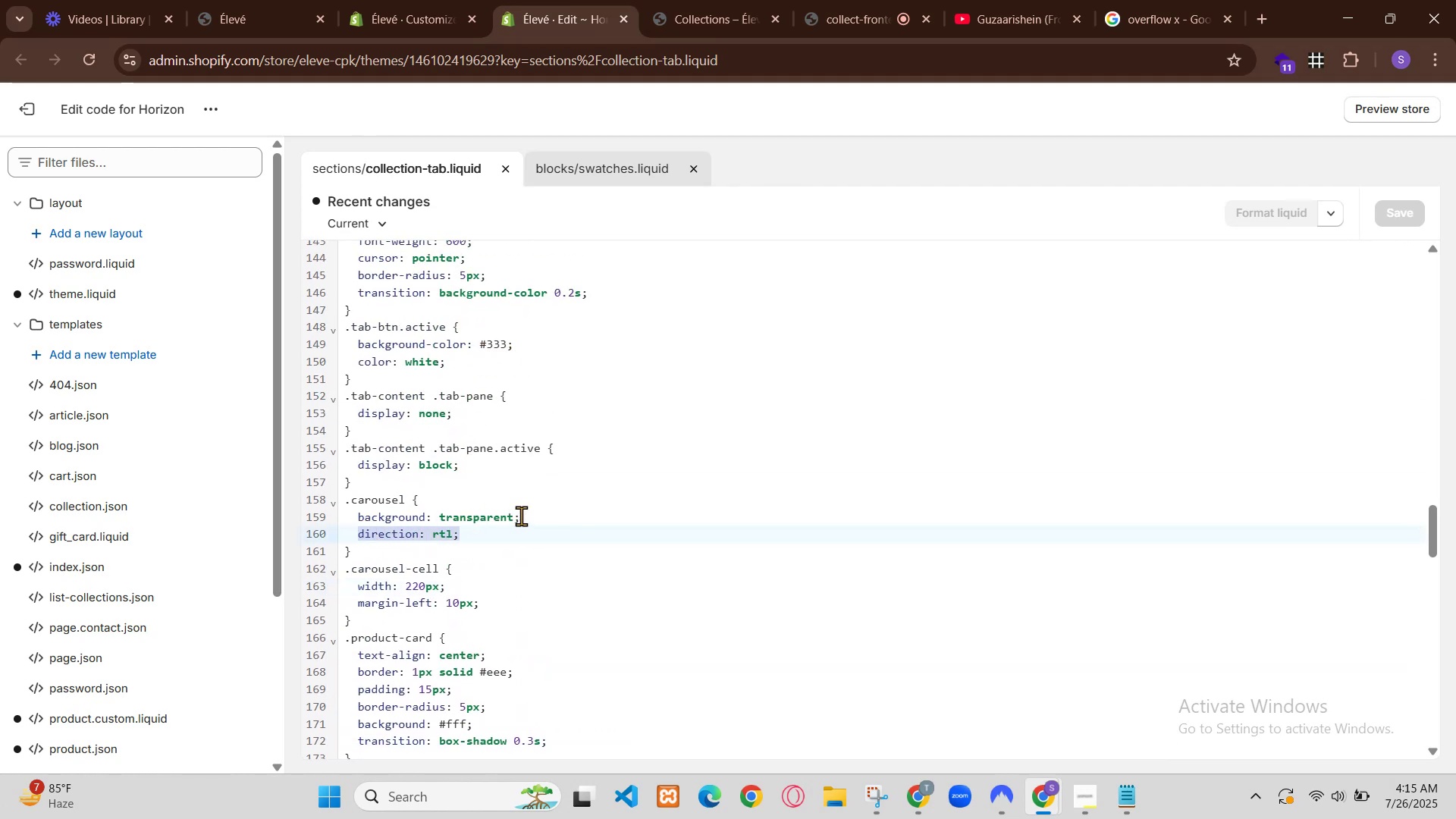 
scroll: coordinate [739, 405], scroll_direction: down, amount: 4.0
 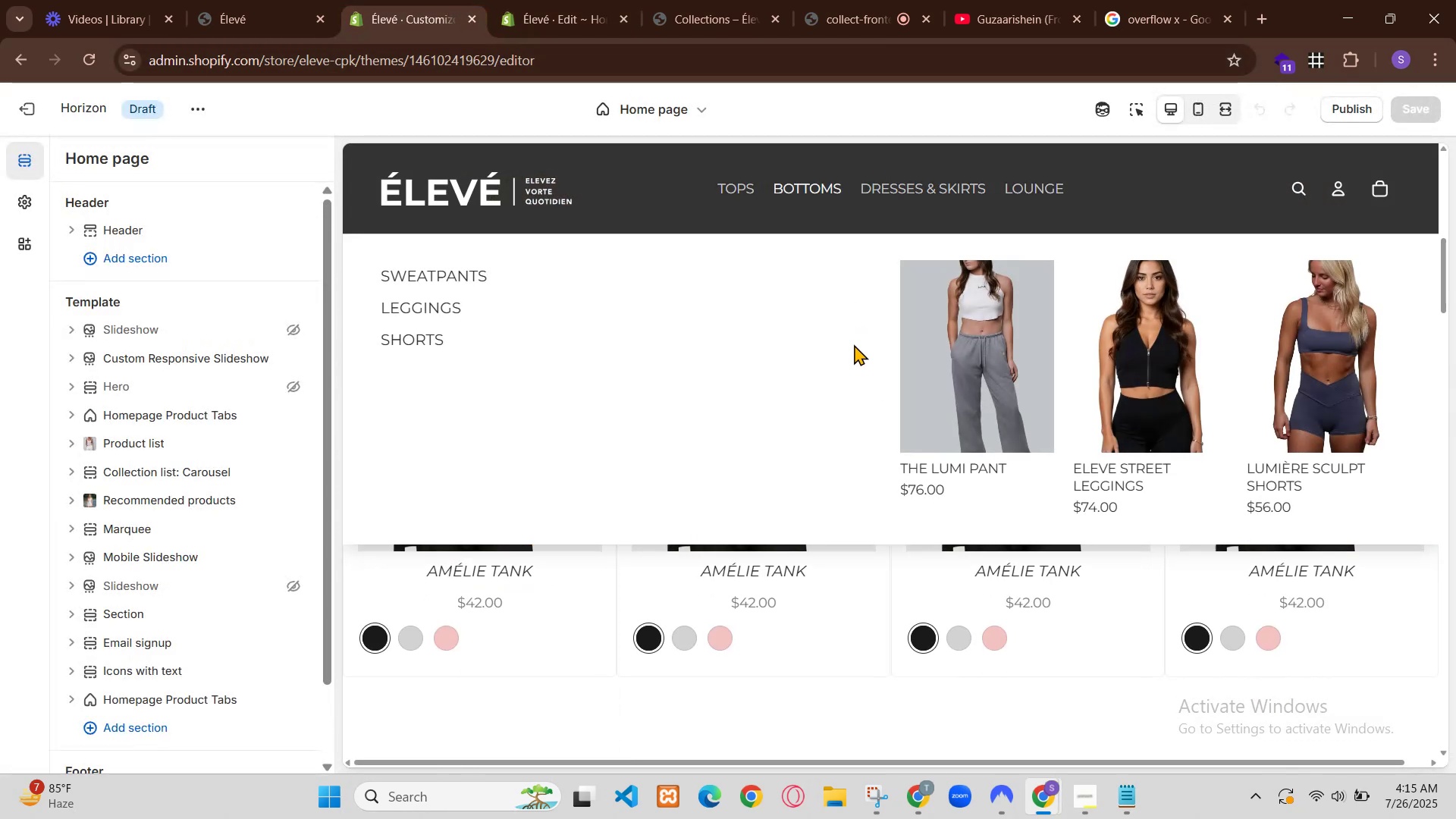 
scroll: coordinate [739, 405], scroll_direction: up, amount: 1.0
 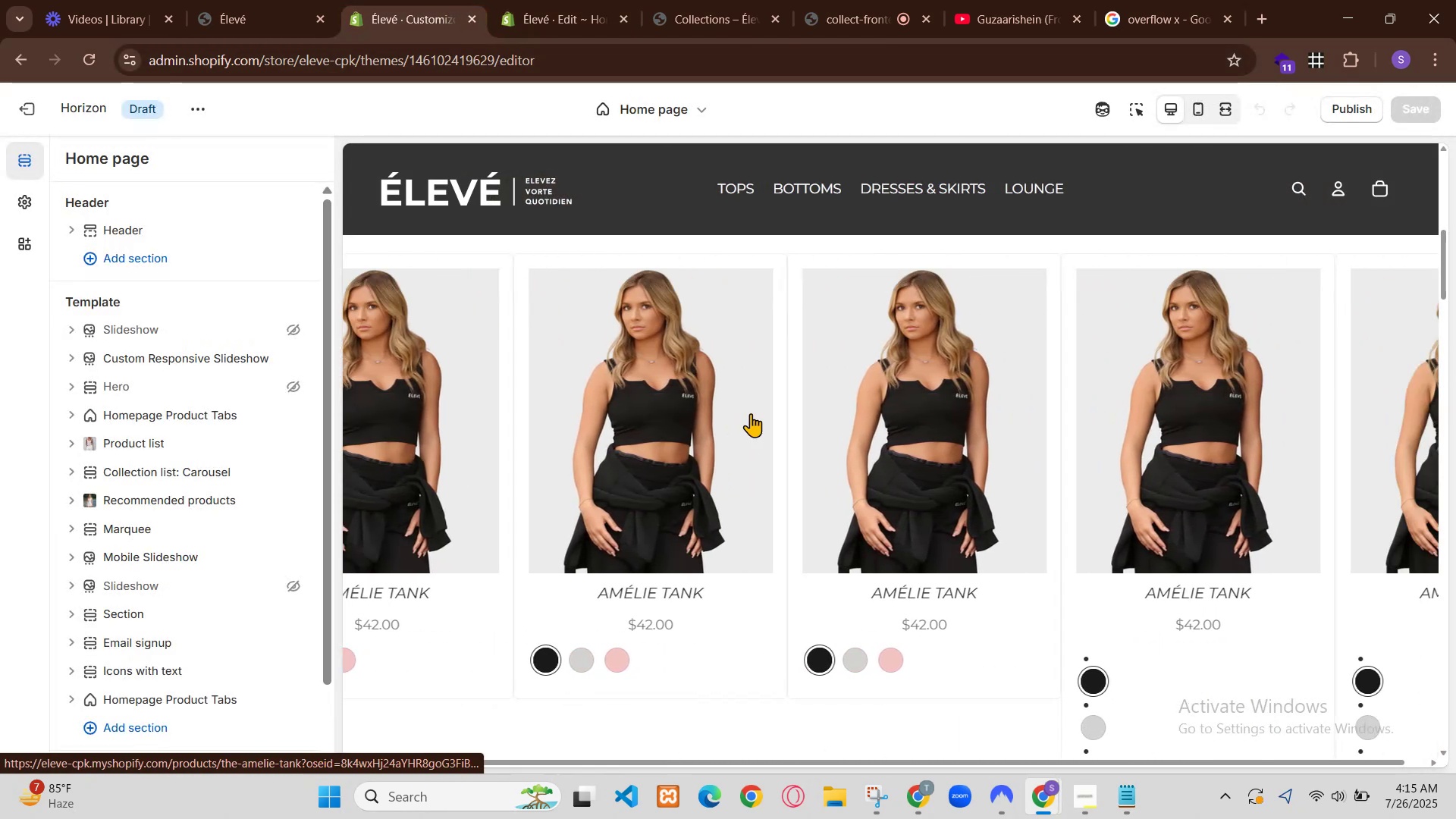 
wait(6.27)
 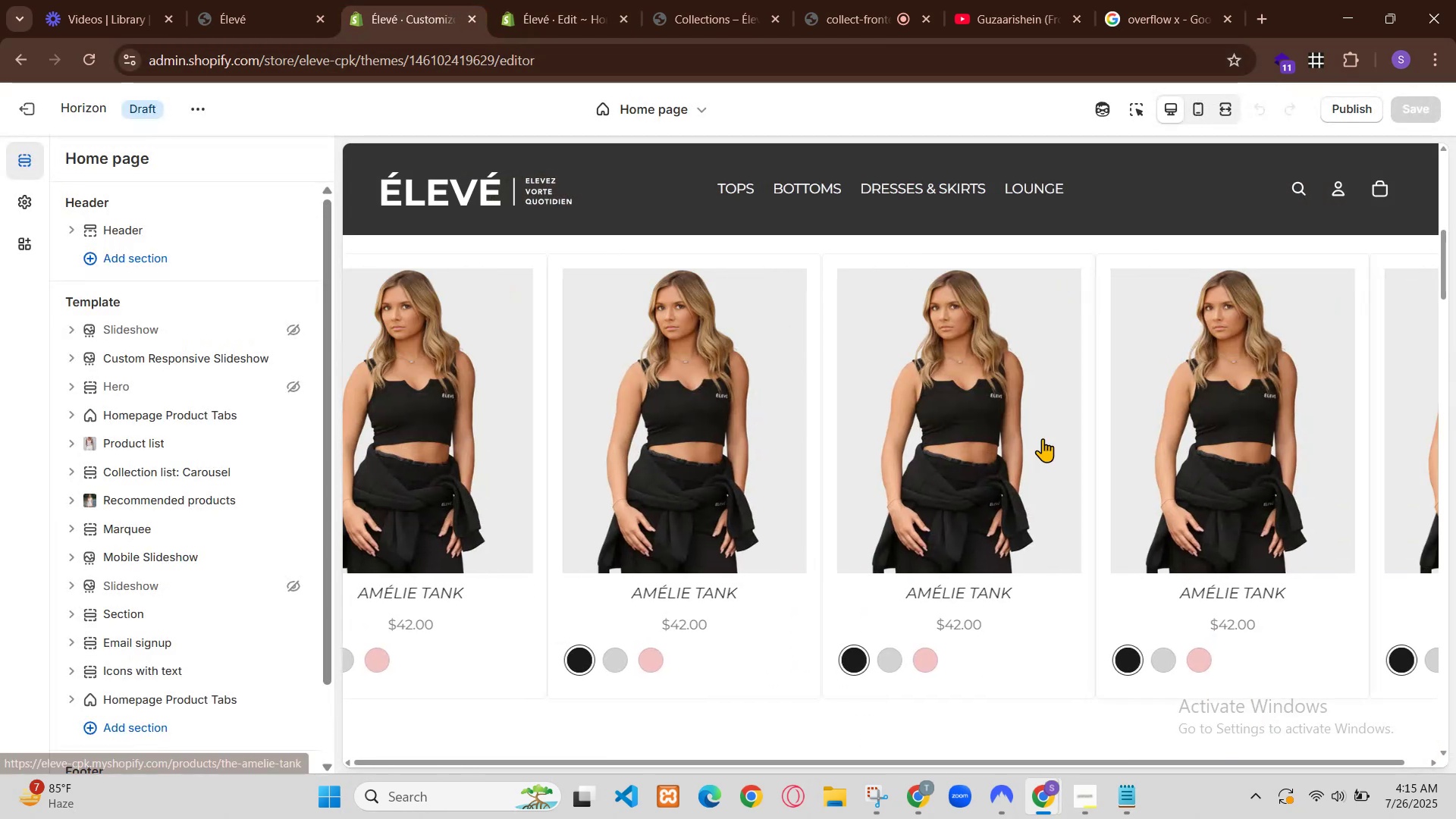 
left_click([1429, 96])
 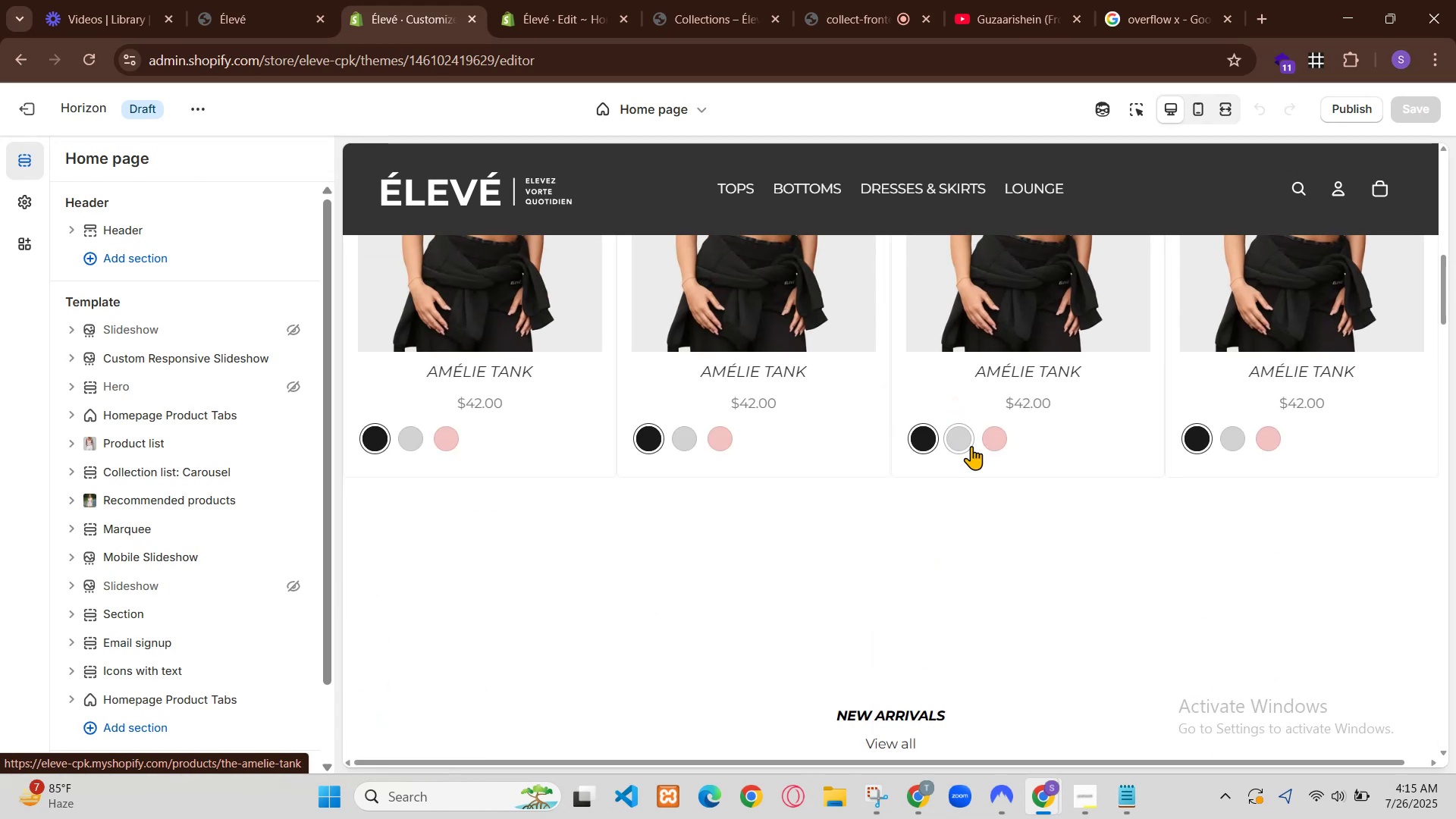 
left_click([743, 0])
 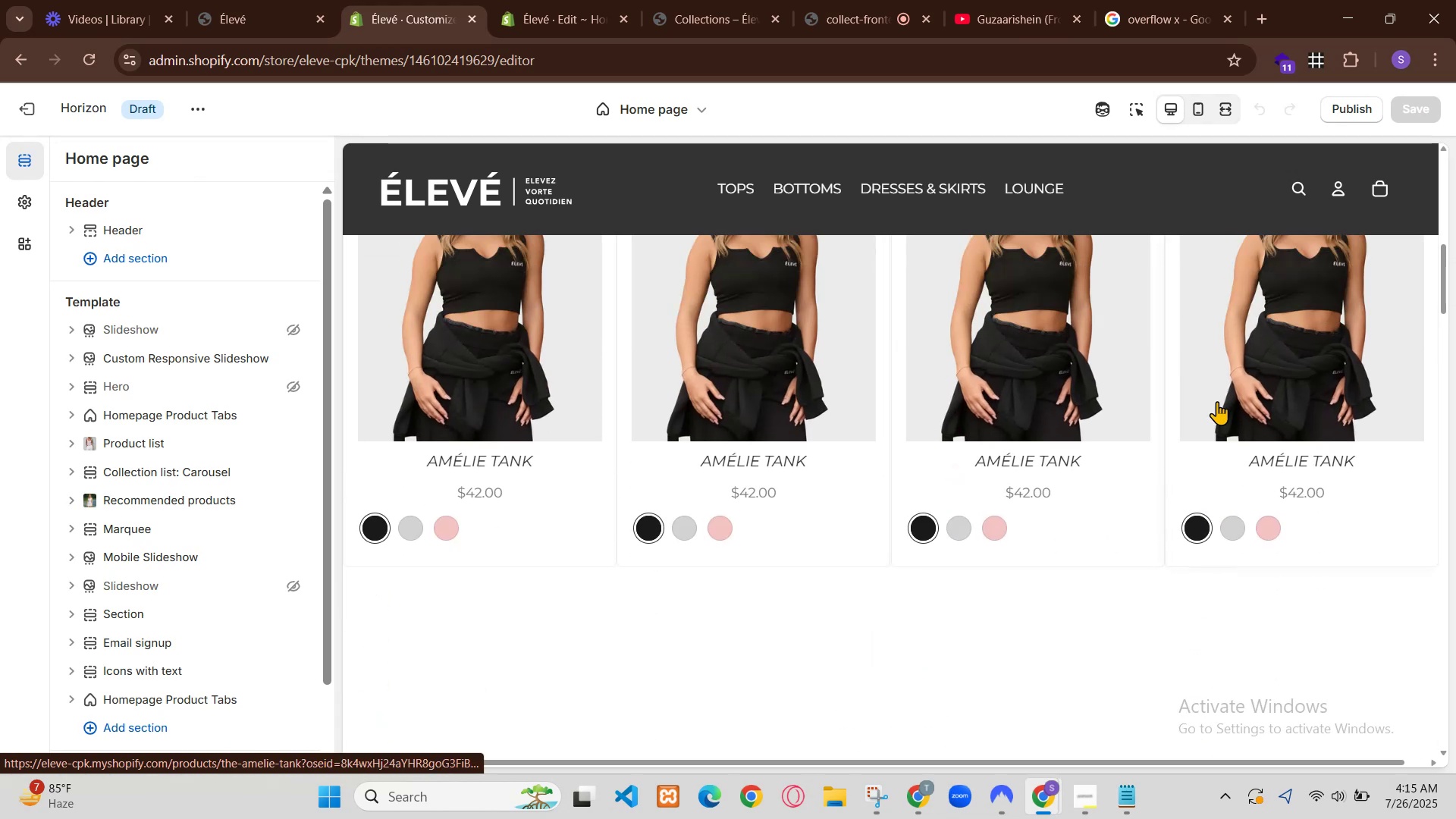 
left_click([673, 0])
 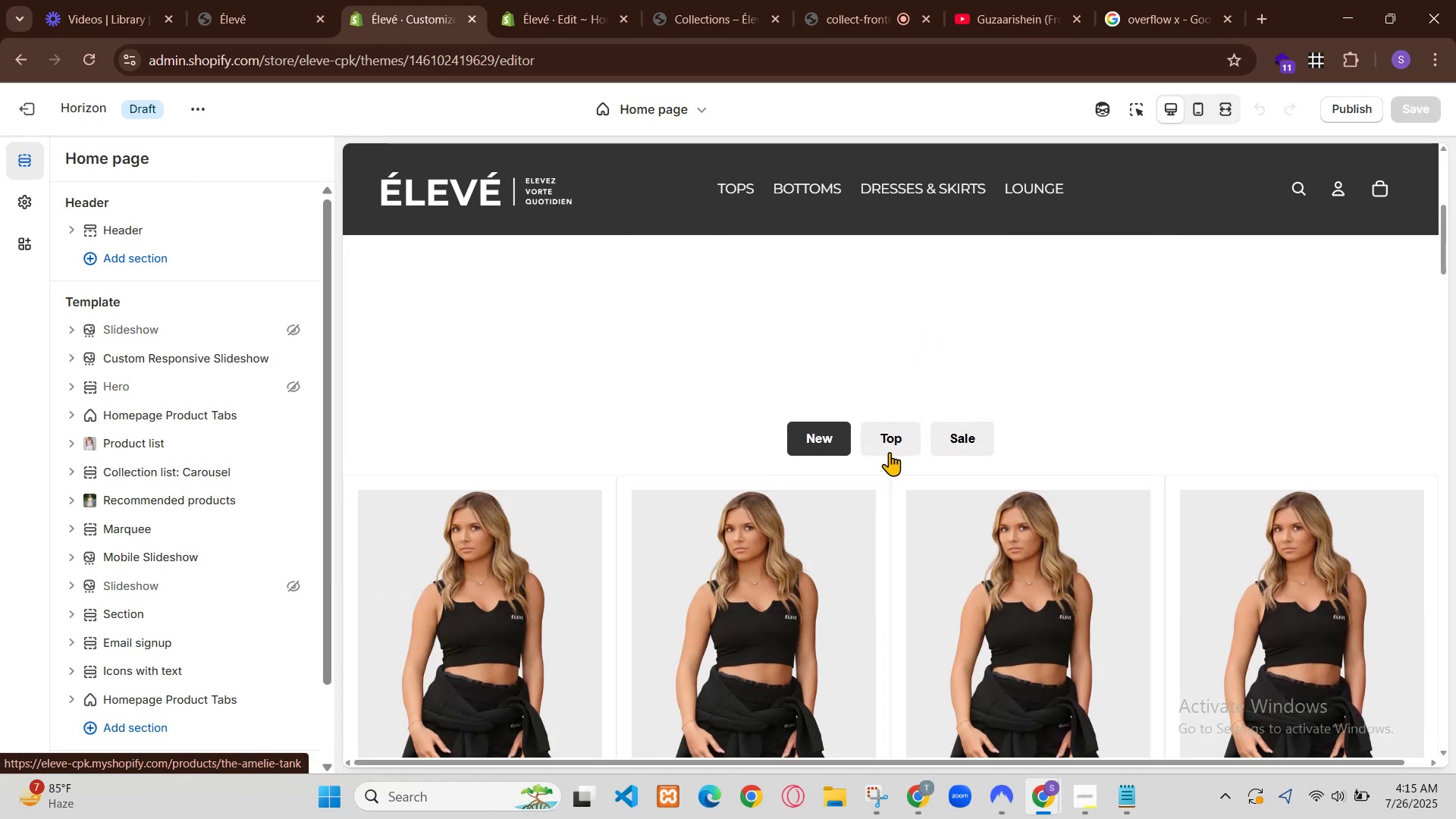 
left_click([638, 567])
 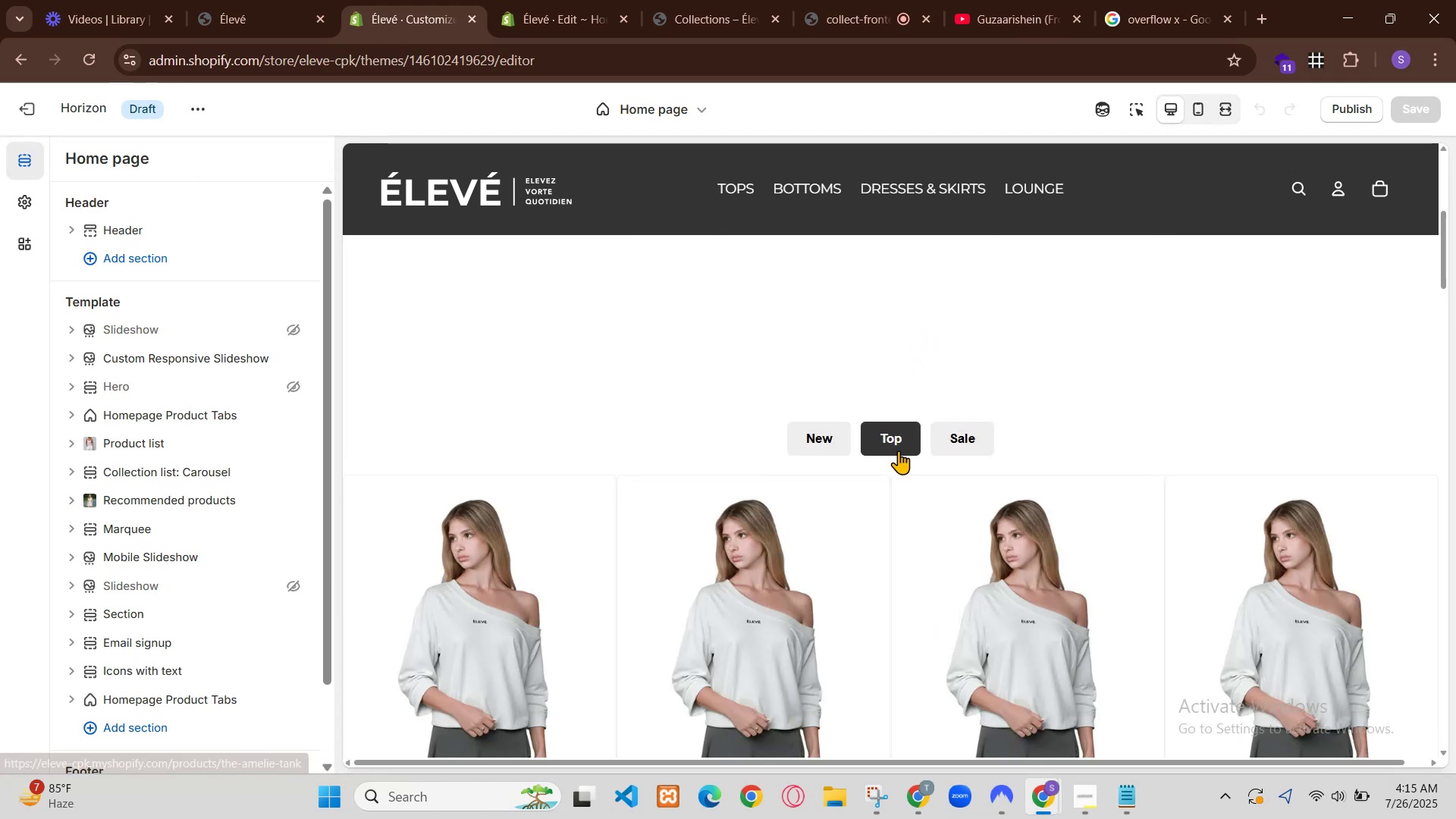 
key(Control+Z)
 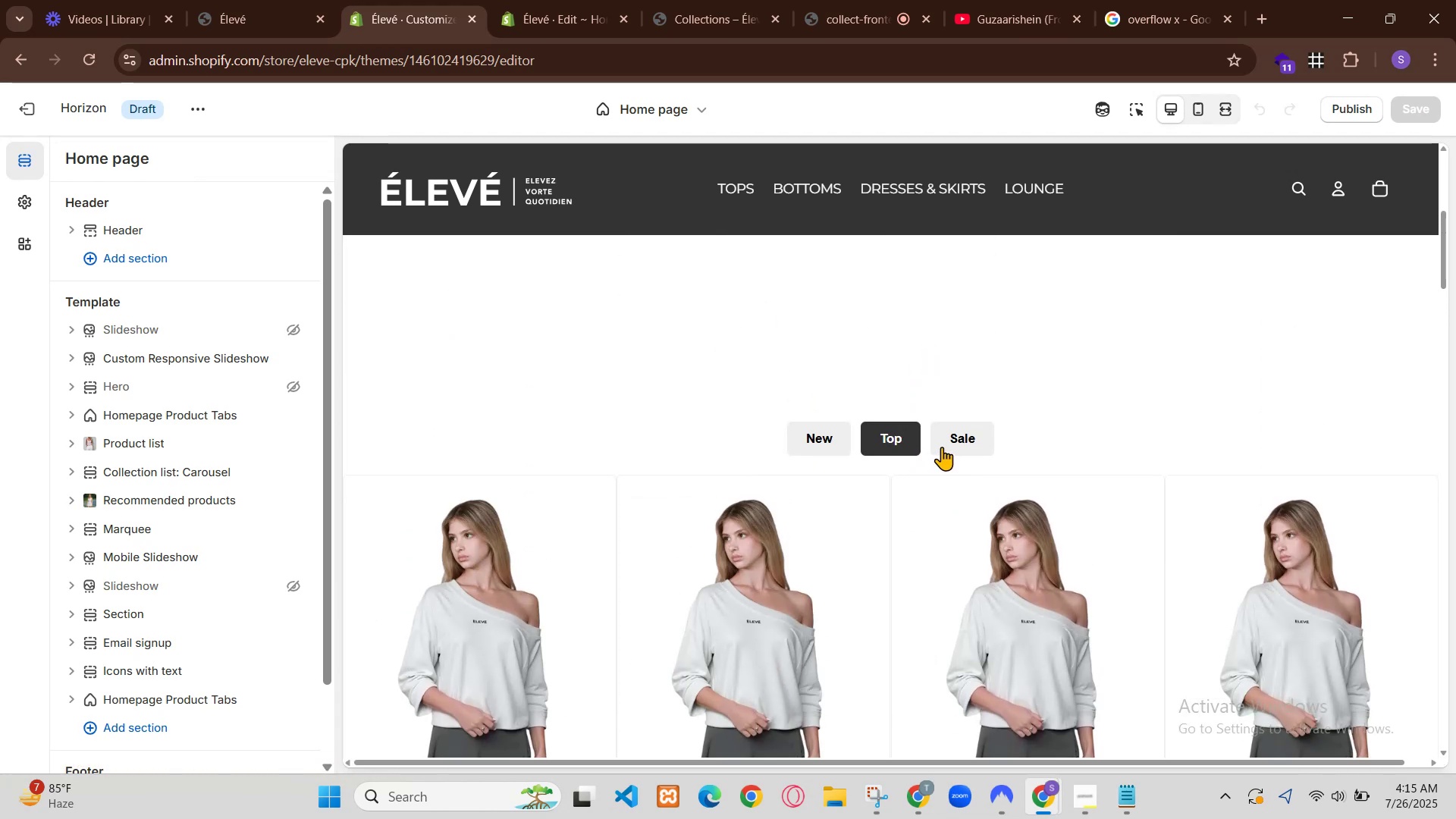 
key(Control+Z)
 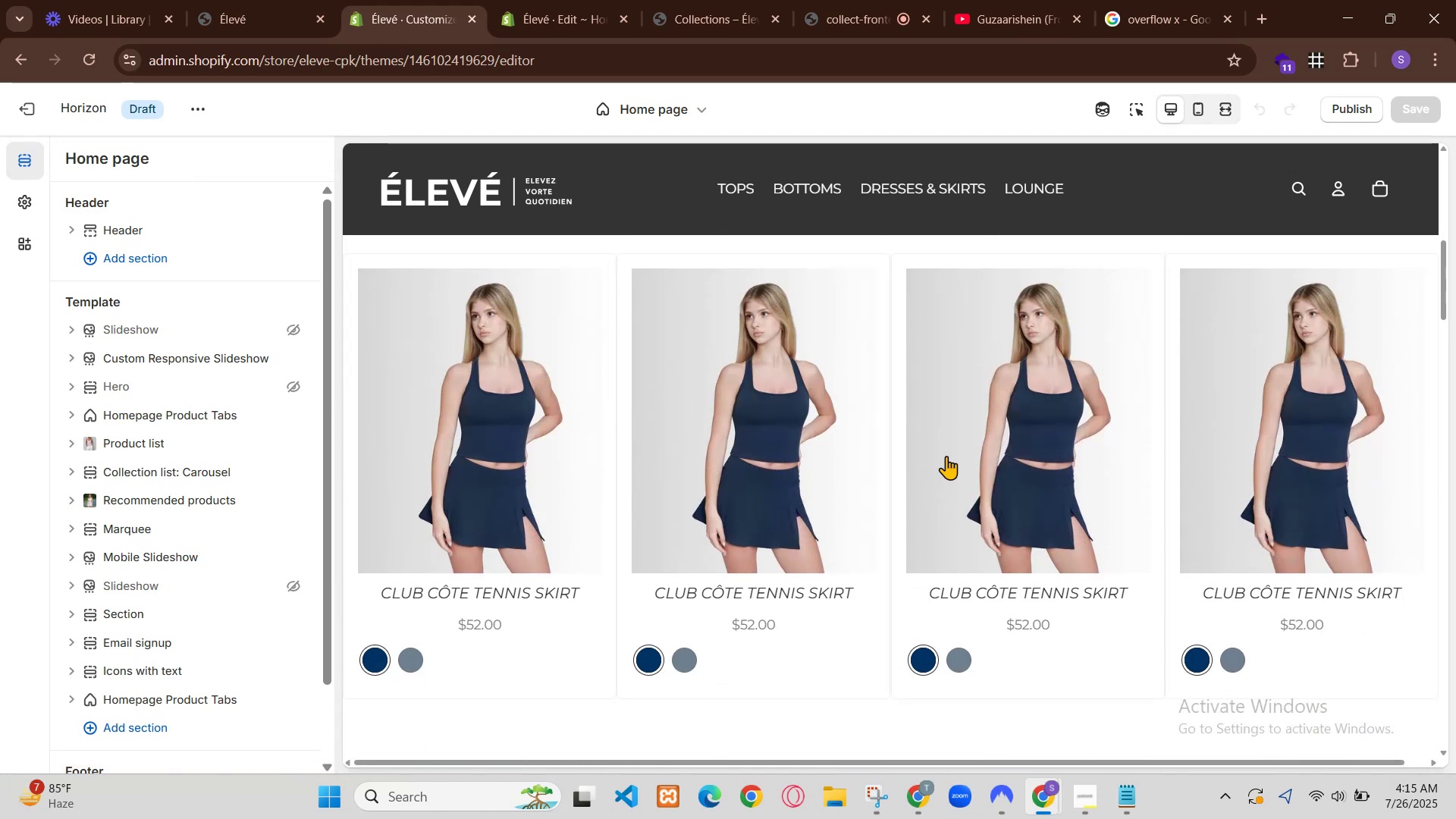 
key(Control+Z)
 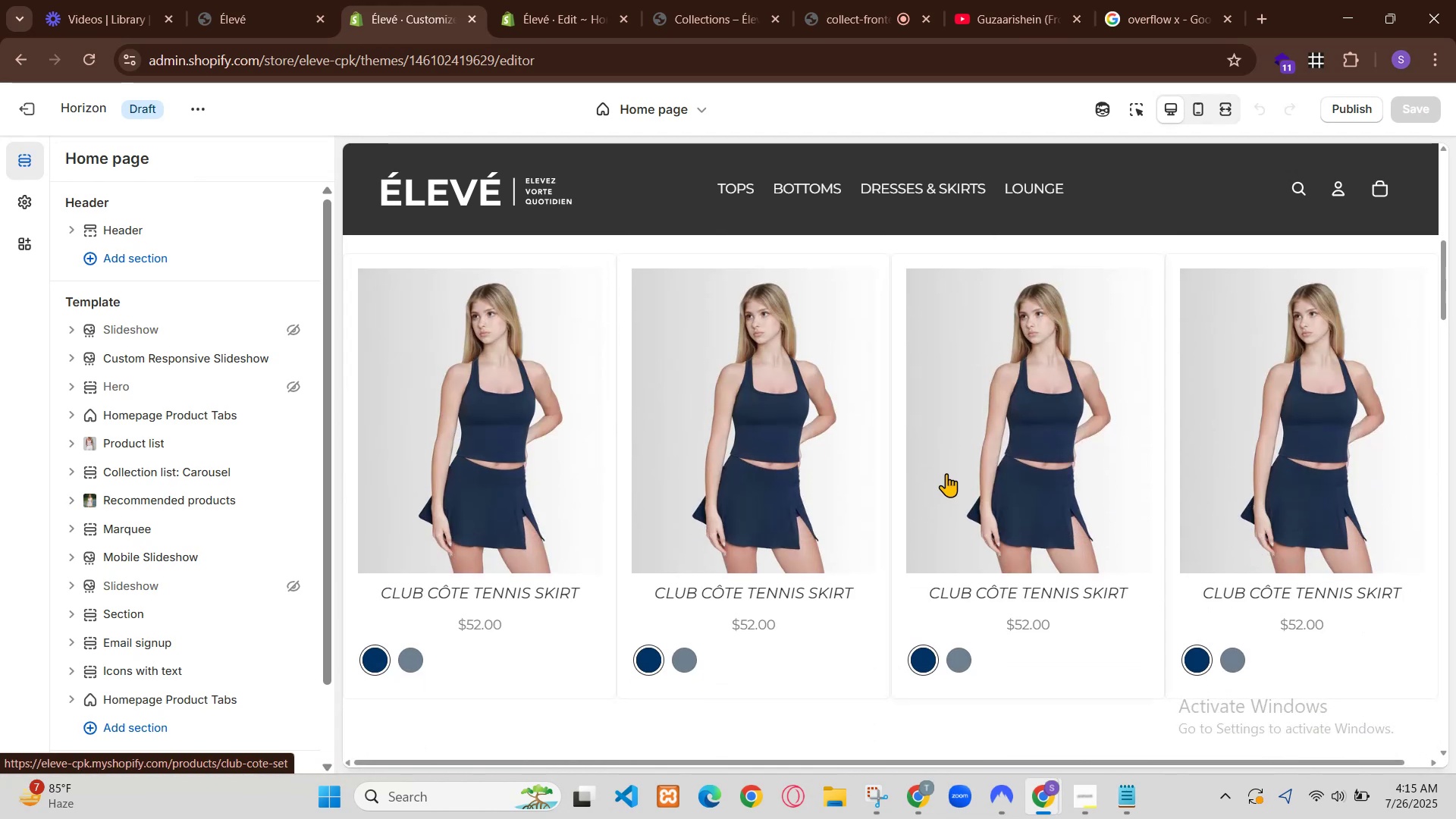 
key(Control+Z)
 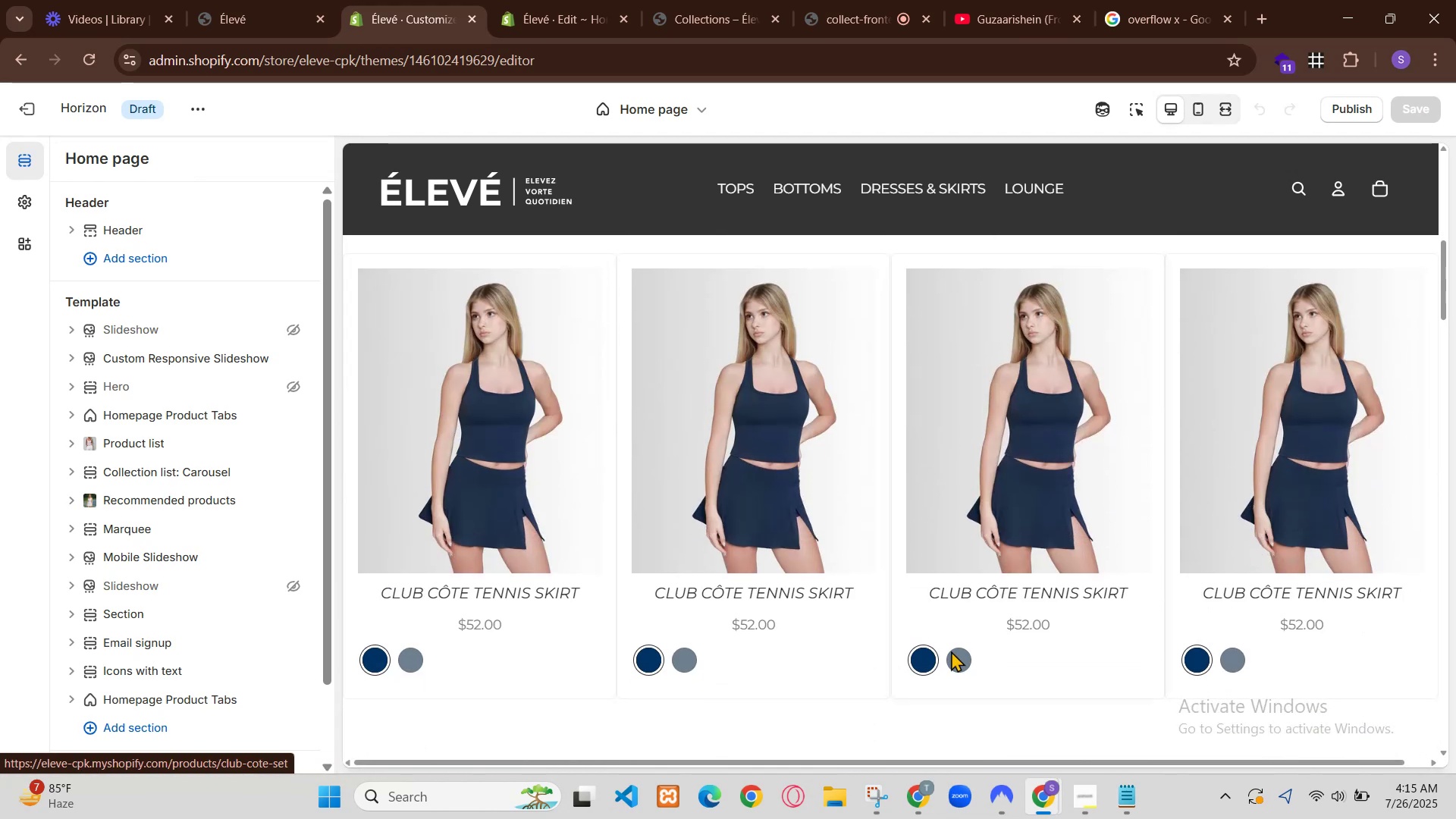 
key(Control+Z)
 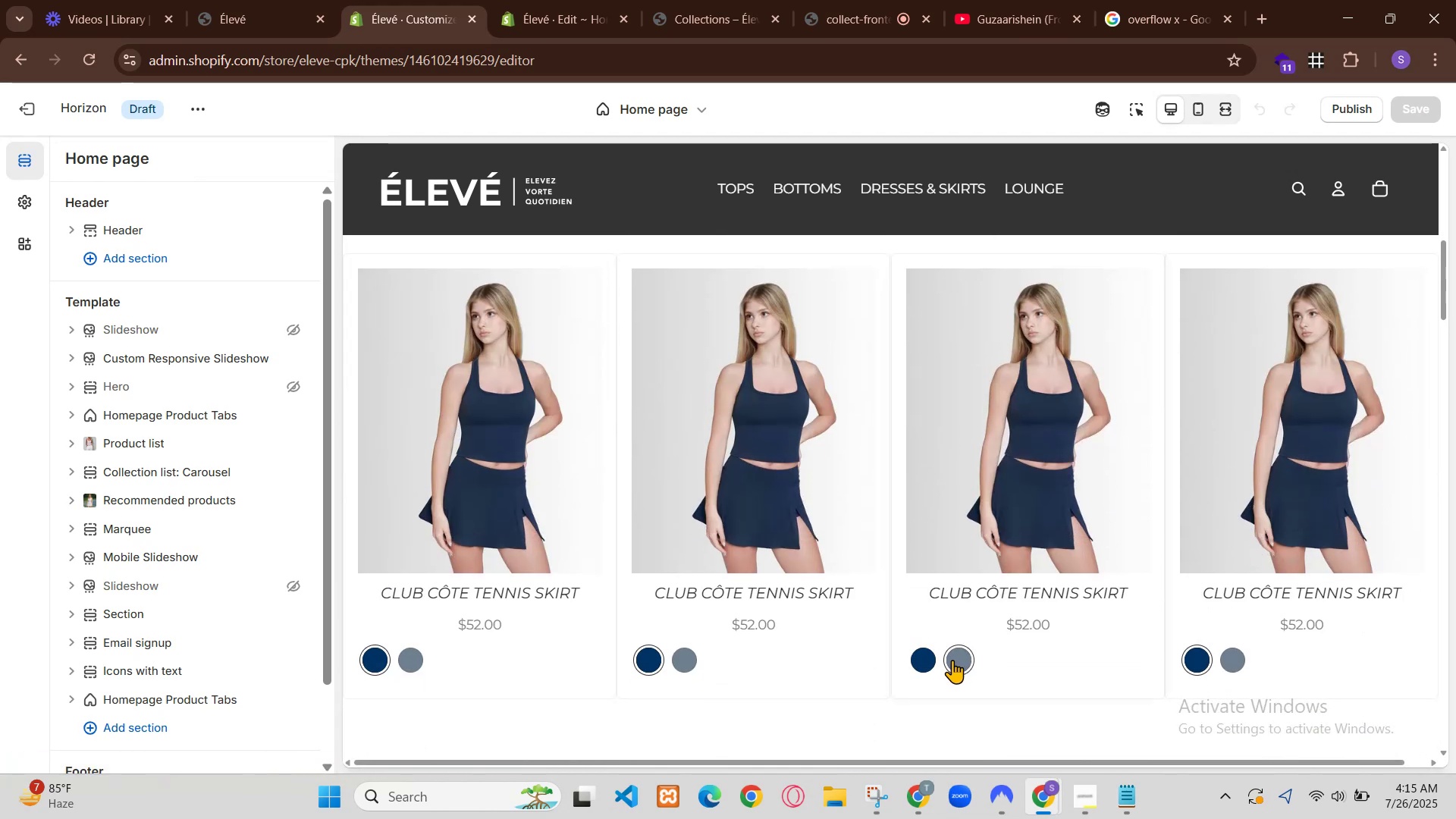 
key(Control+Z)
 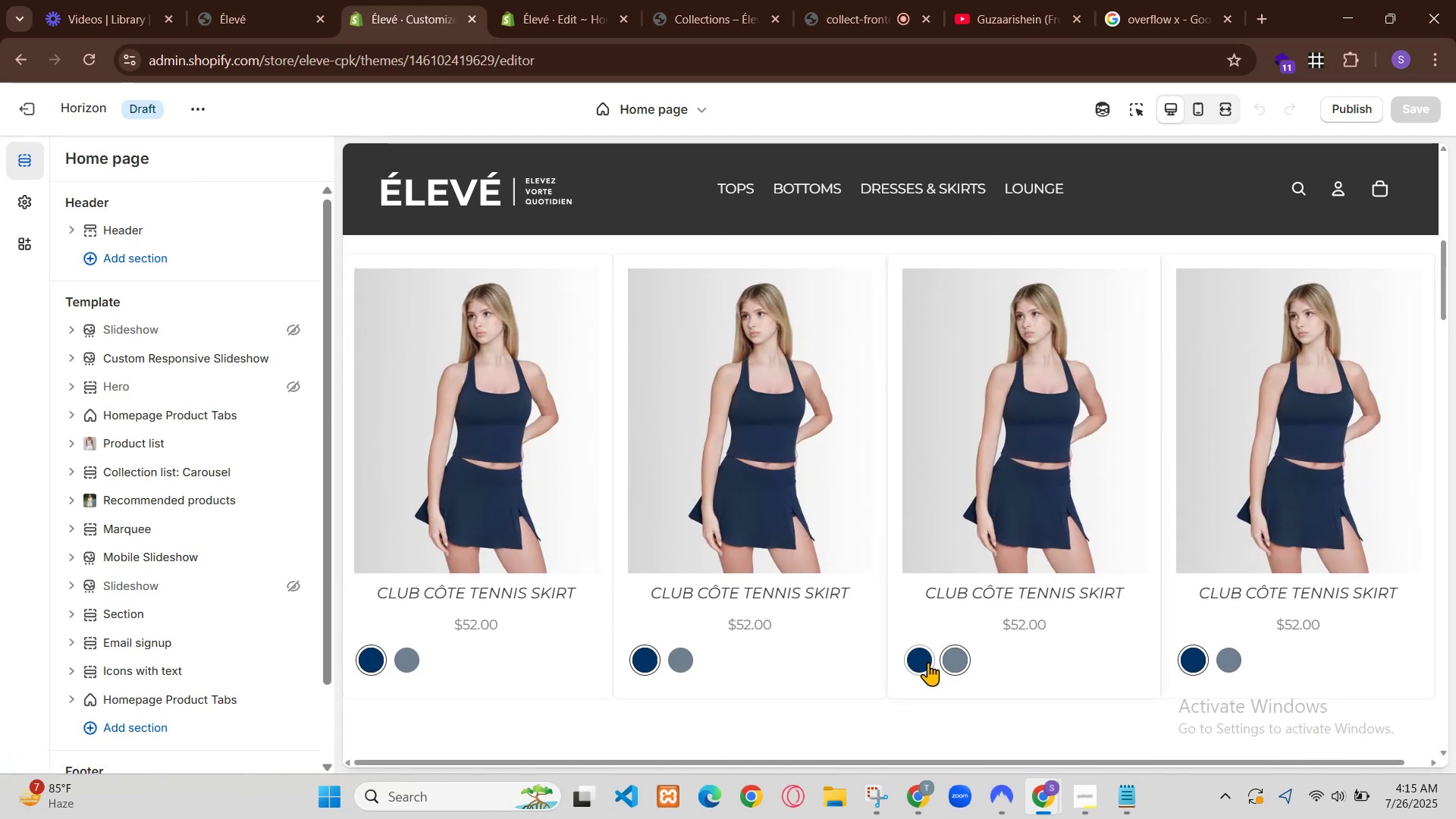 
key(Control+Z)
 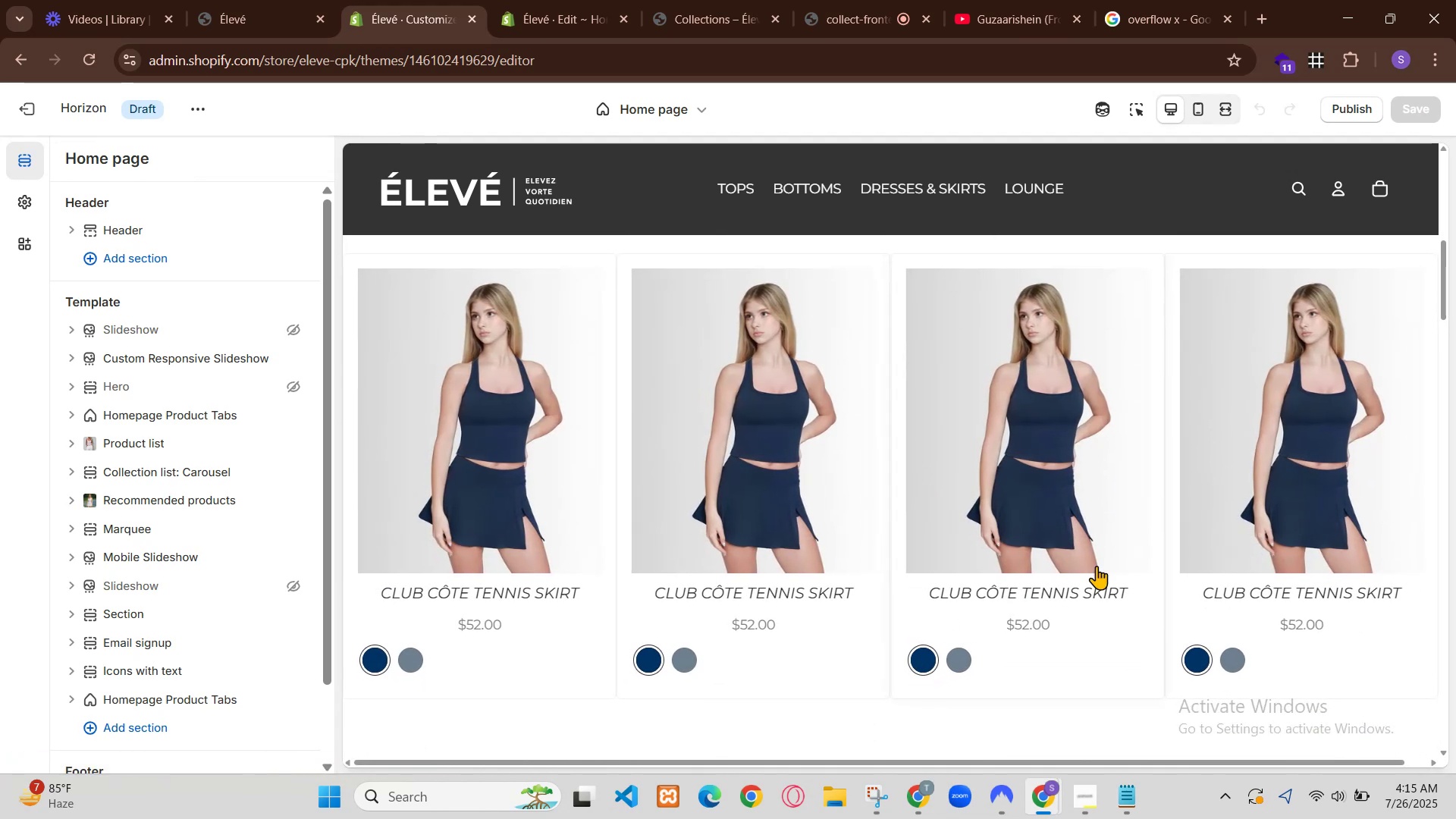 
key(Control+Z)
 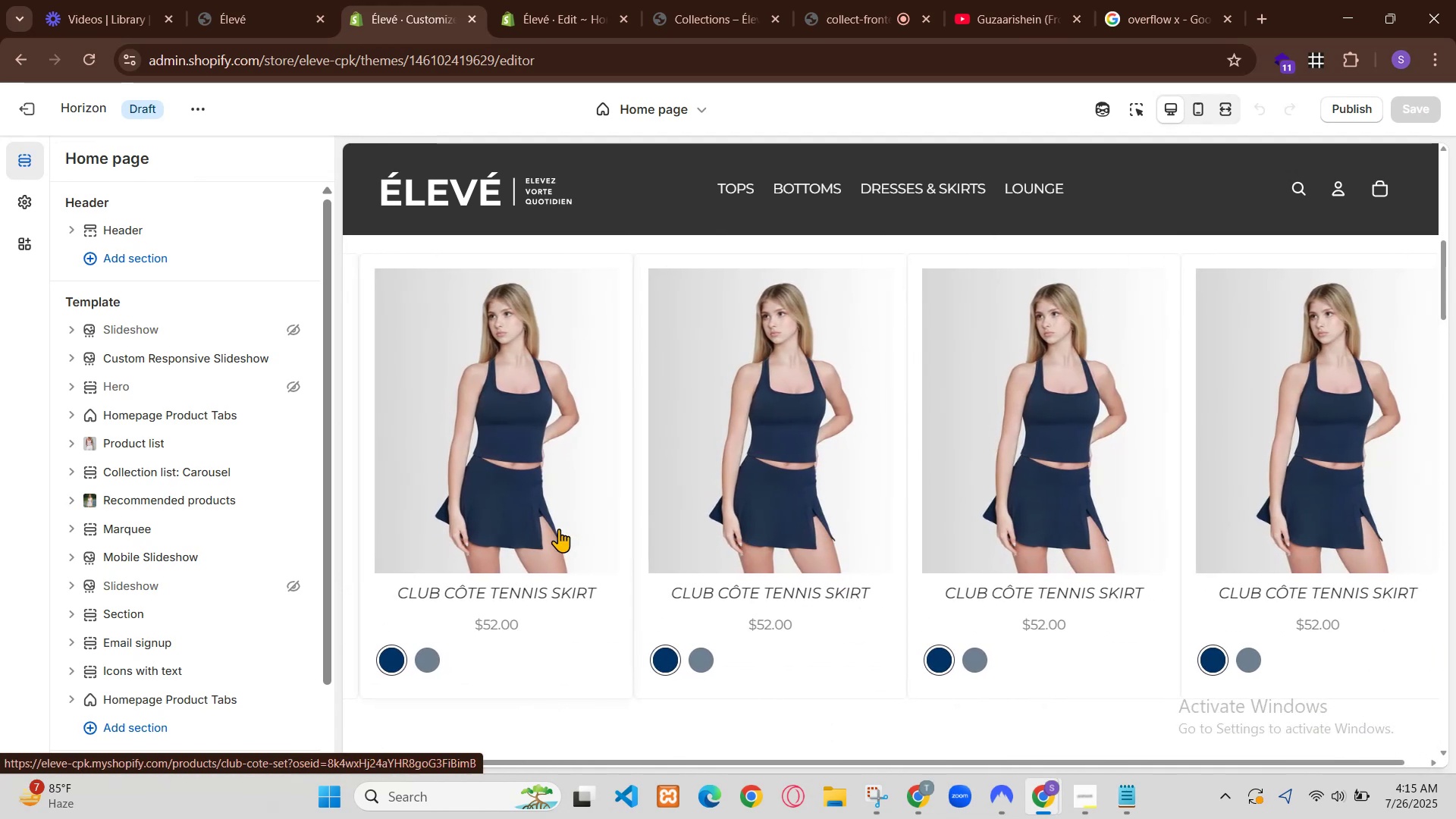 
key(Control+Z)
 